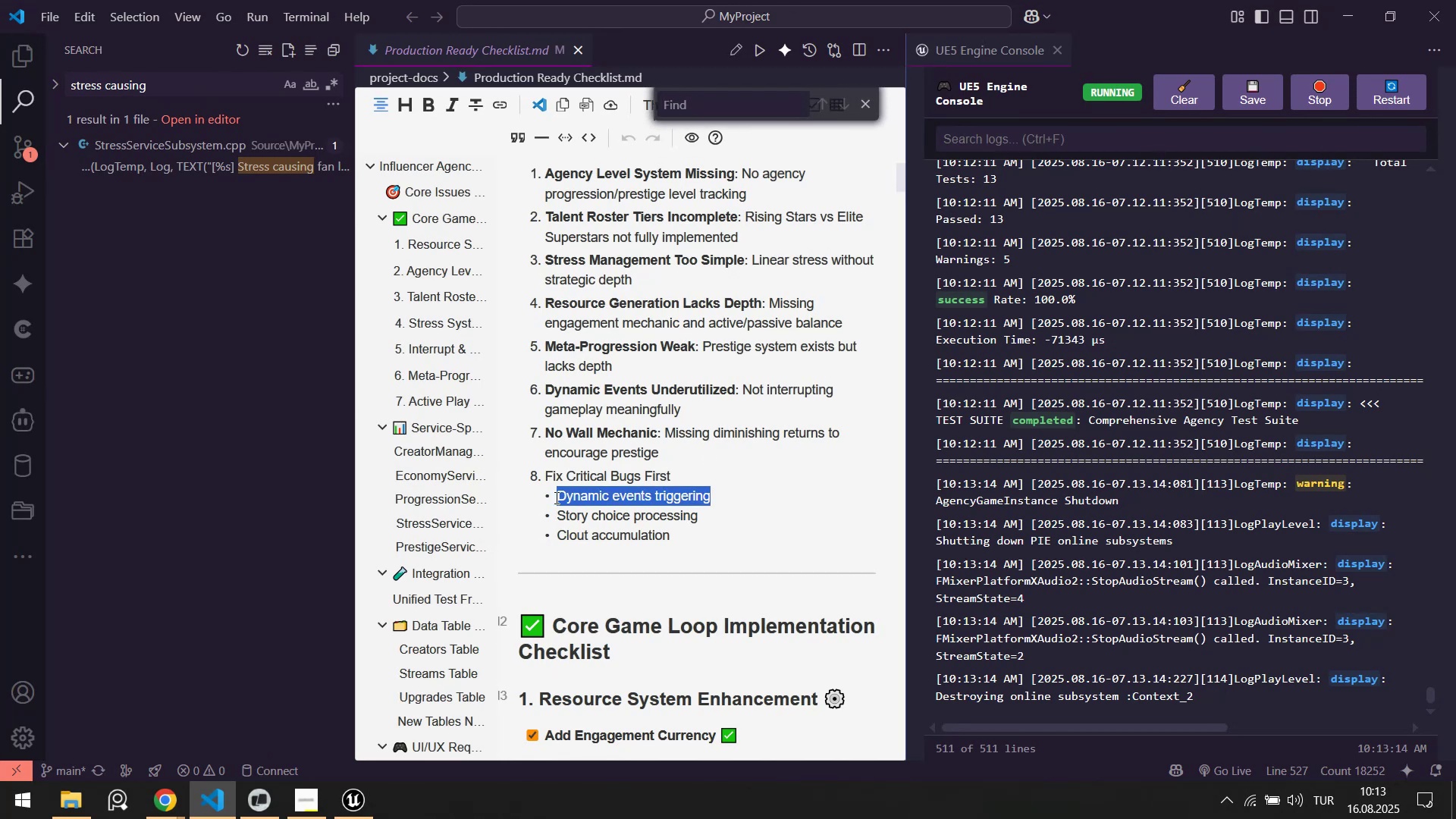 
key(Control+C)
 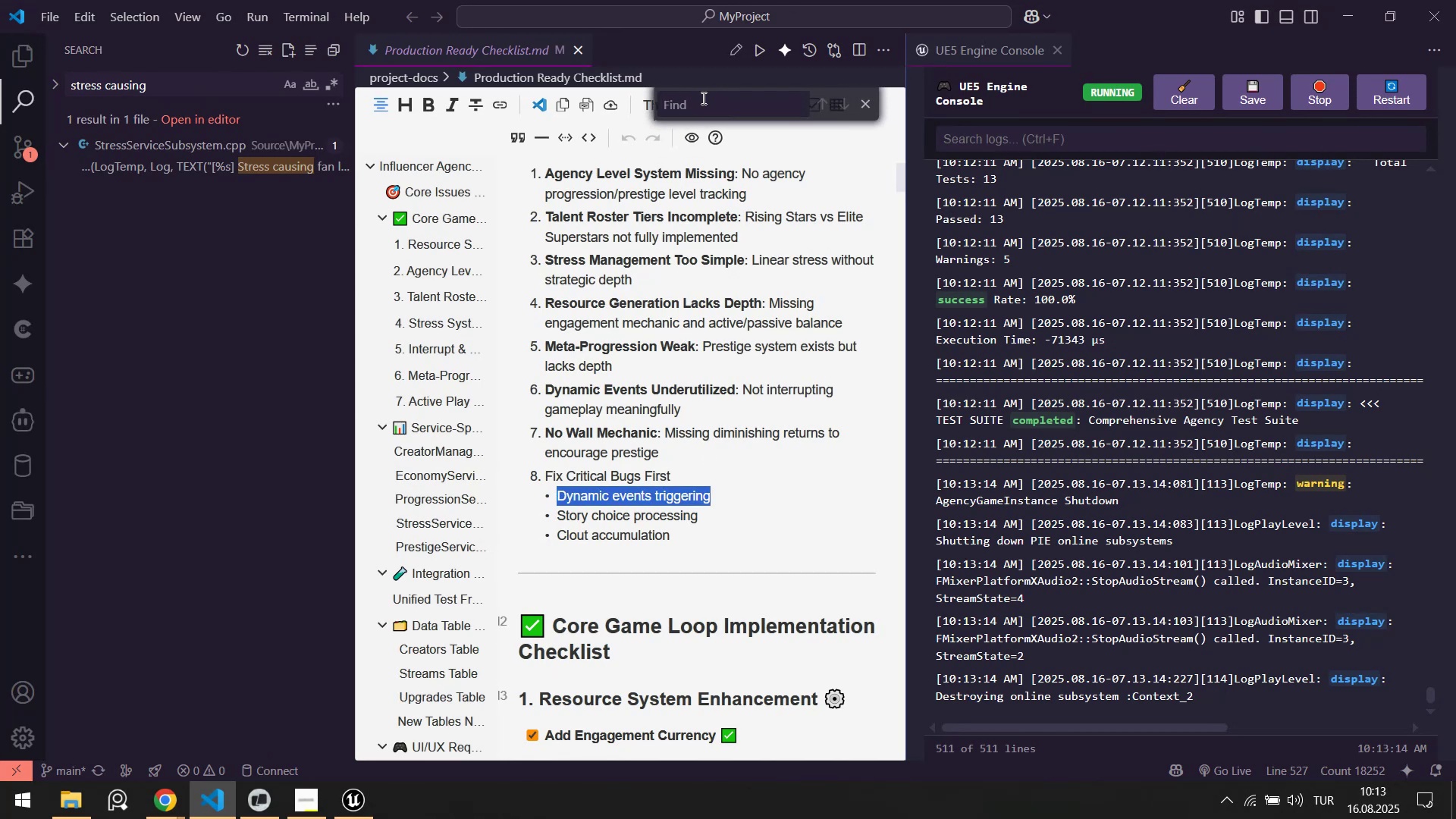 
left_click([702, 98])
 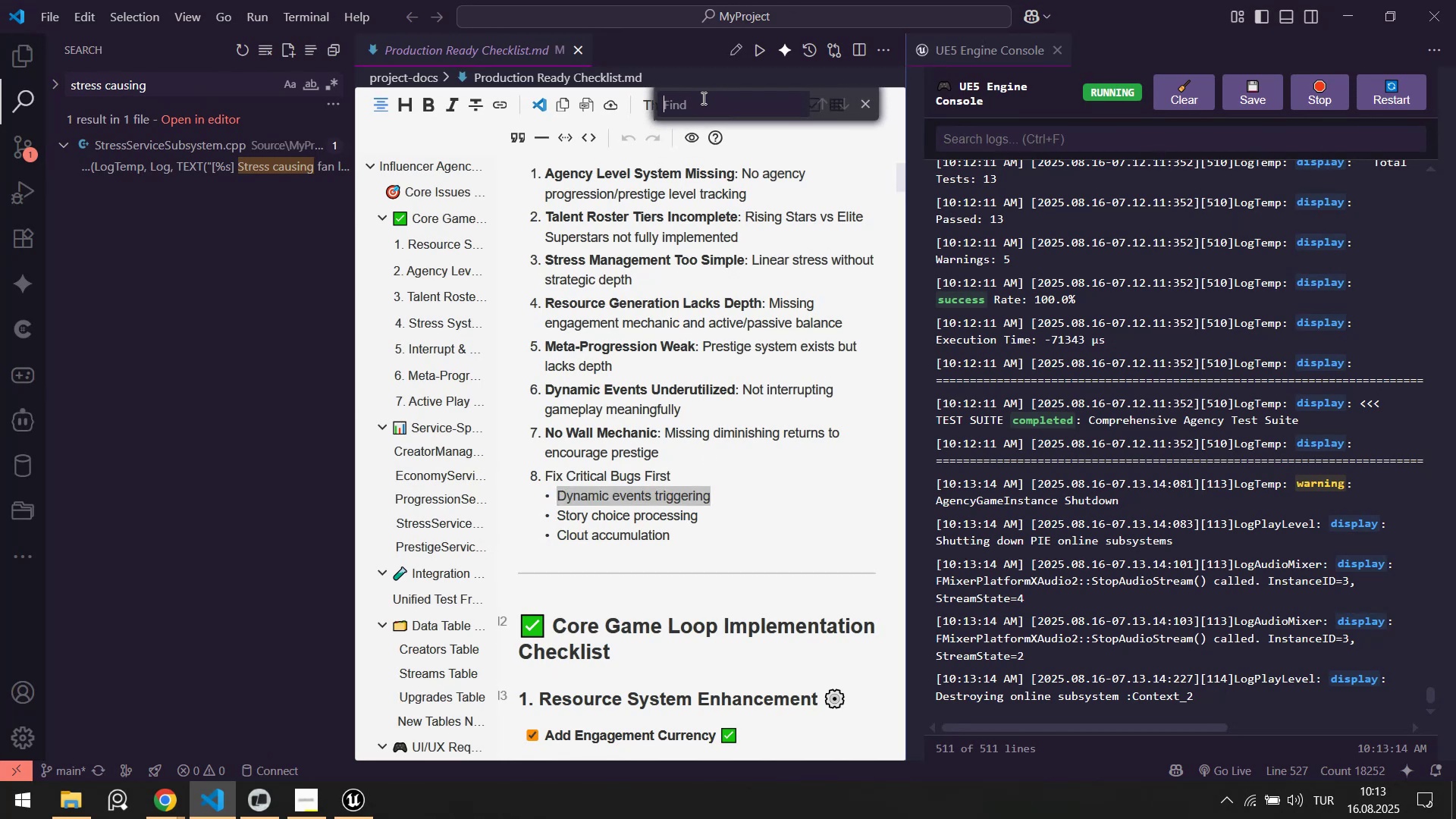 
key(Control+ControlLeft)
 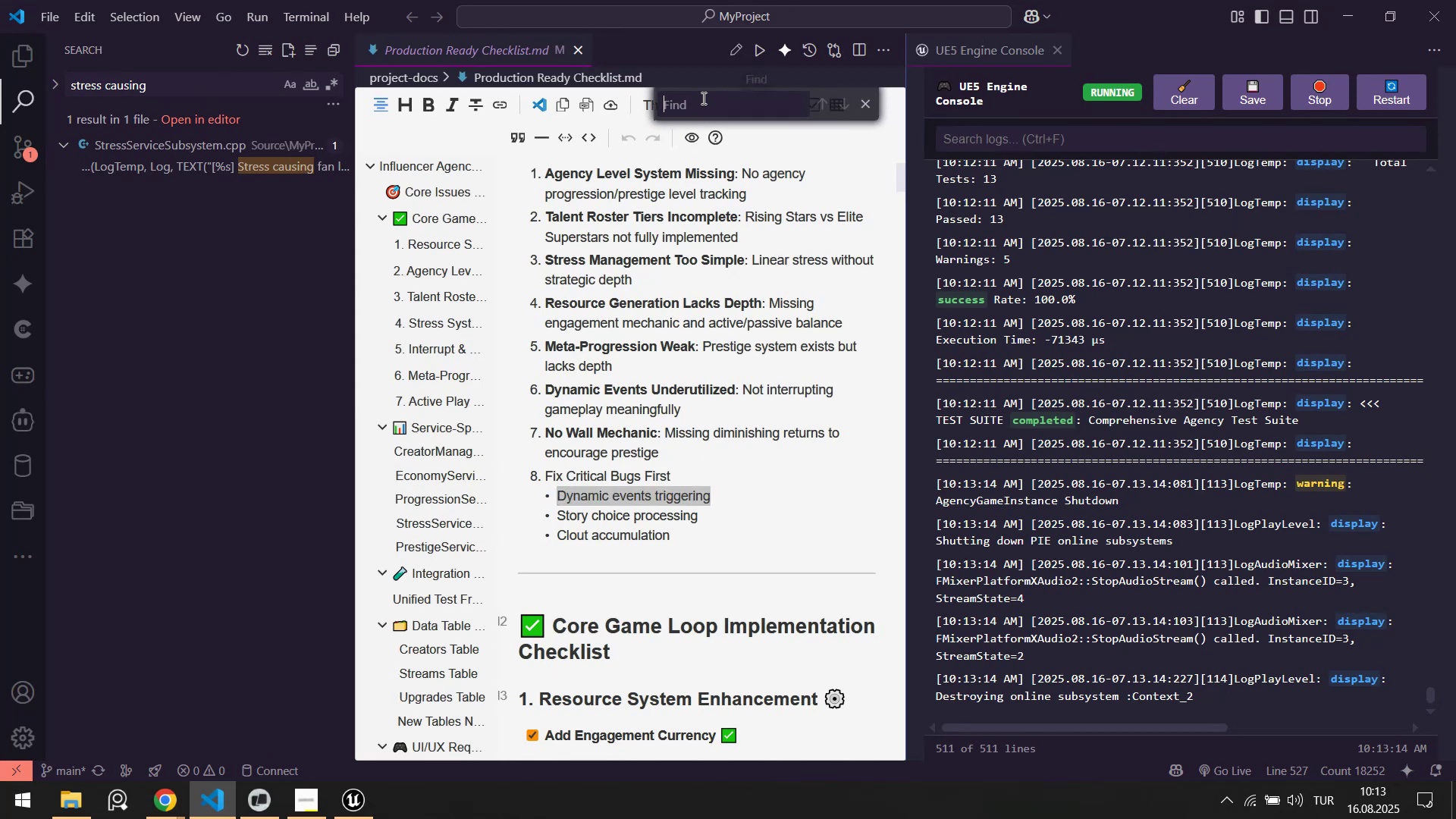 
key(Control+V)
 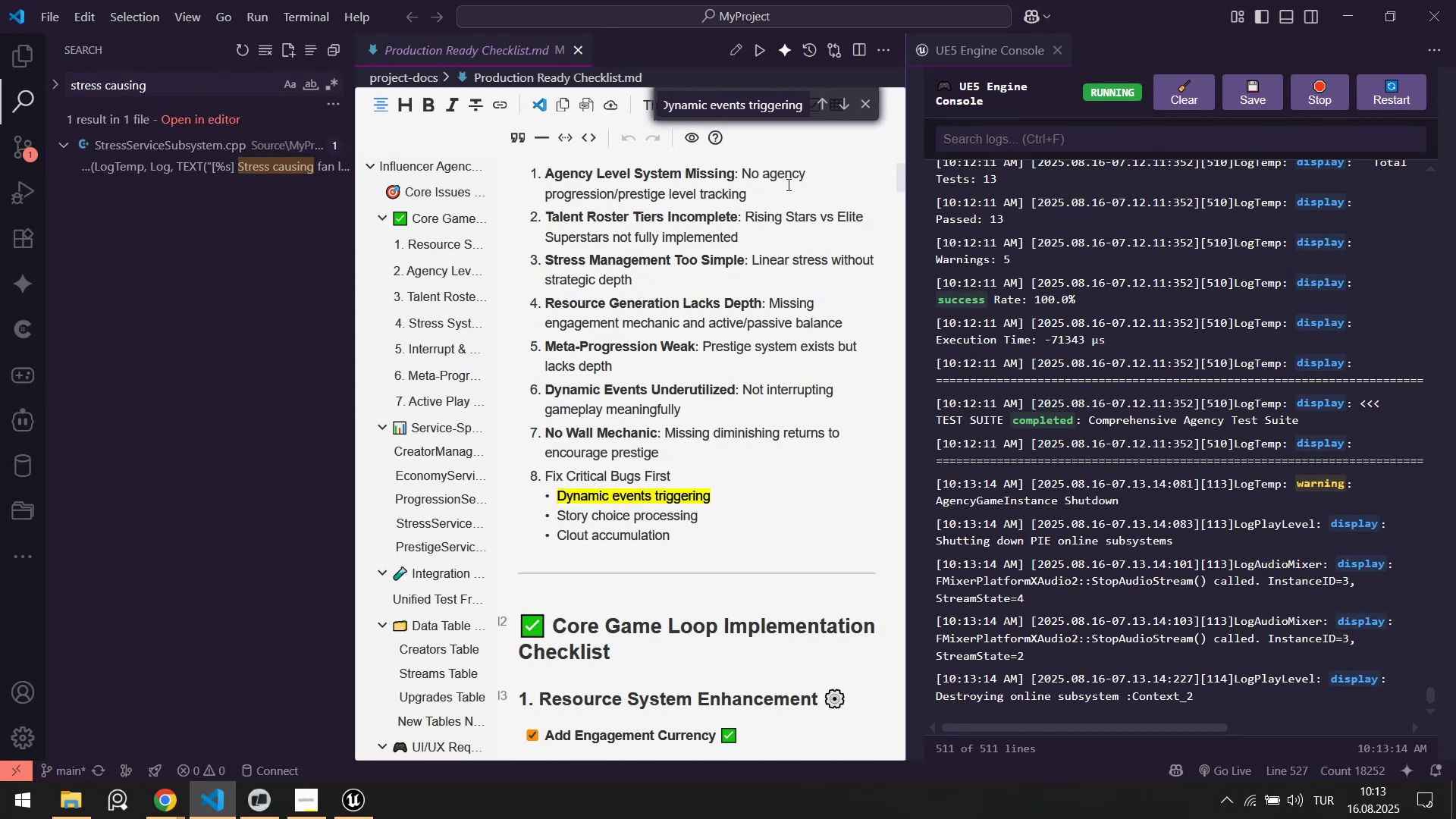 
key(F3)
 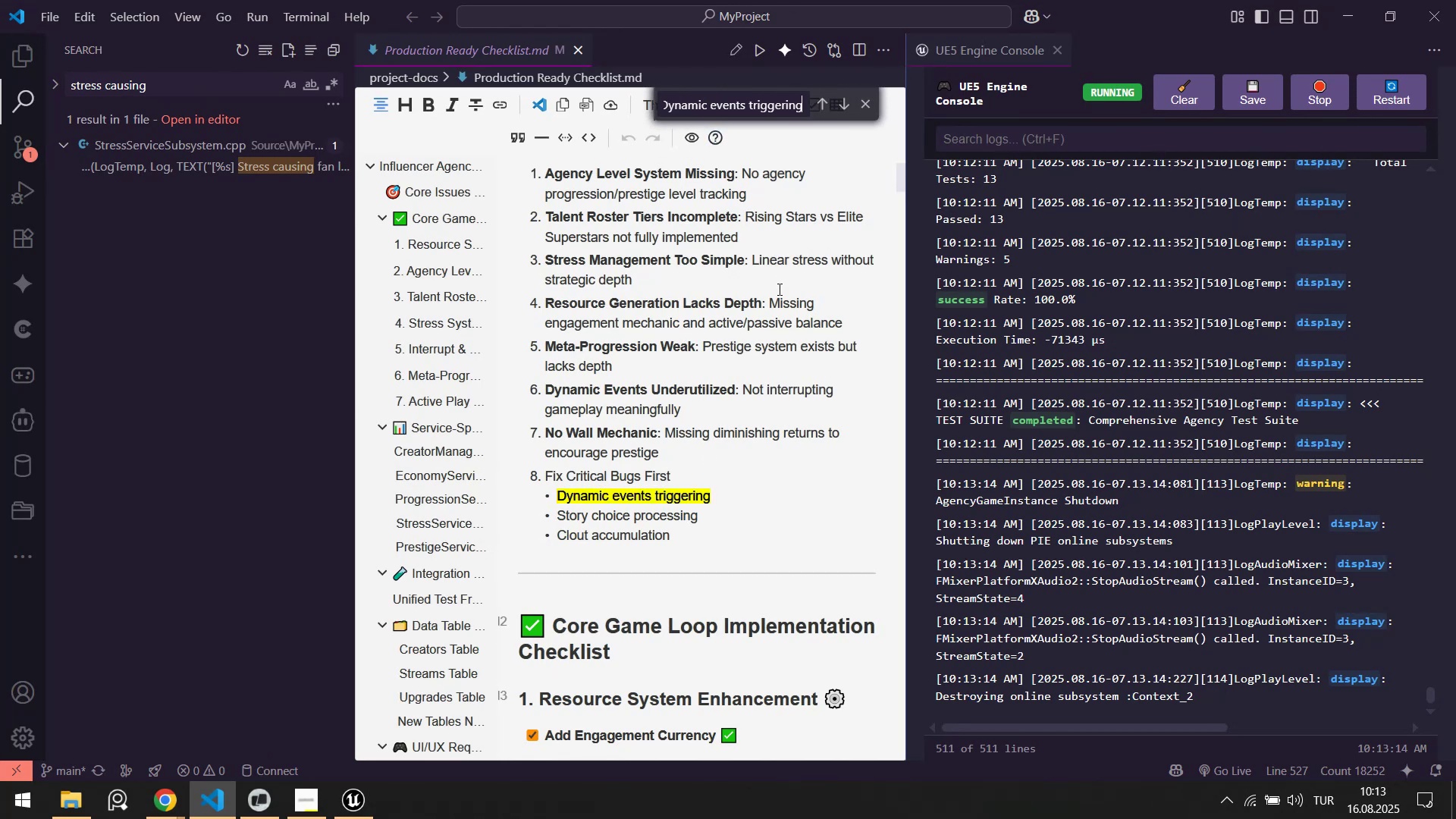 
key(F3)
 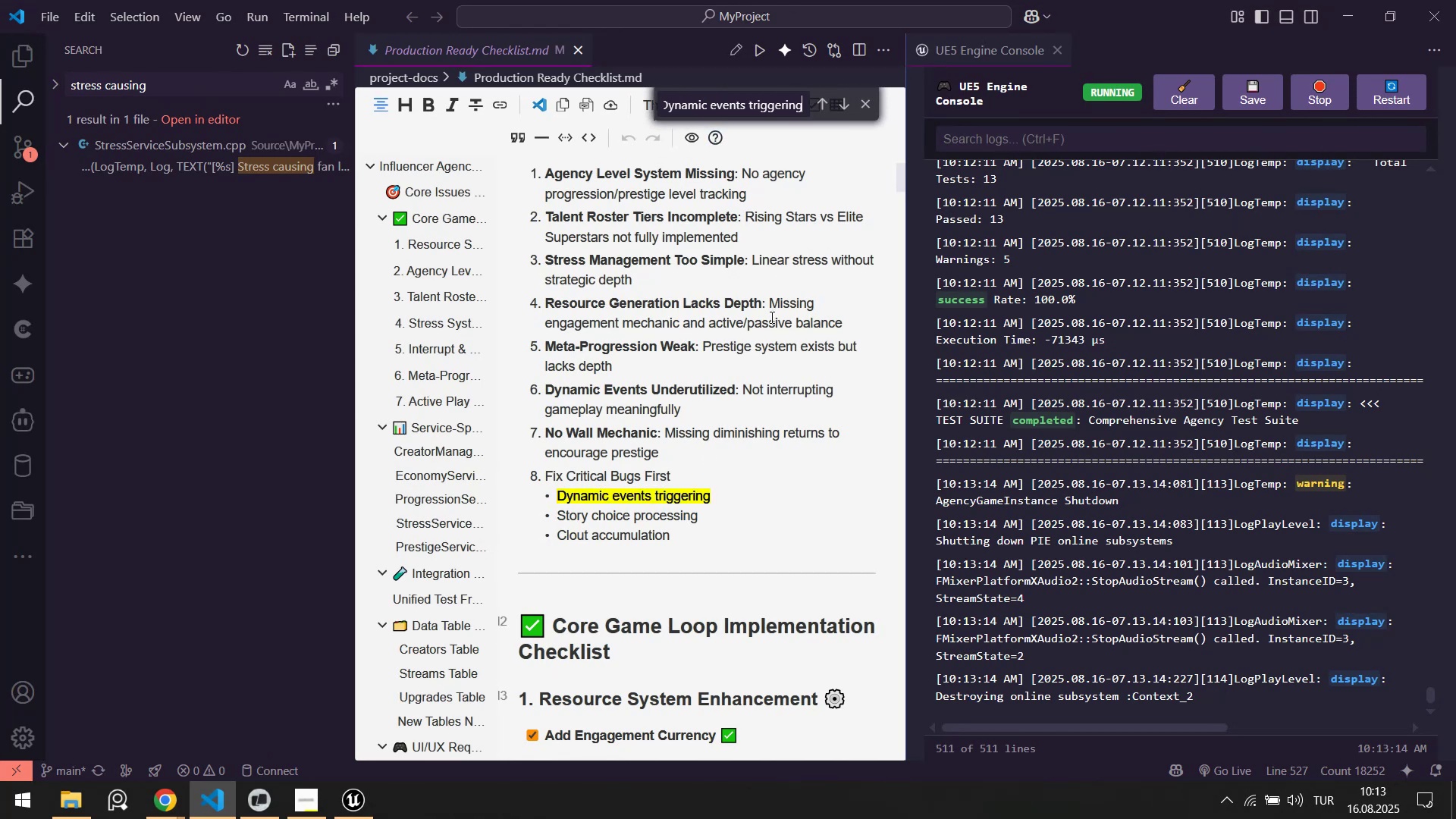 
key(Escape)
 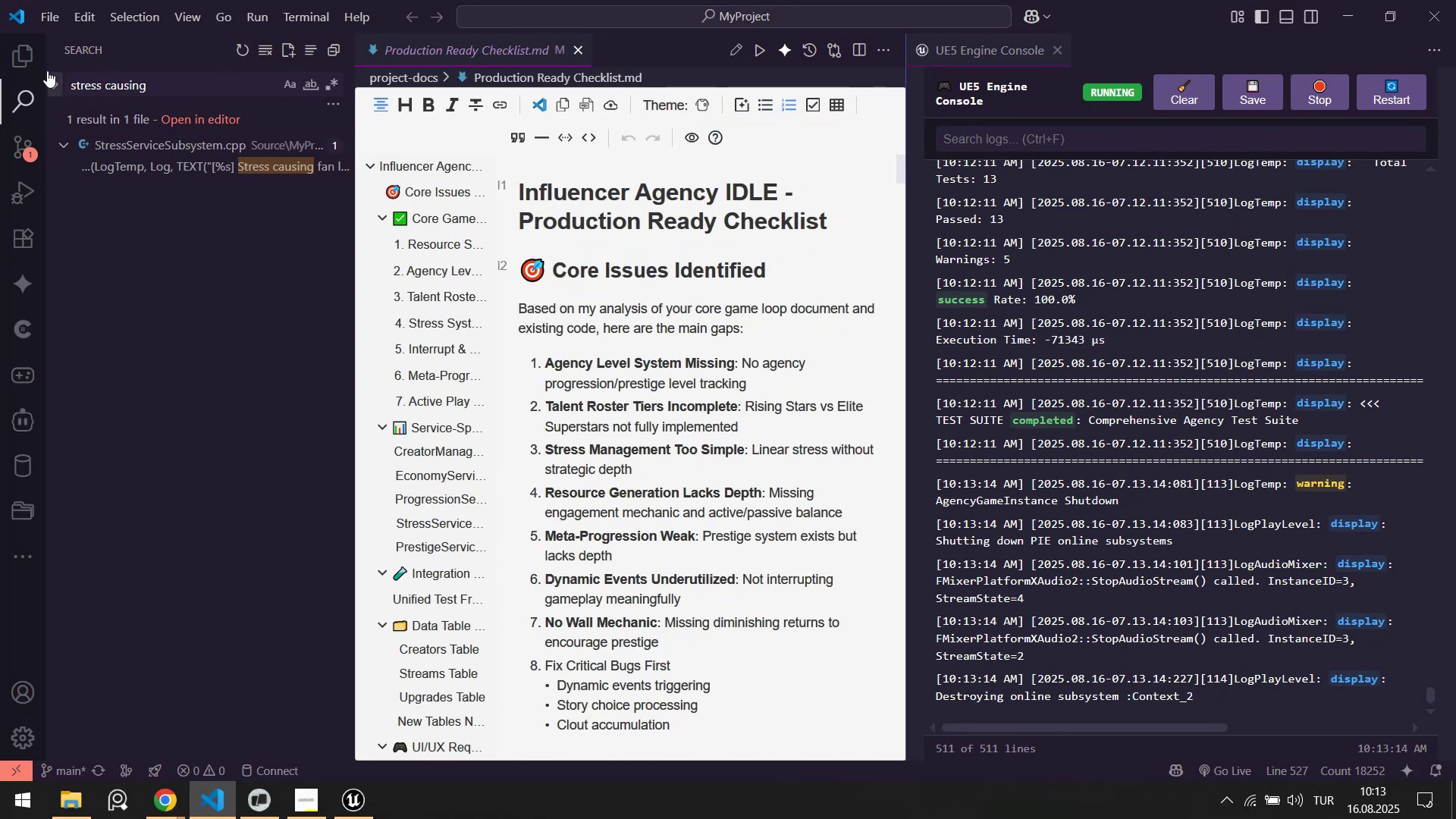 
left_click([36, 61])
 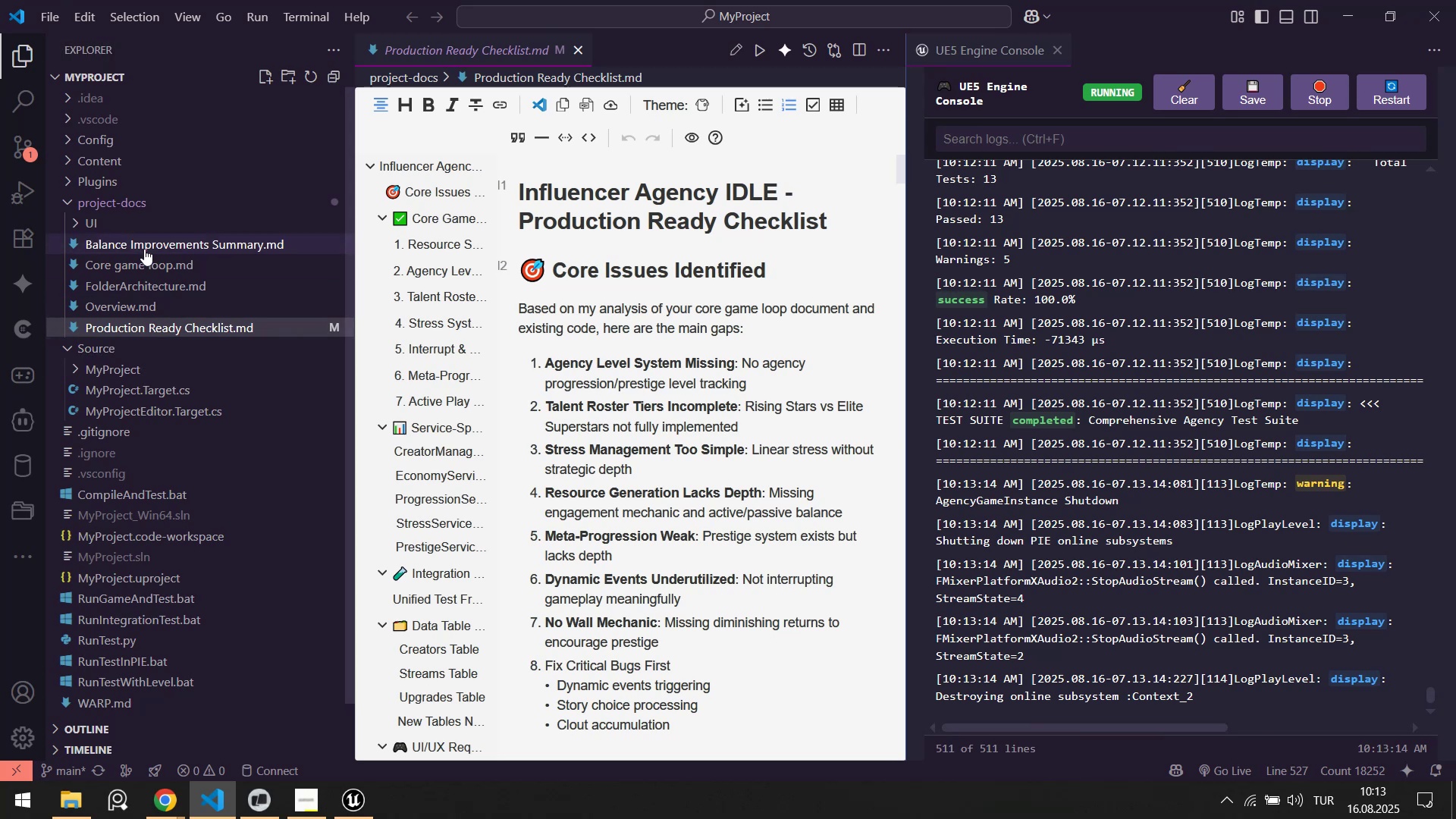 
left_click([146, 239])
 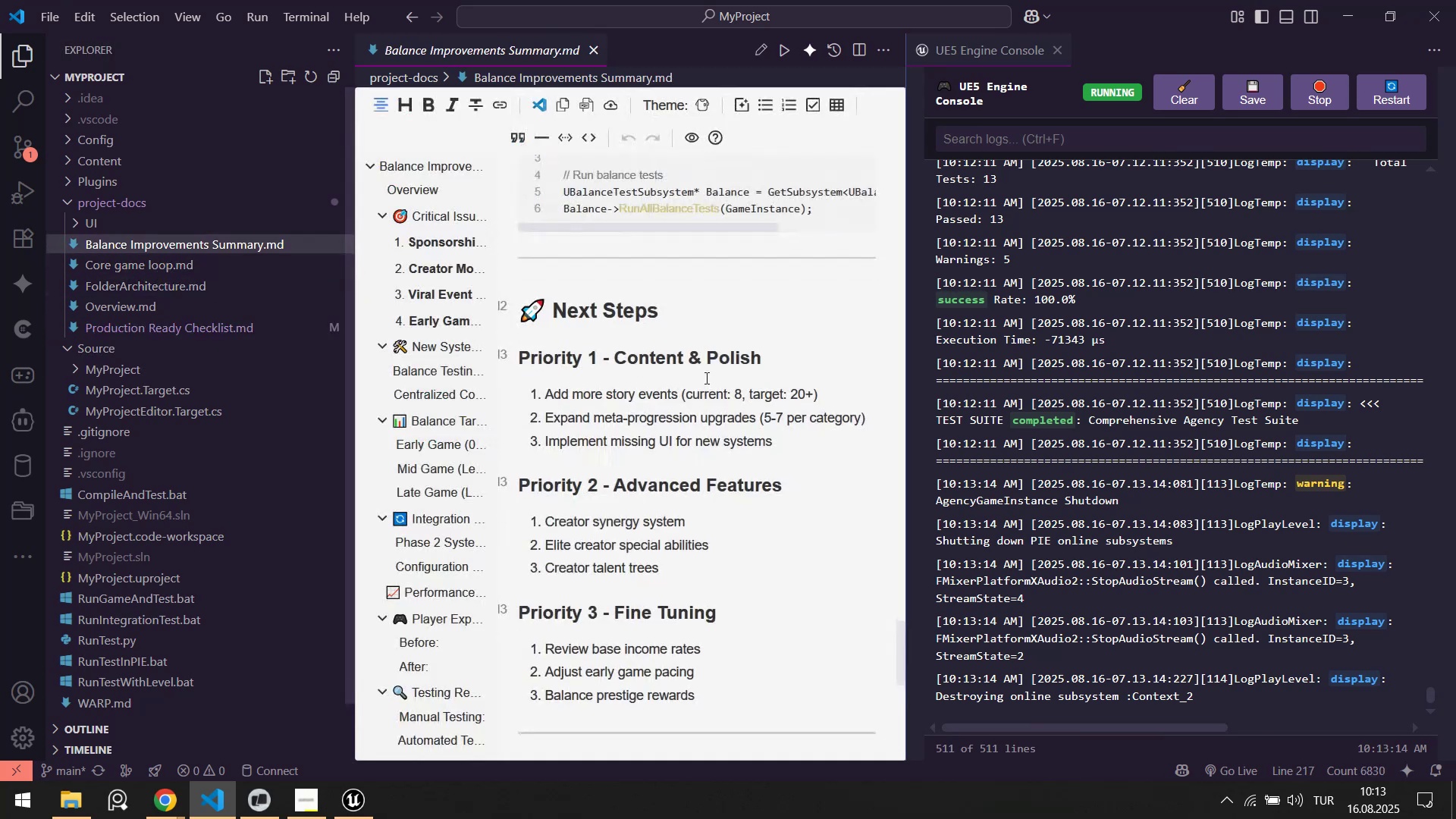 
left_click([705, 378])
 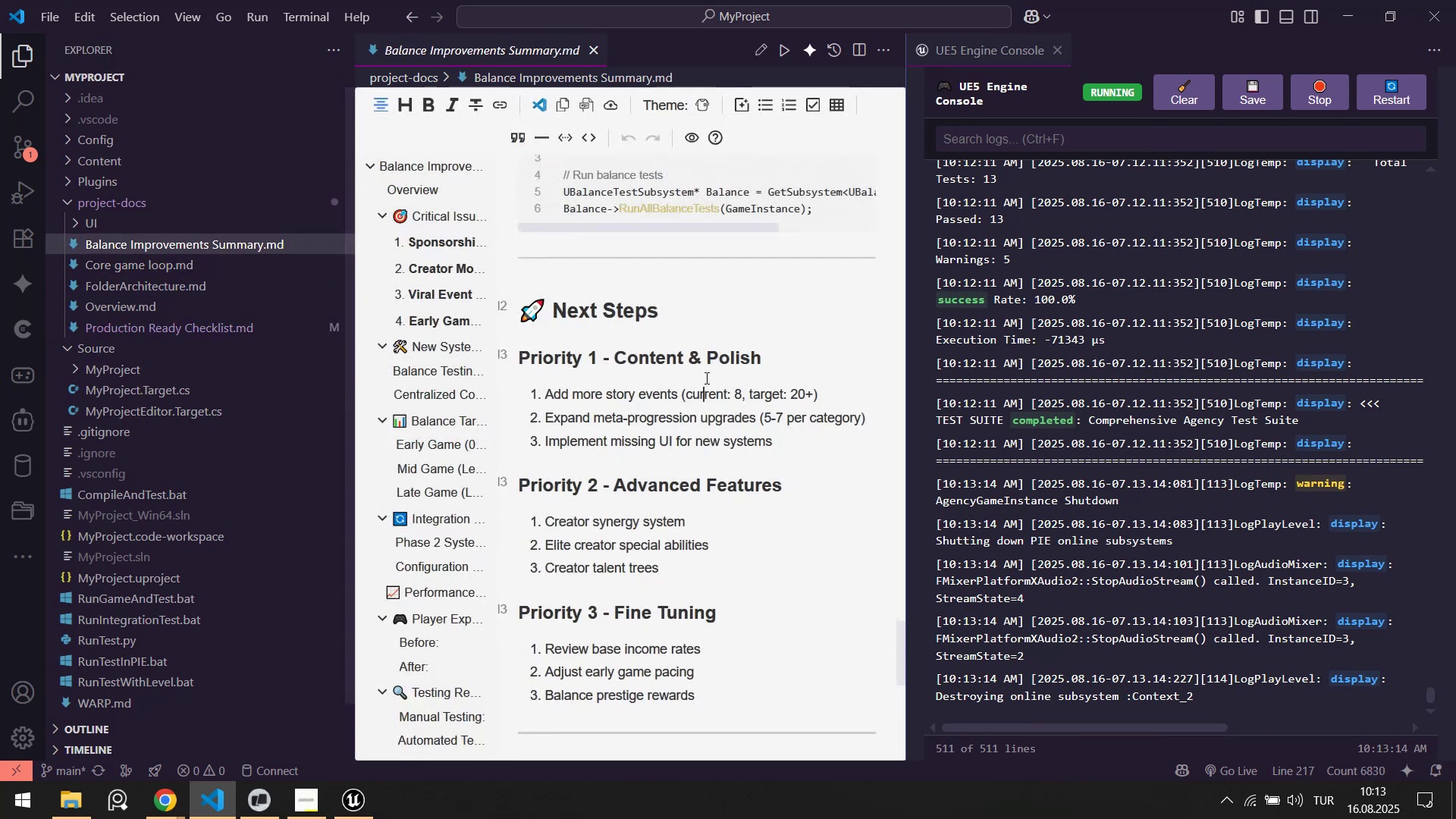 
key(Control+F)
 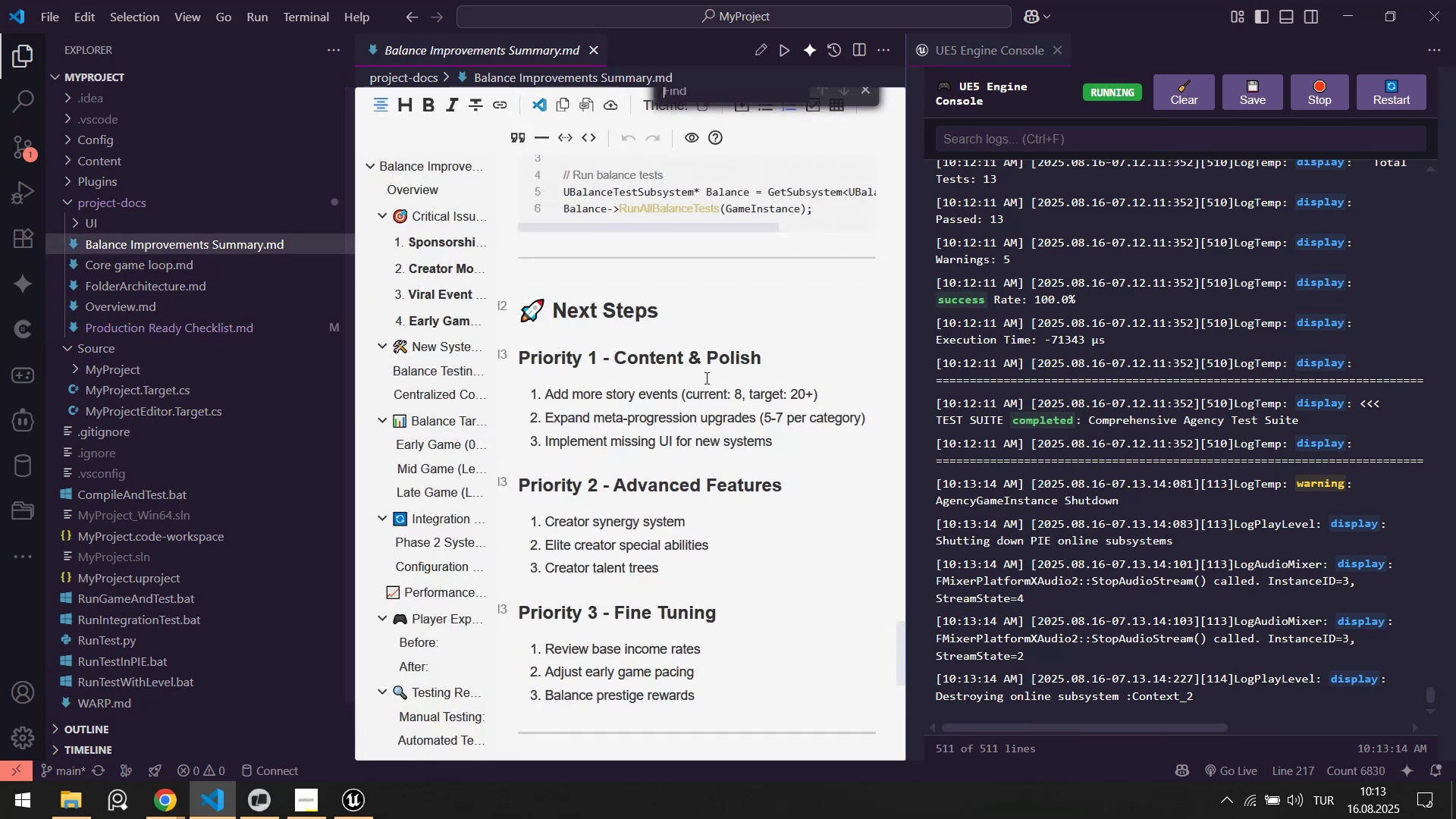 
key(Control+V)
 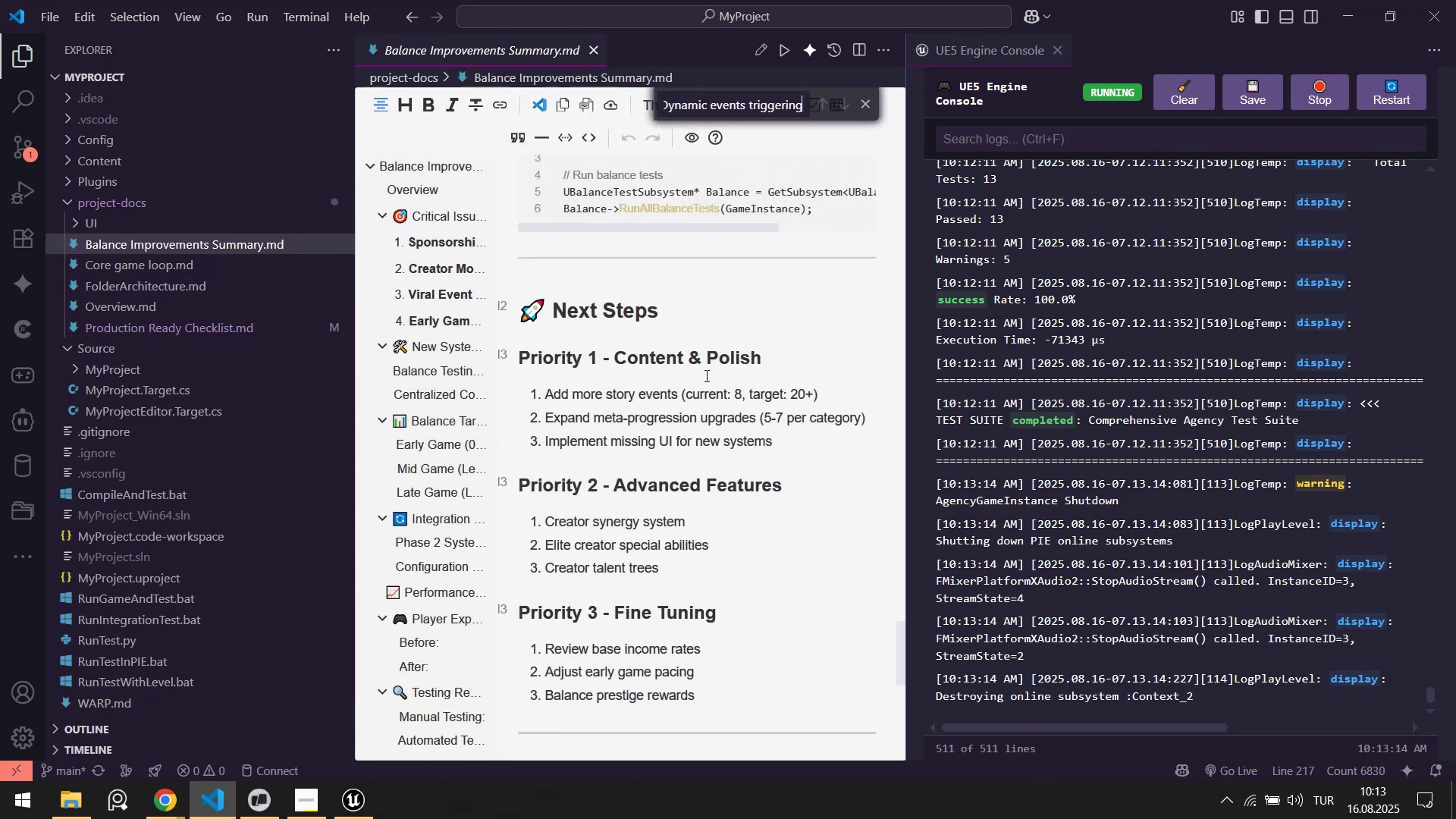 
key(F3)
 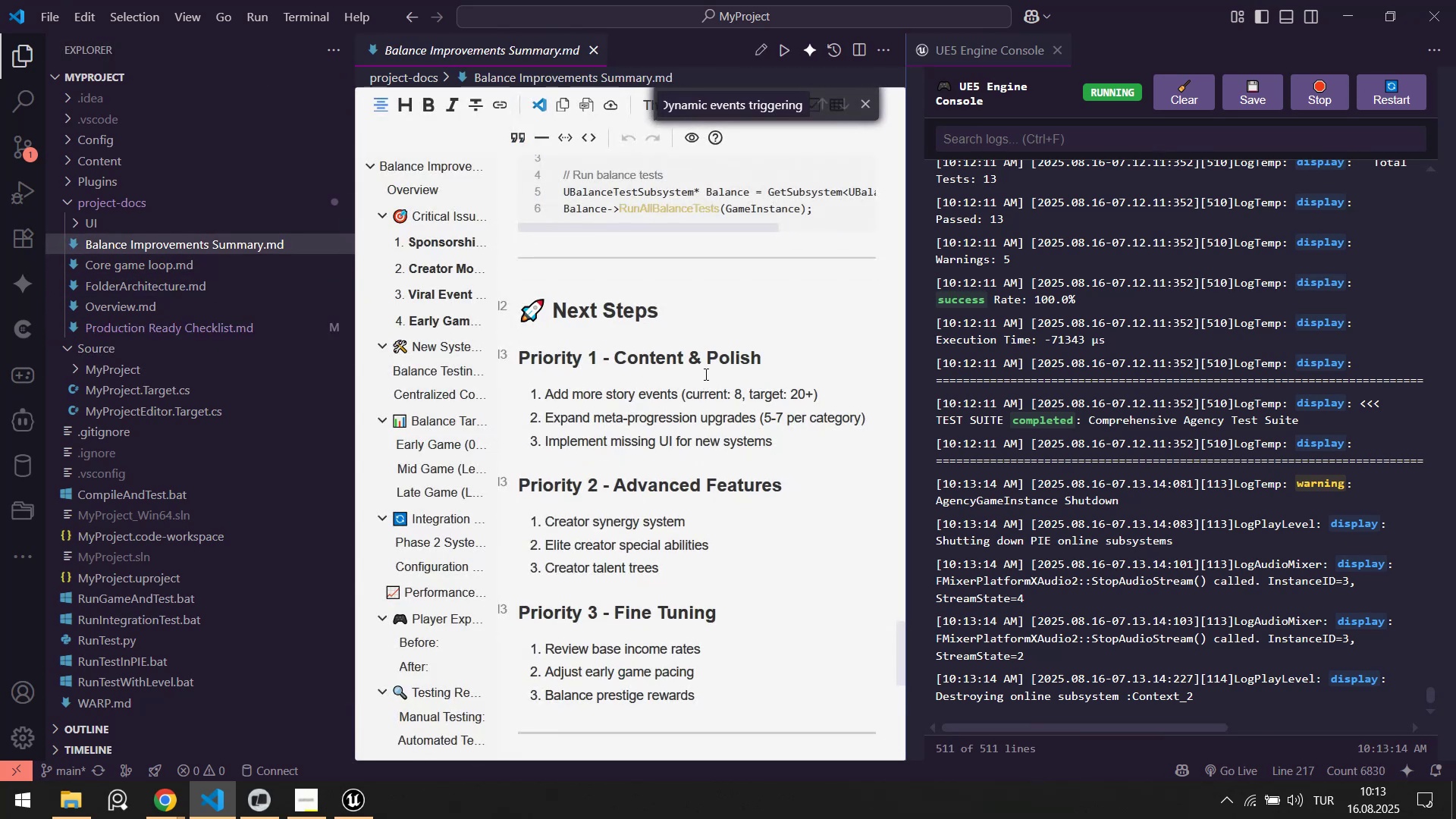 
key(Escape)
 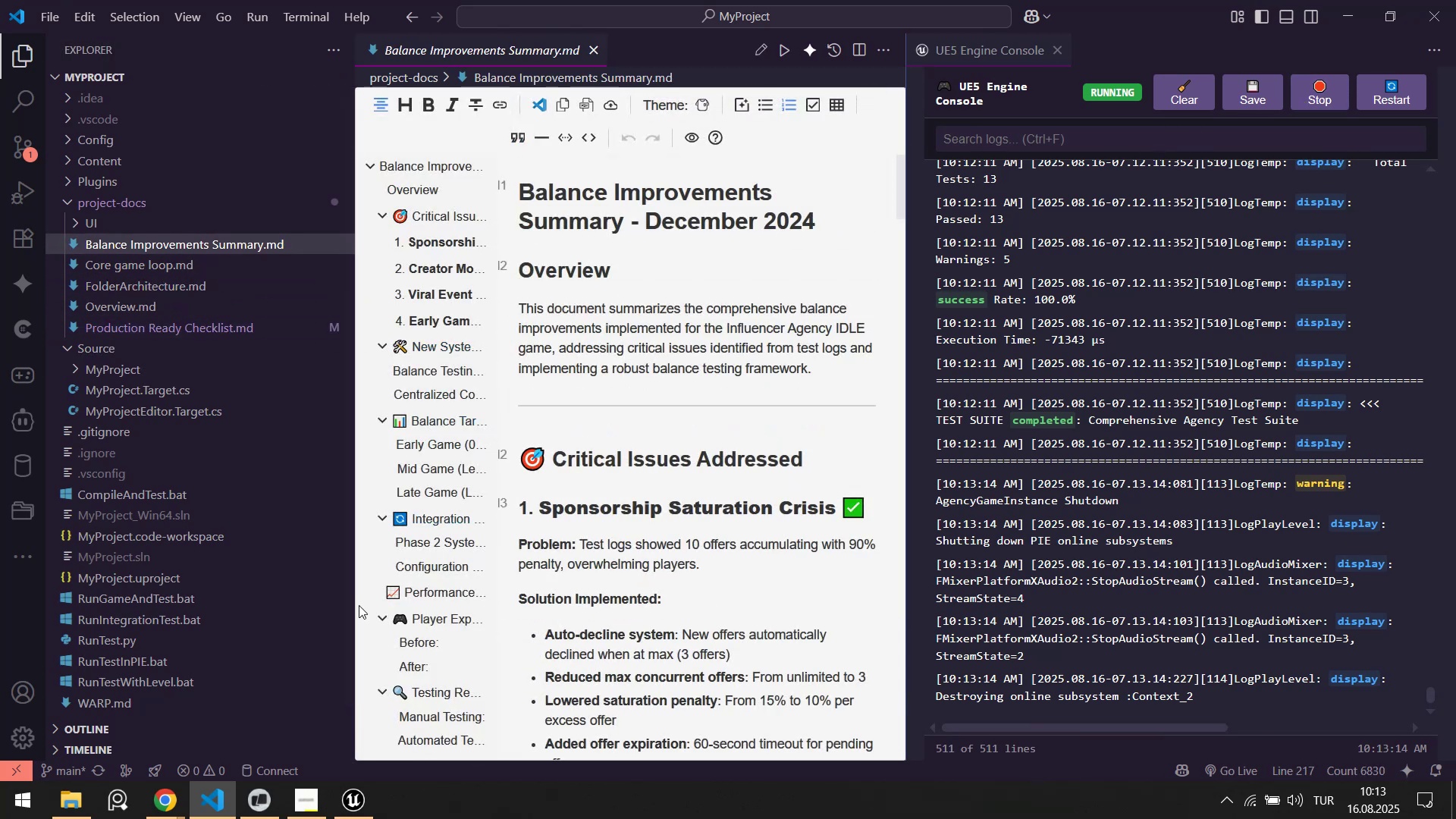 
left_click([358, 810])
 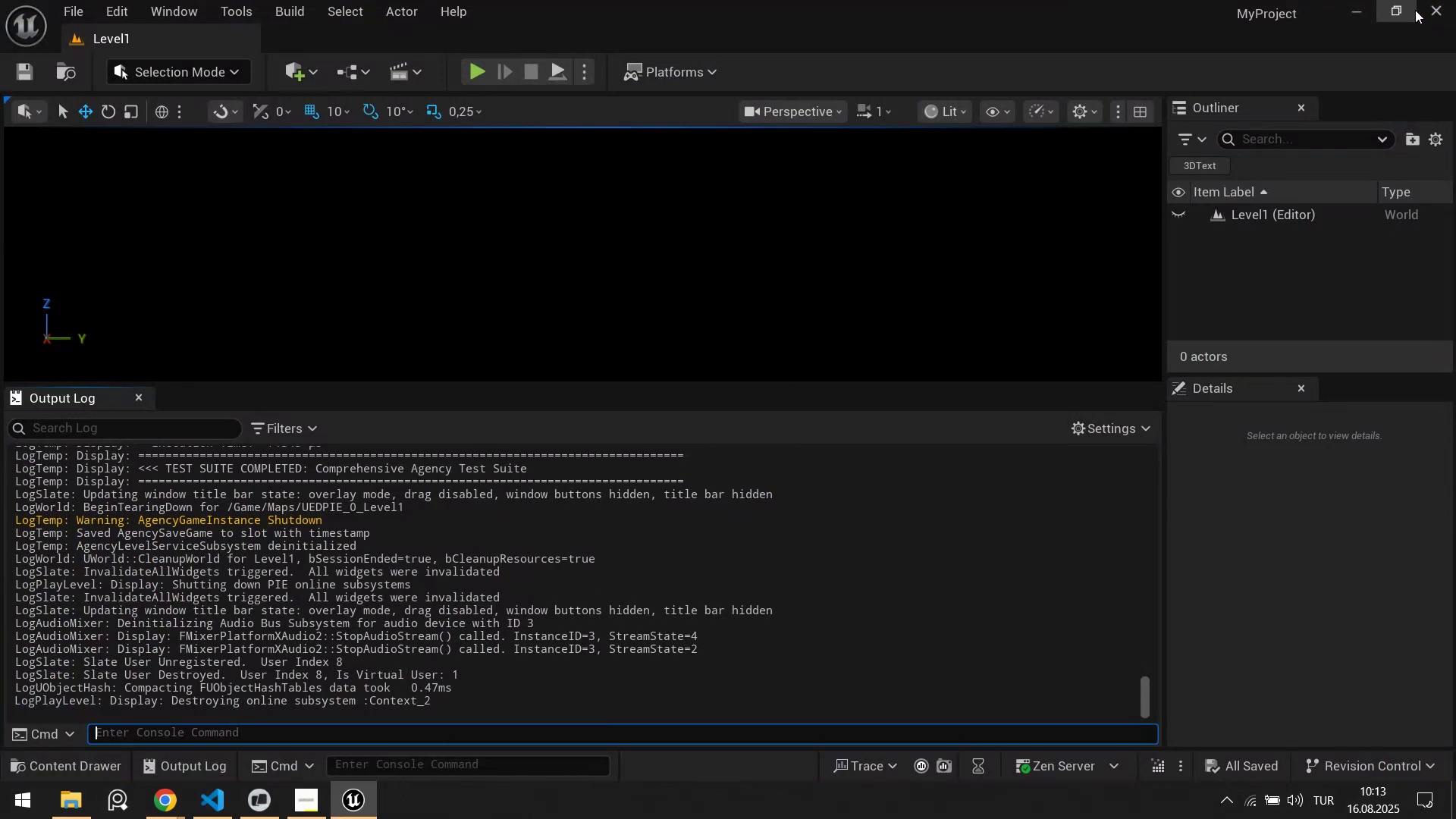 
left_click([1436, 13])
 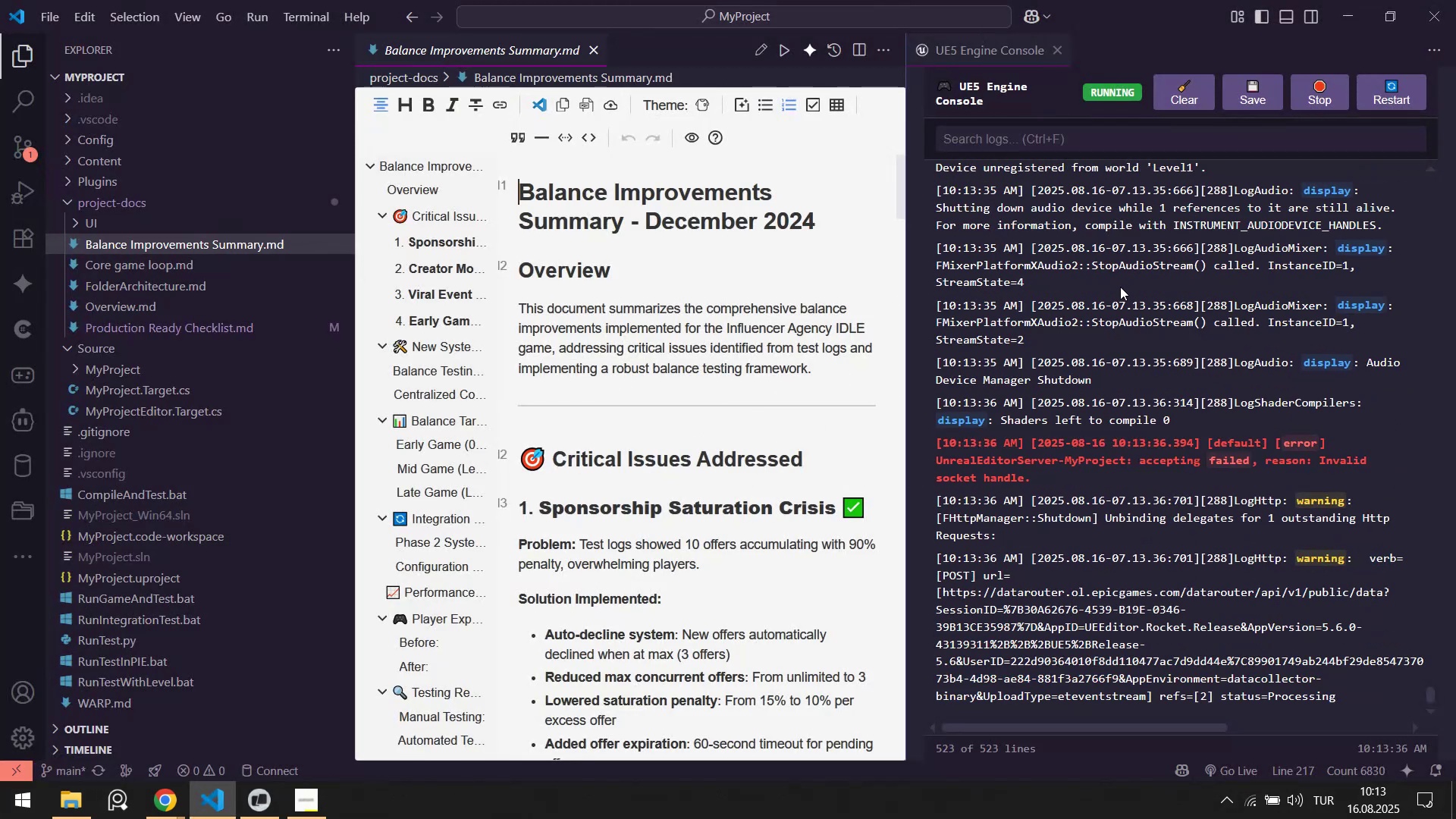 
mouse_move([1179, 123])
 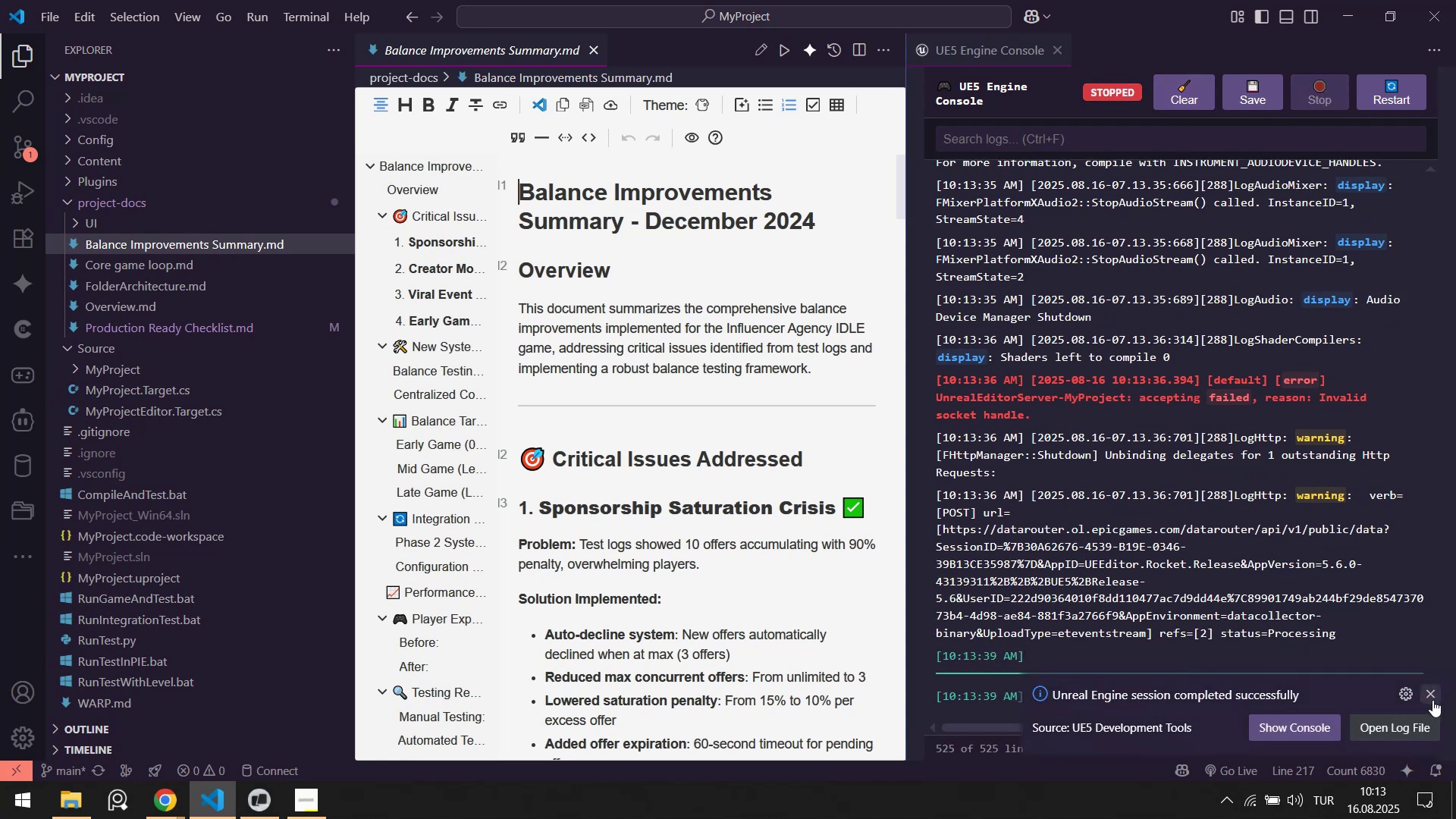 
left_click([1432, 697])
 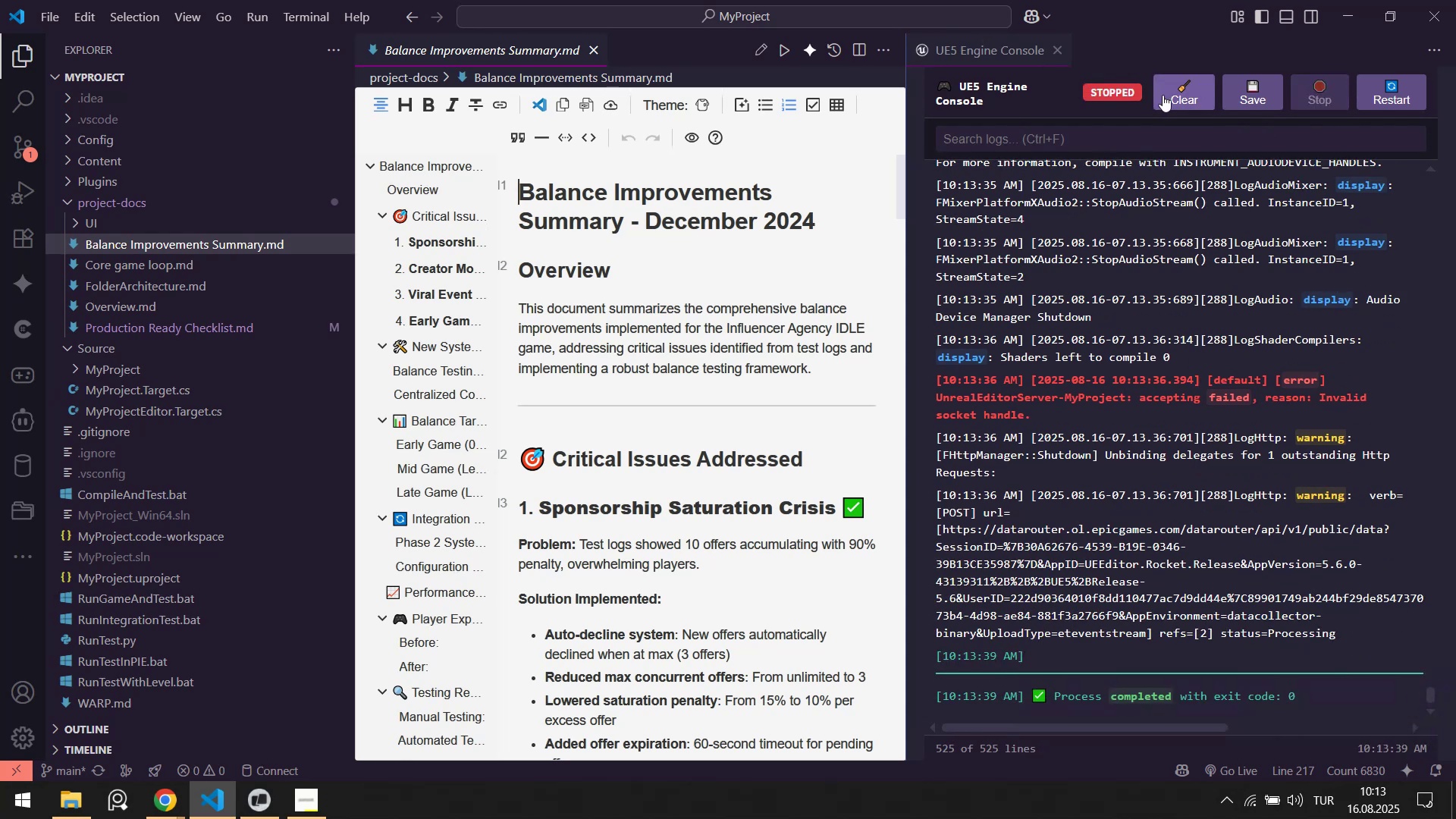 
left_click([1175, 96])
 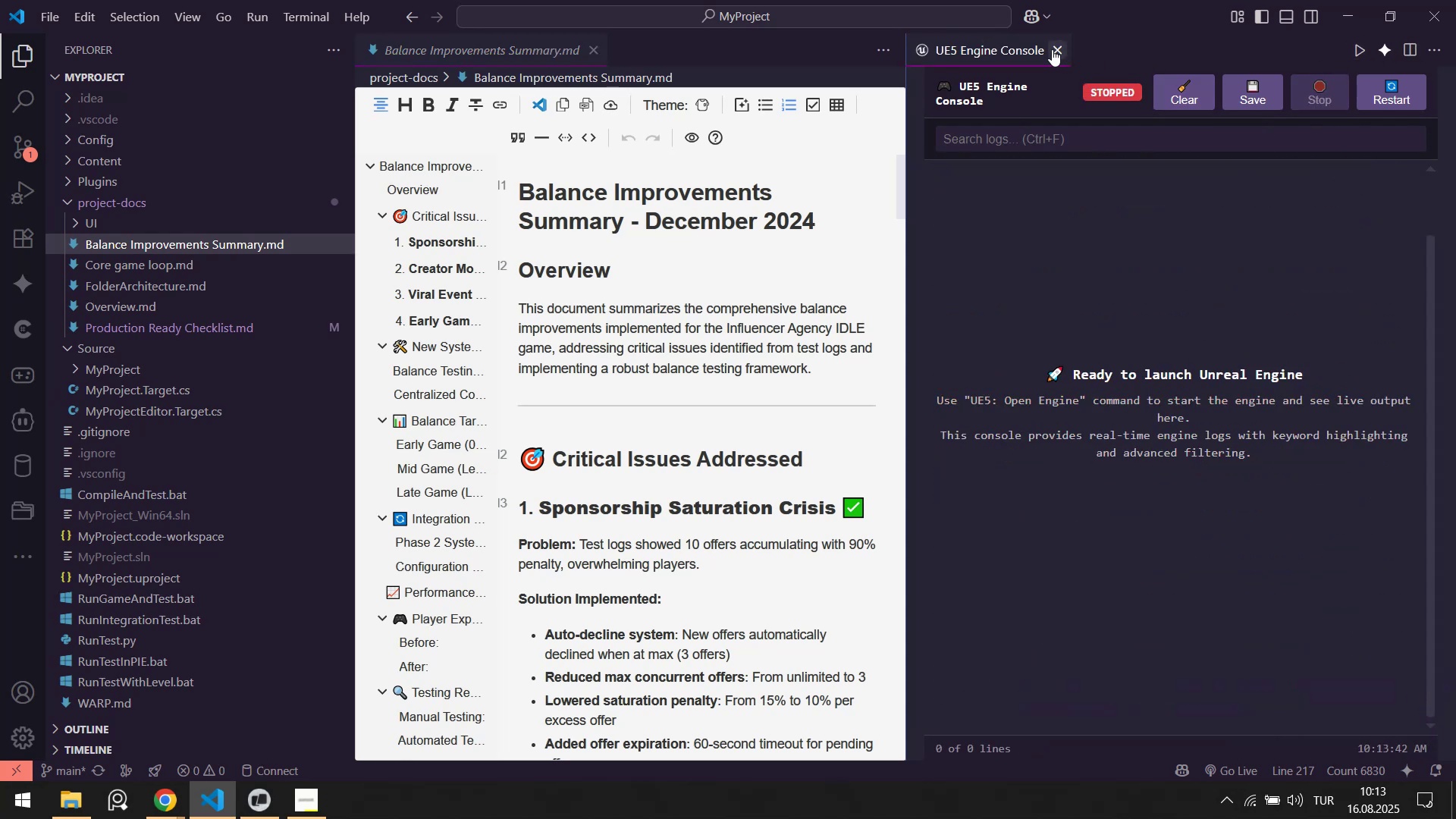 
left_click([1052, 49])
 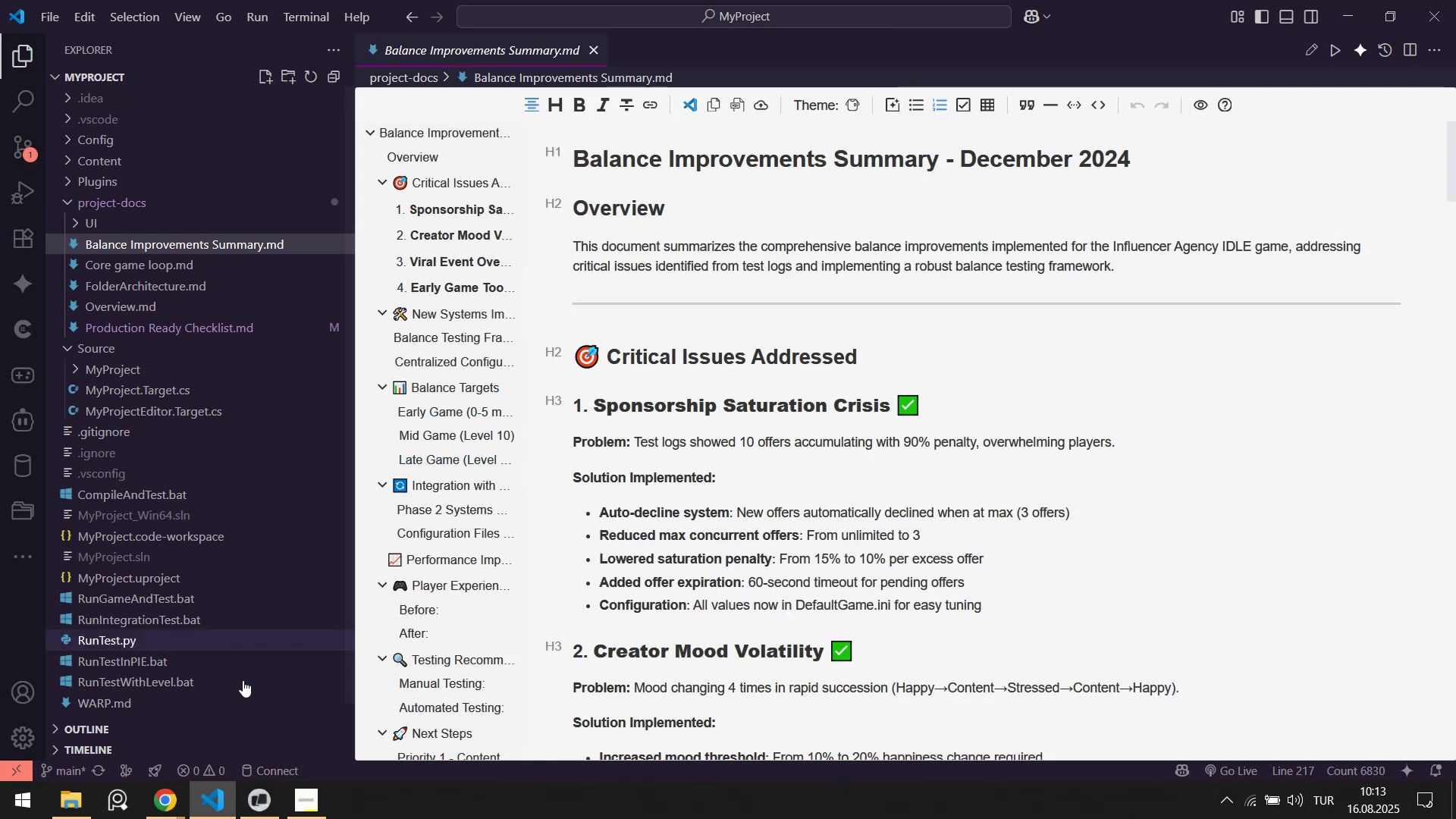 
left_click([250, 811])
 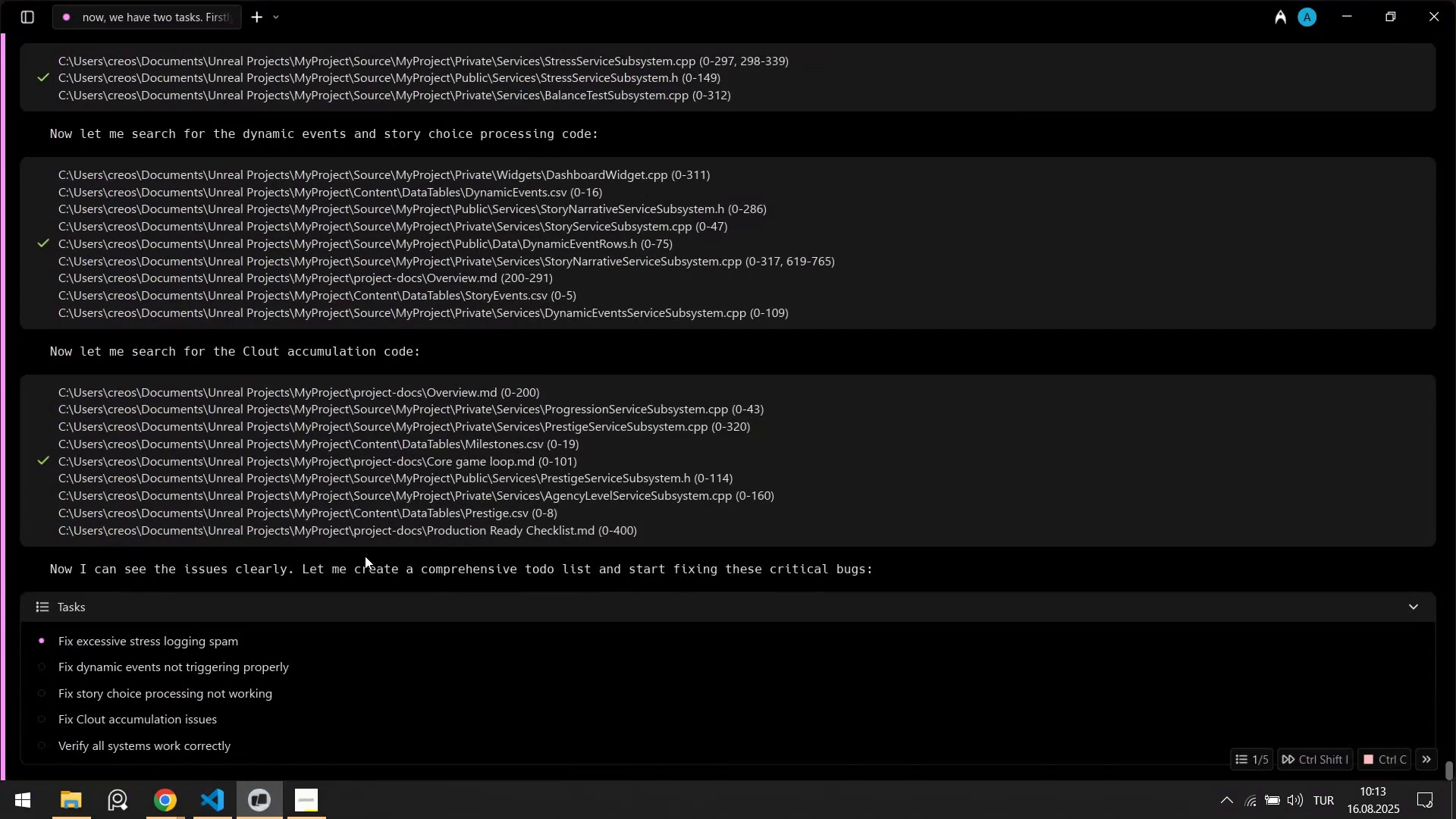 
scroll: coordinate [286, 659], scroll_direction: down, amount: 4.0
 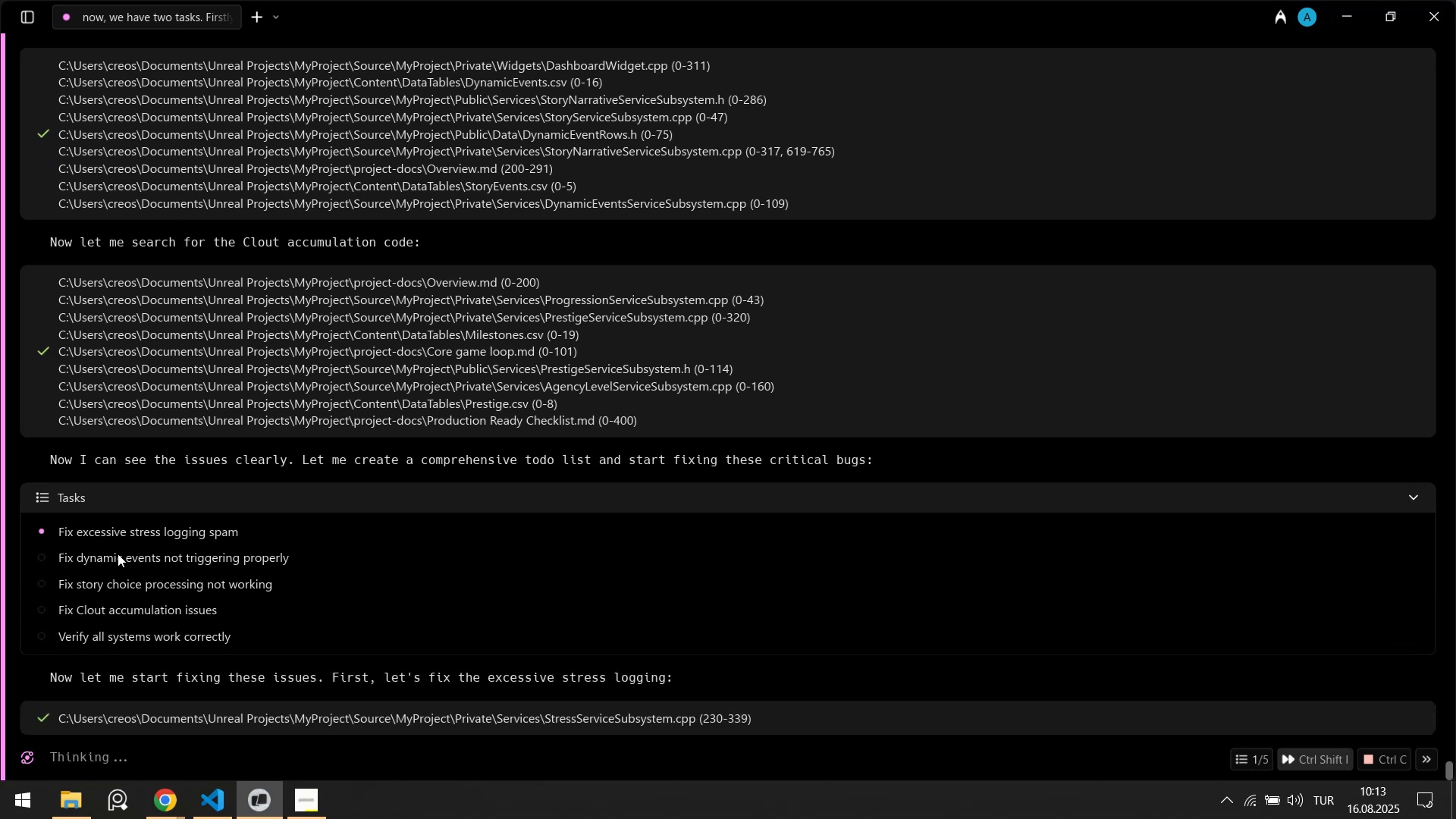 
wait(6.61)
 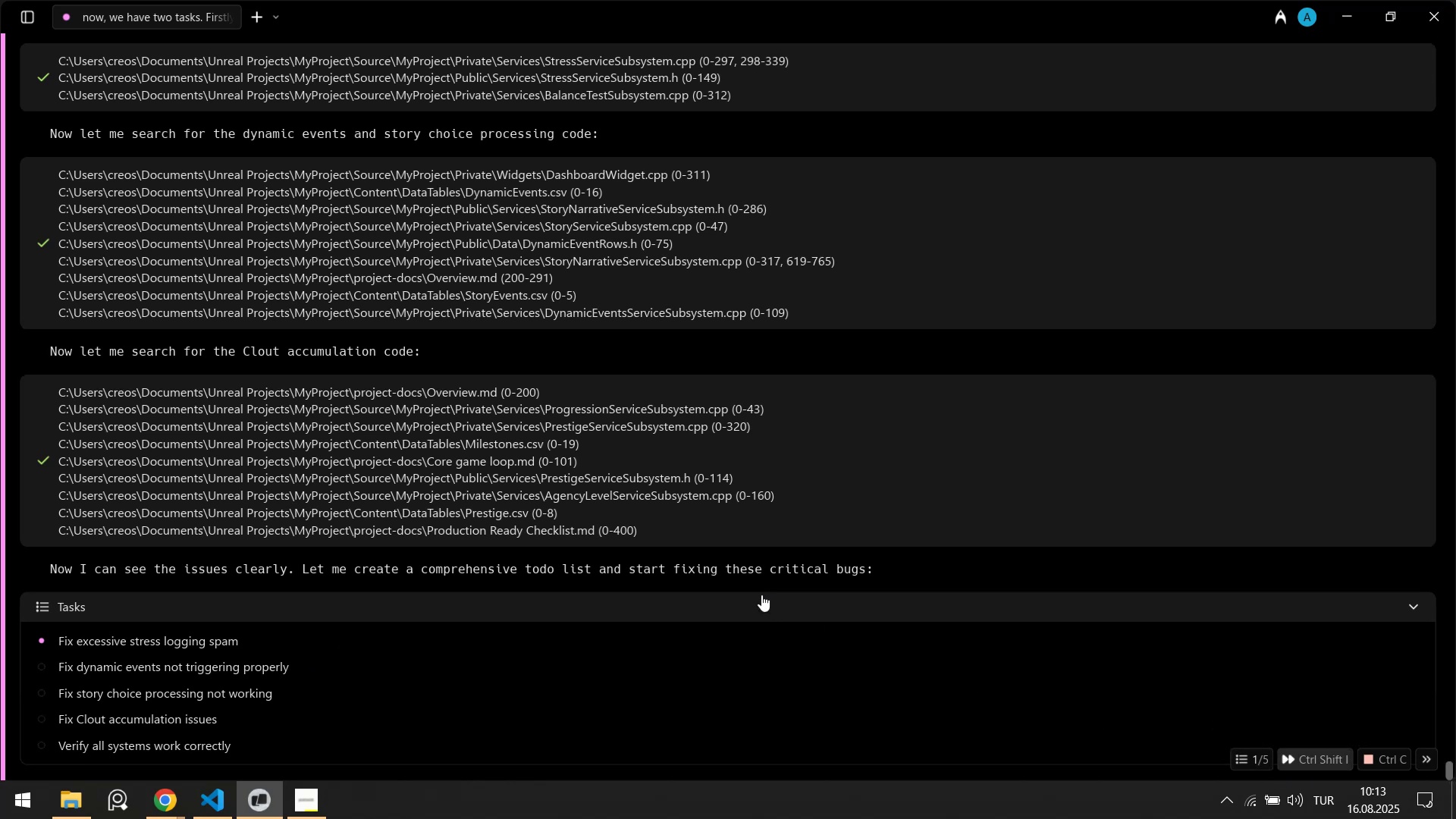 
scroll: coordinate [323, 494], scroll_direction: up, amount: 11.0
 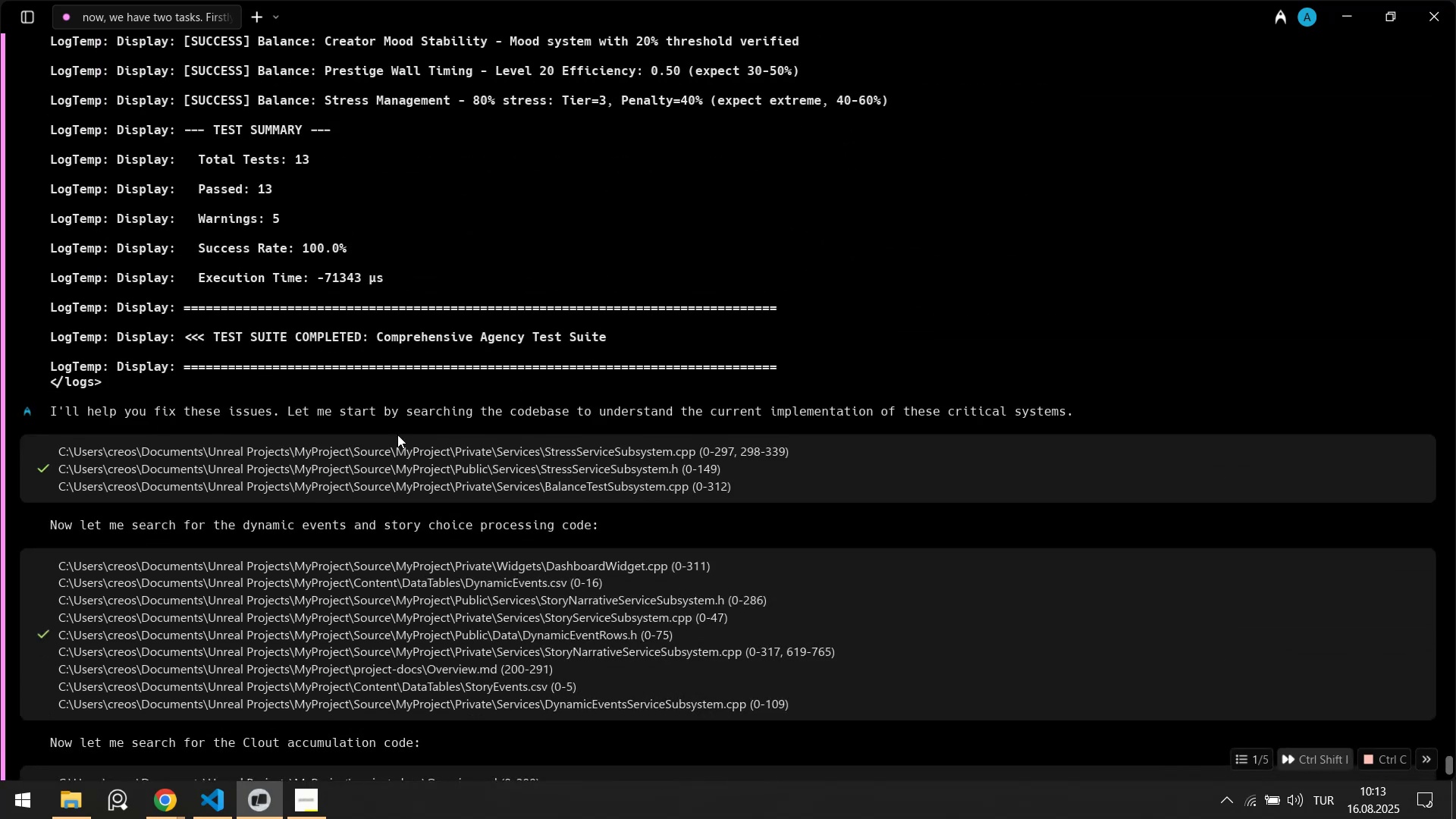 
scroll: coordinate [281, 561], scroll_direction: down, amount: 15.0
 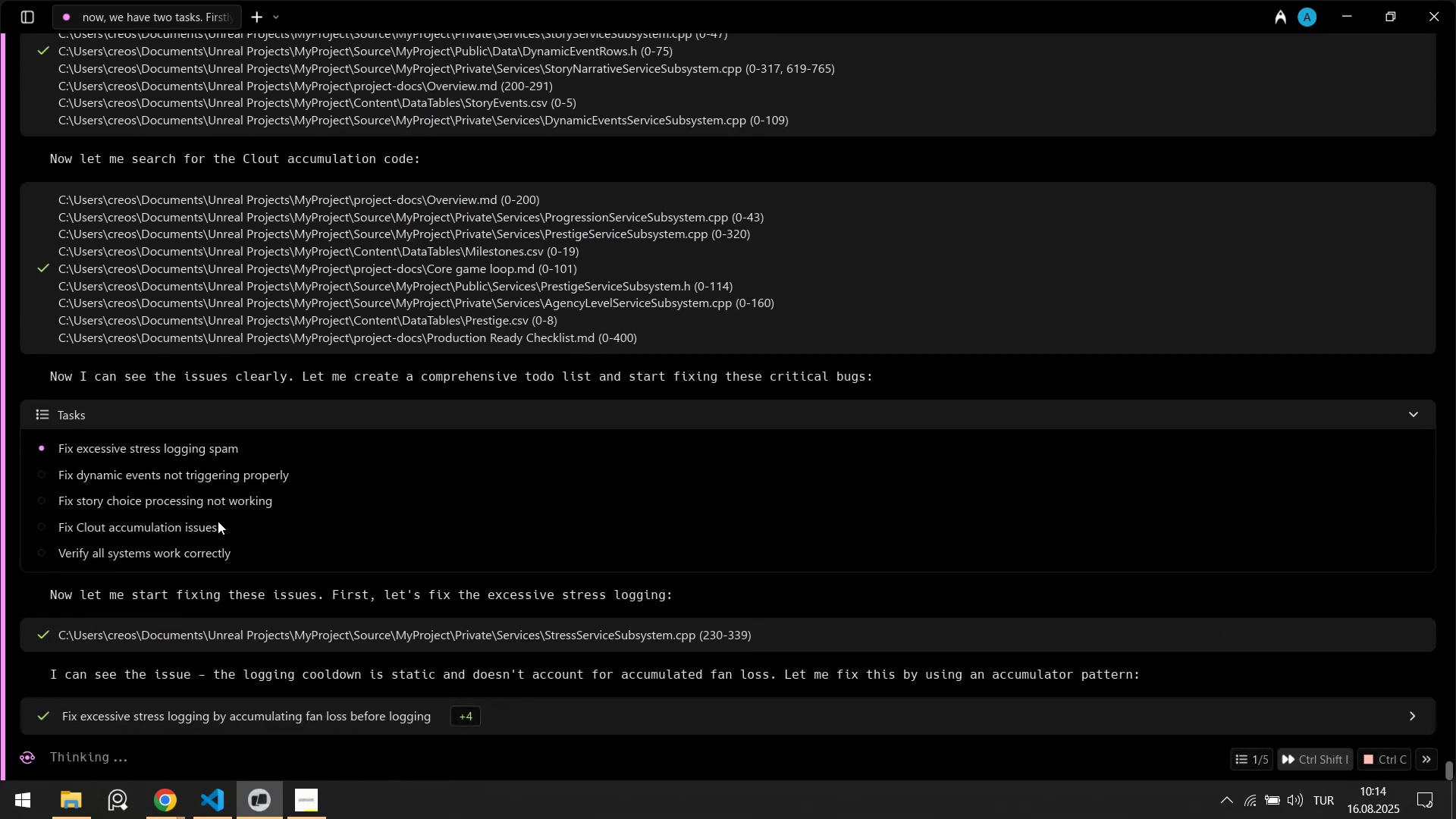 
left_click([201, 799])
 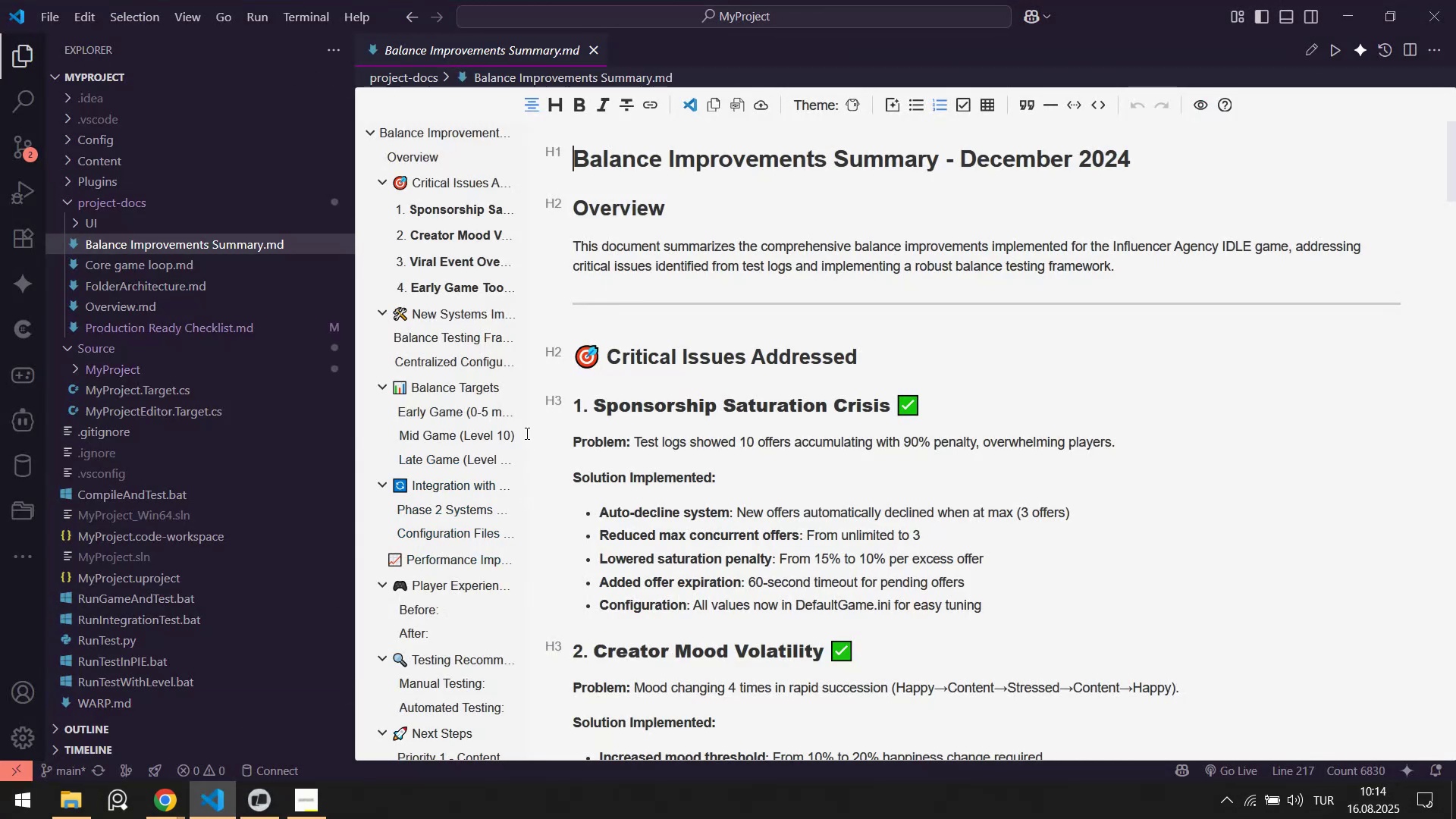 
scroll: coordinate [590, 377], scroll_direction: down, amount: 2.0
 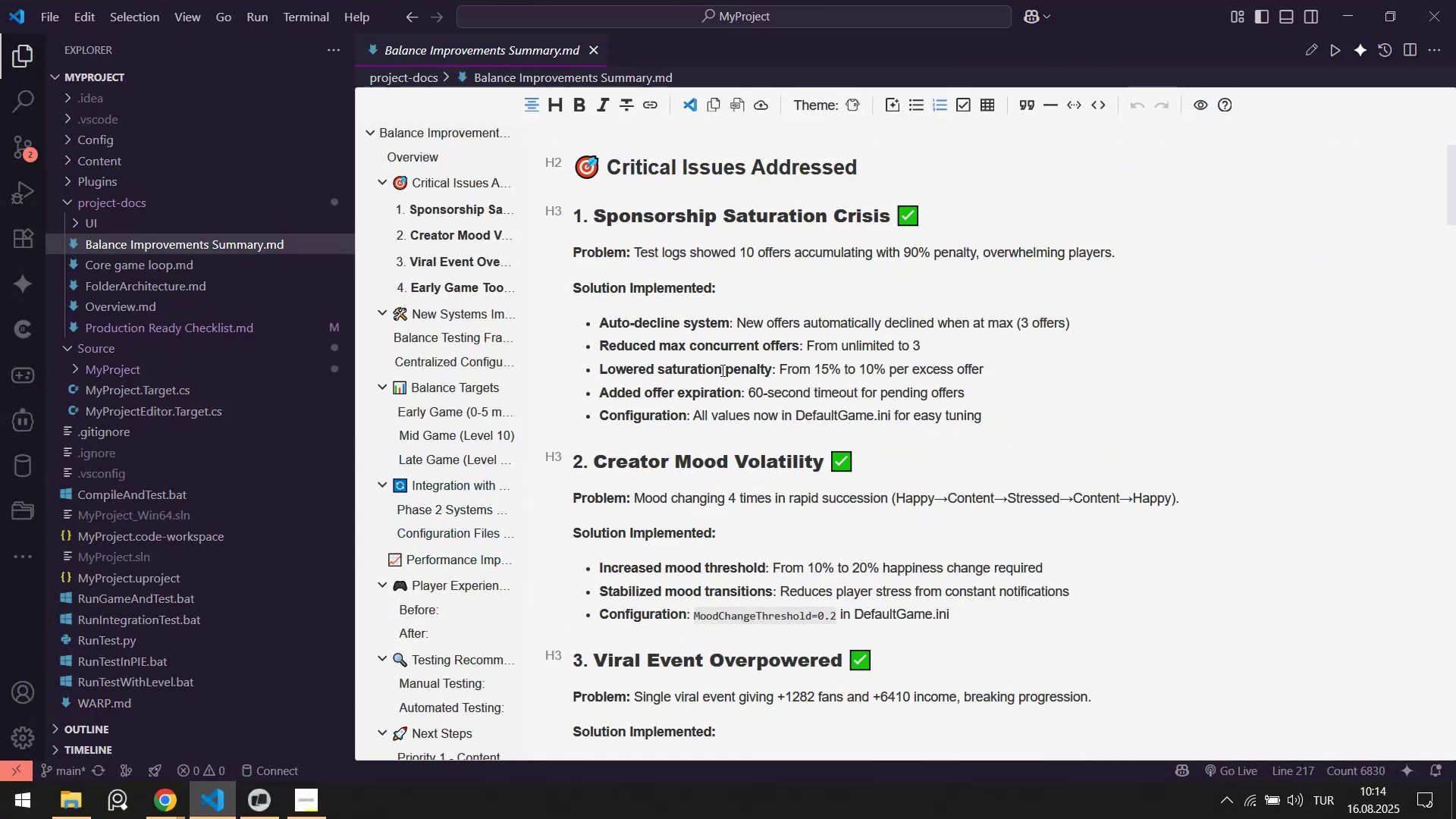 
scroll: coordinate [749, 364], scroll_direction: up, amount: 8.0
 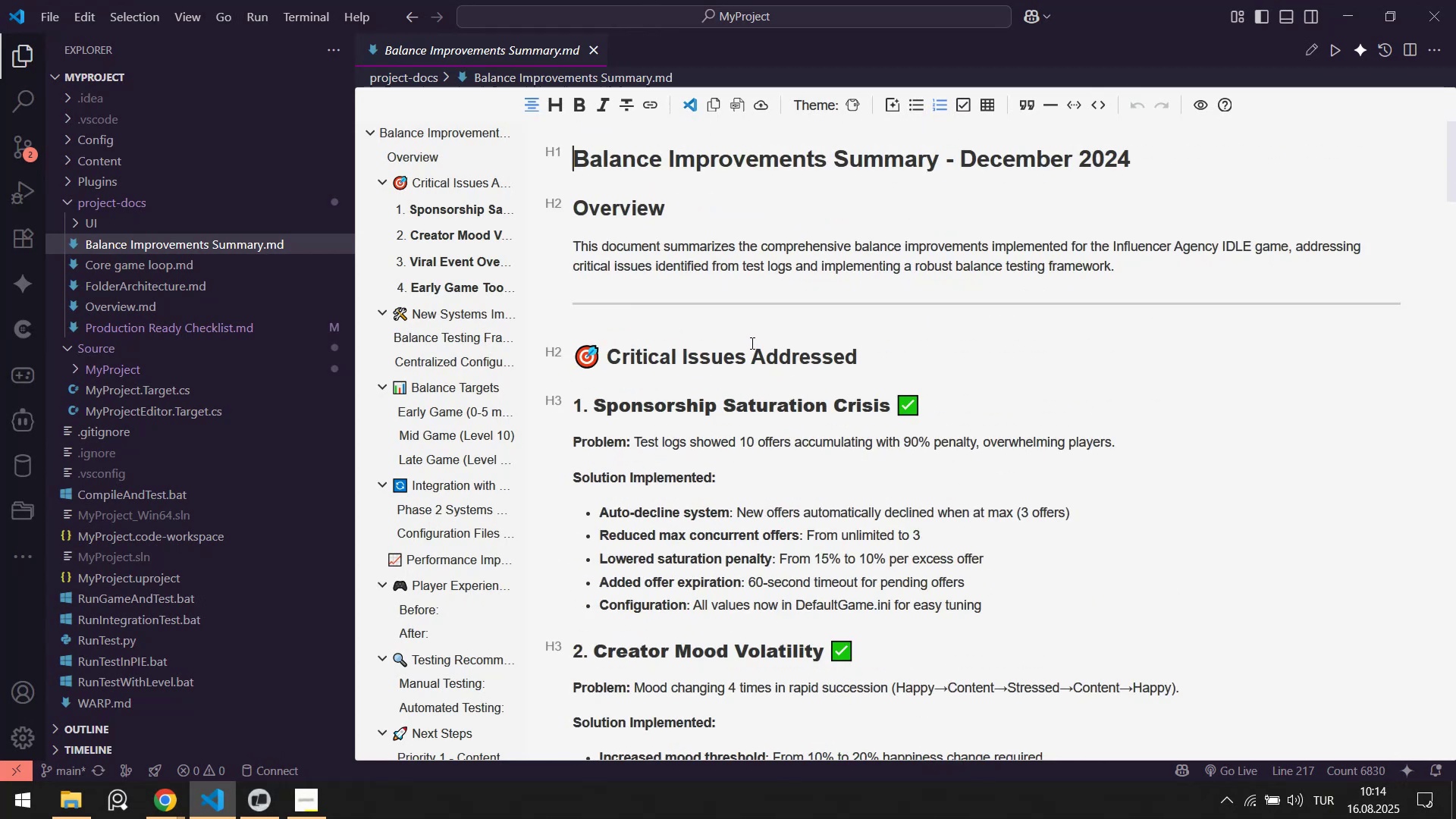 
scroll: coordinate [786, 345], scroll_direction: down, amount: 8.0
 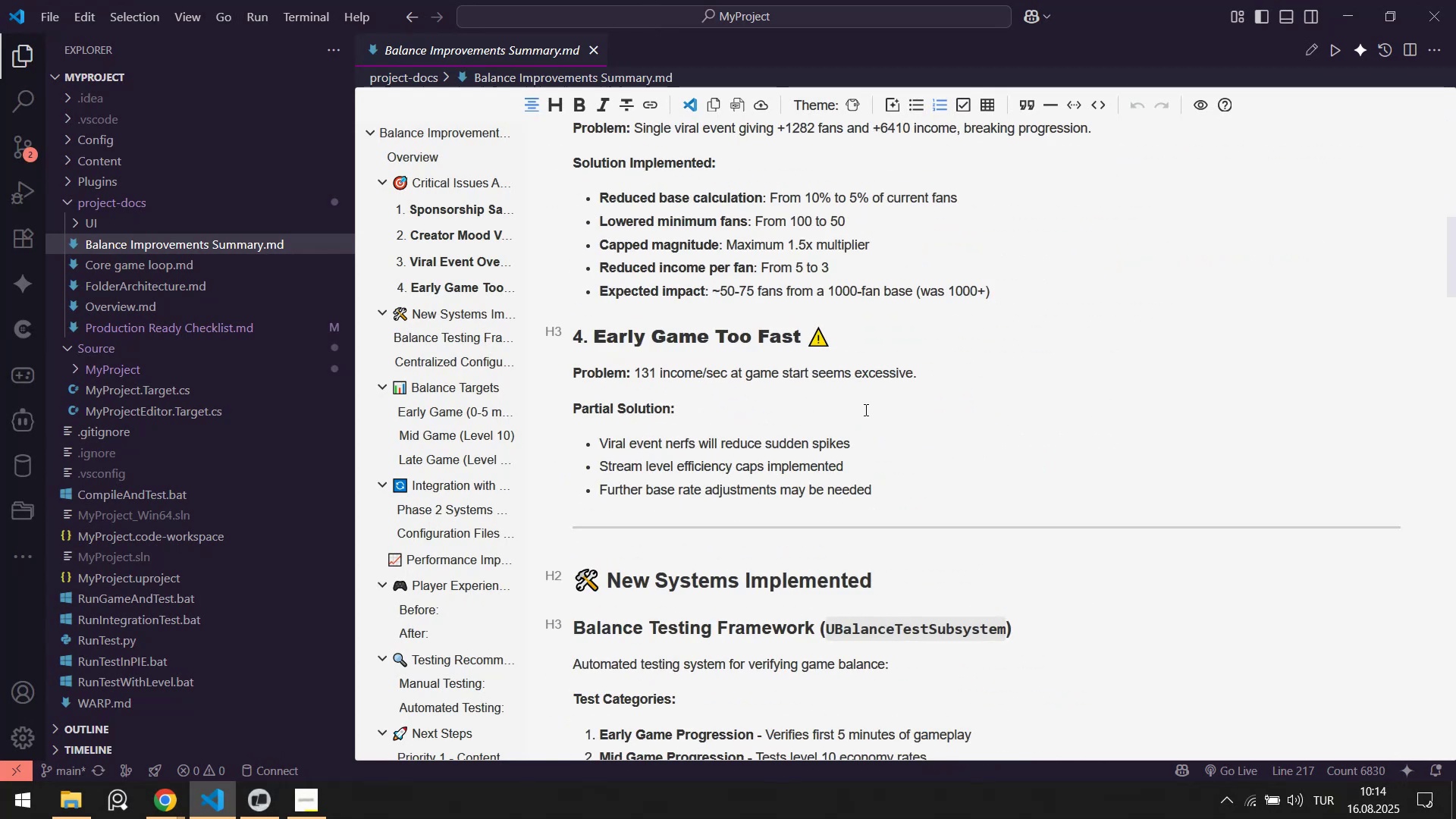 
scroll: coordinate [745, 350], scroll_direction: up, amount: 2.0
 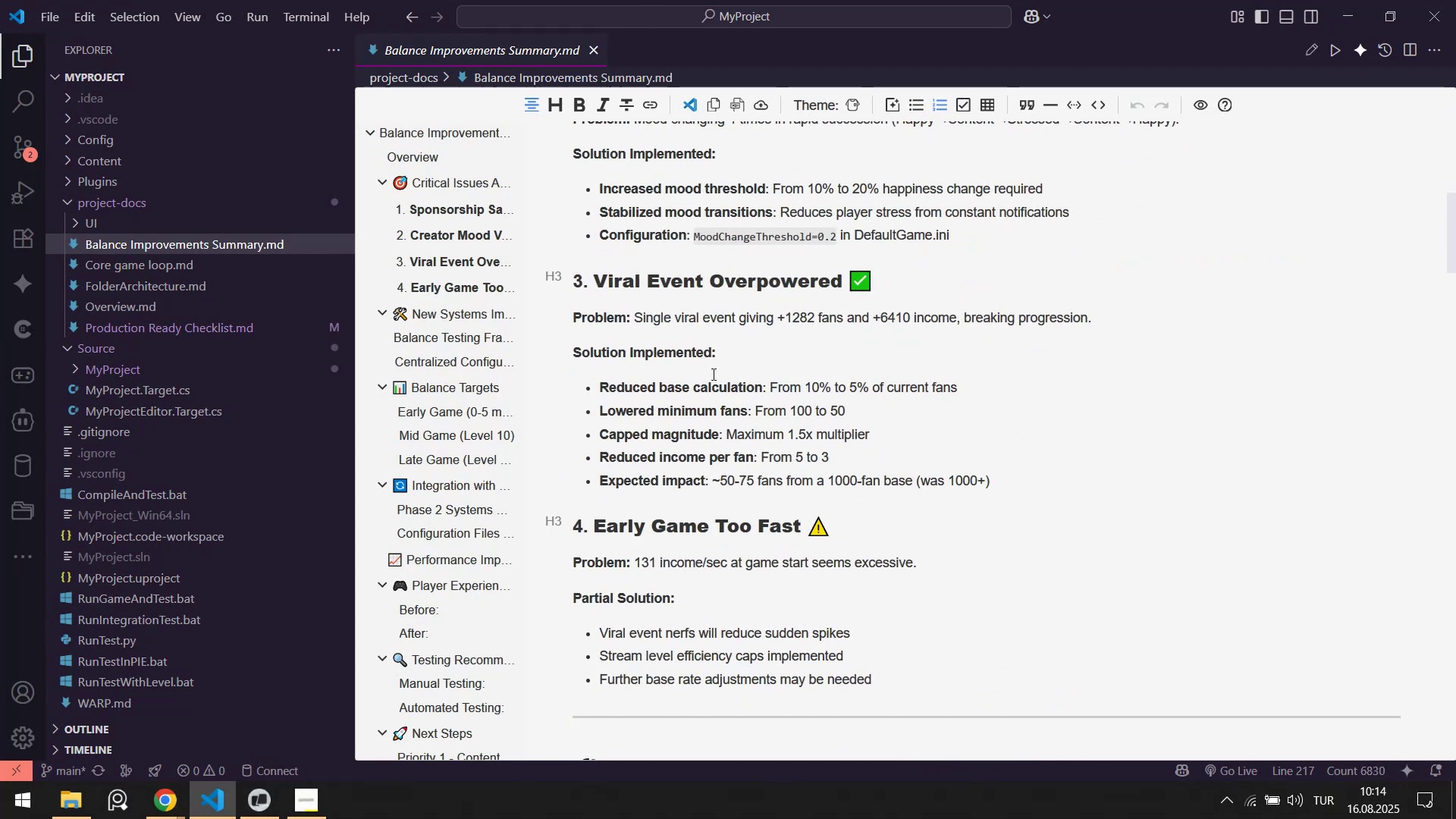 
scroll: coordinate [821, 382], scroll_direction: down, amount: 14.0
 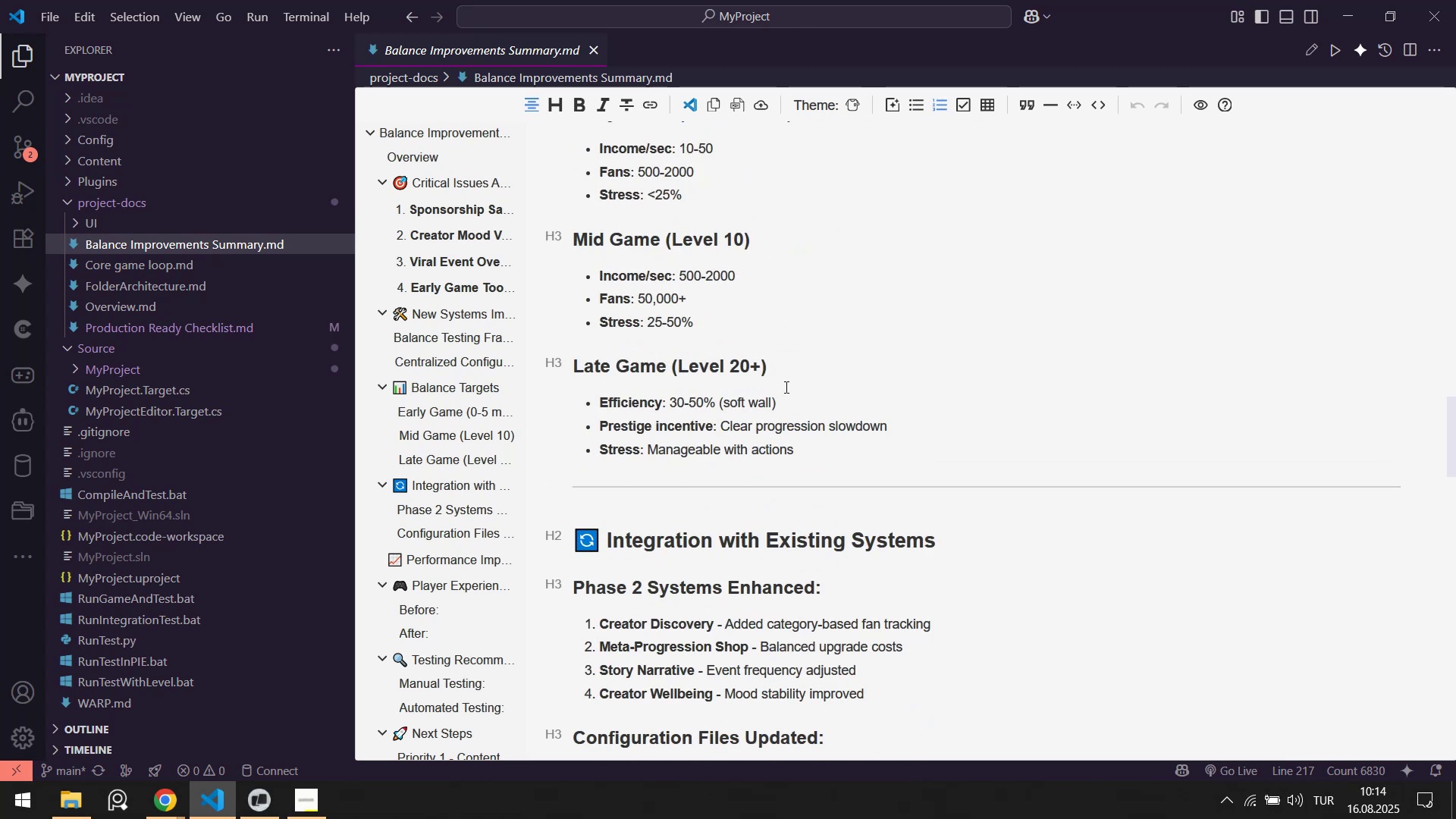 
scroll: coordinate [678, 381], scroll_direction: down, amount: 6.0
 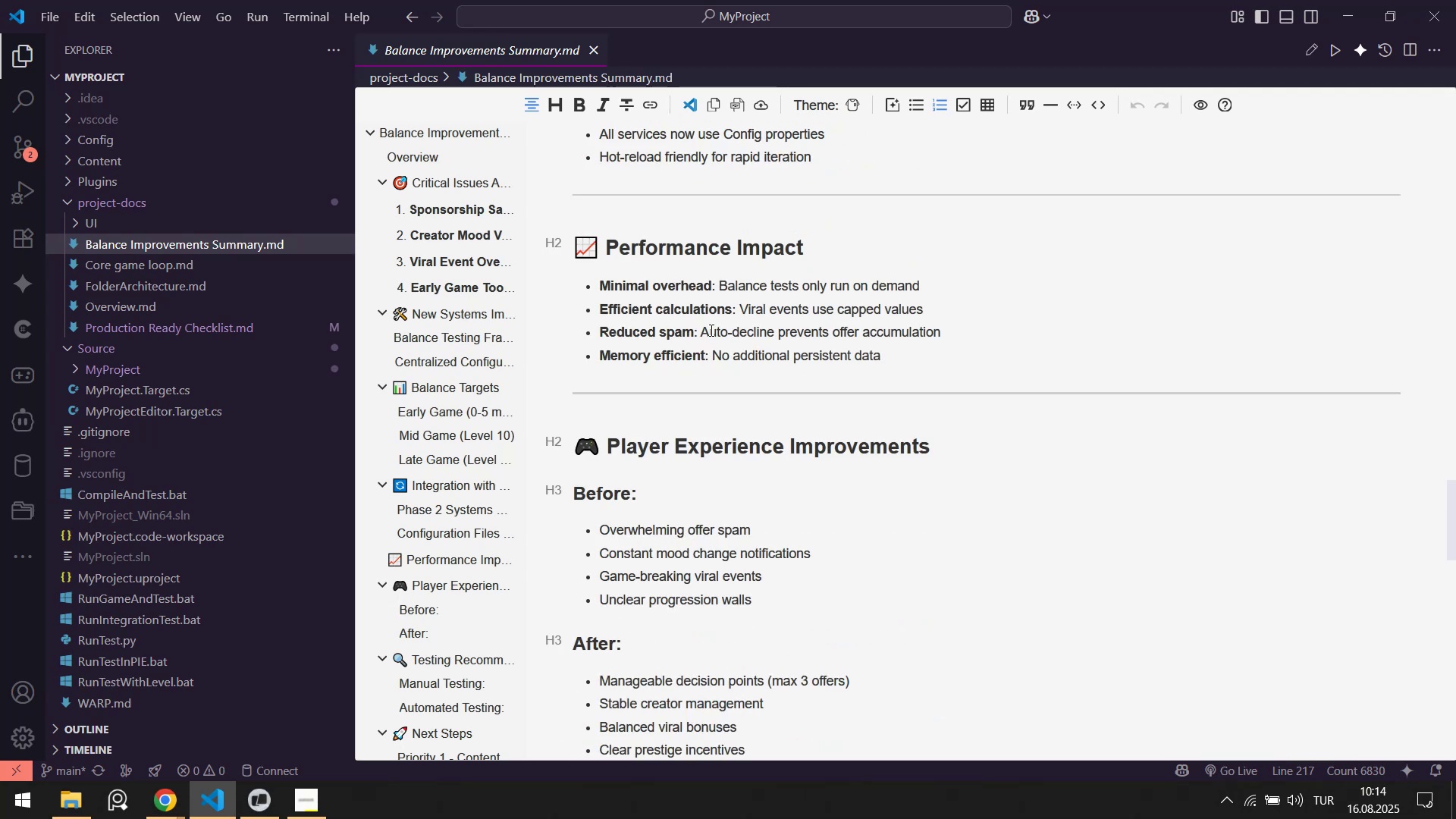 
scroll: coordinate [658, 339], scroll_direction: down, amount: 11.0
 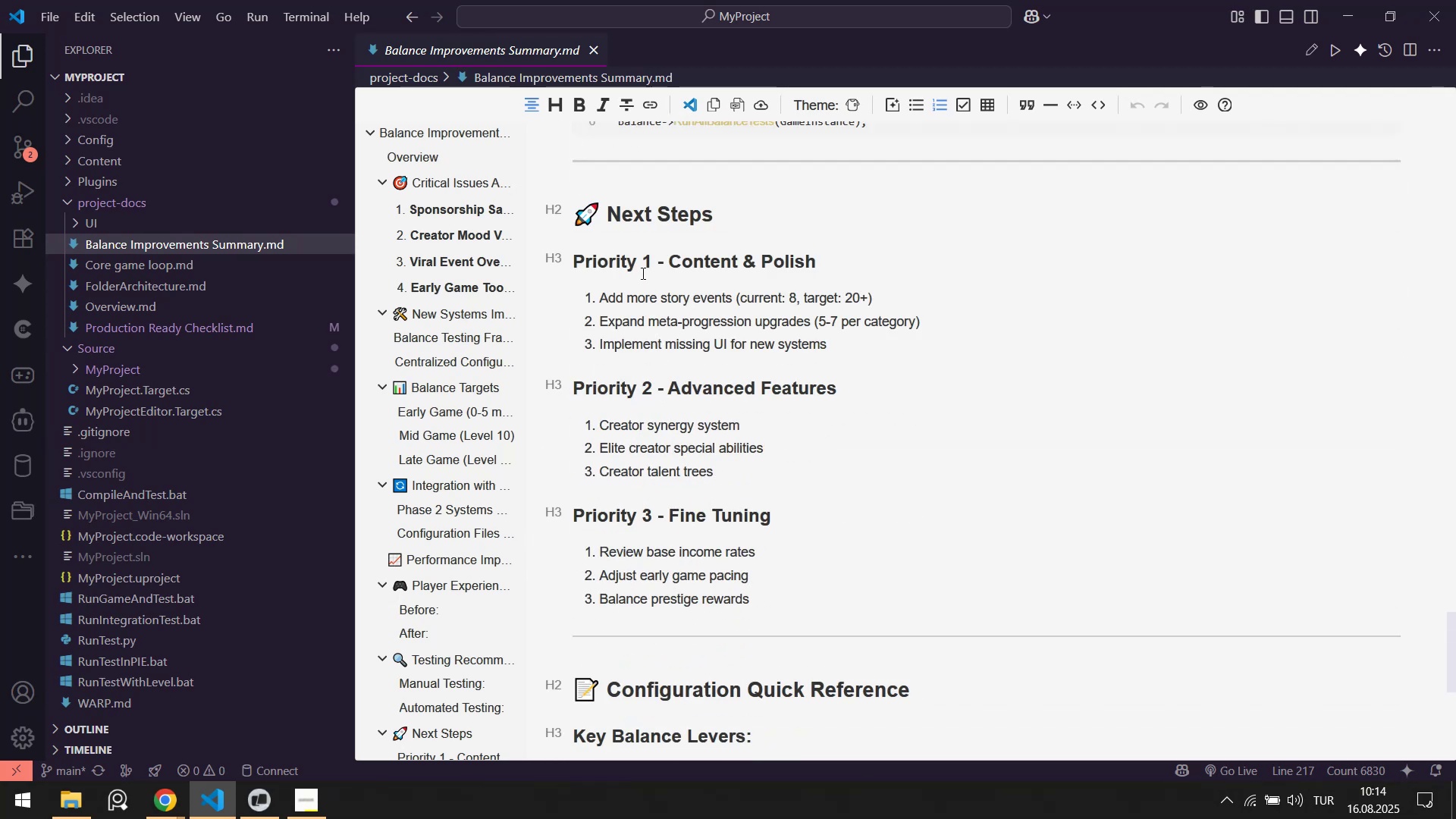 
scroll: coordinate [686, 305], scroll_direction: down, amount: 10.0
 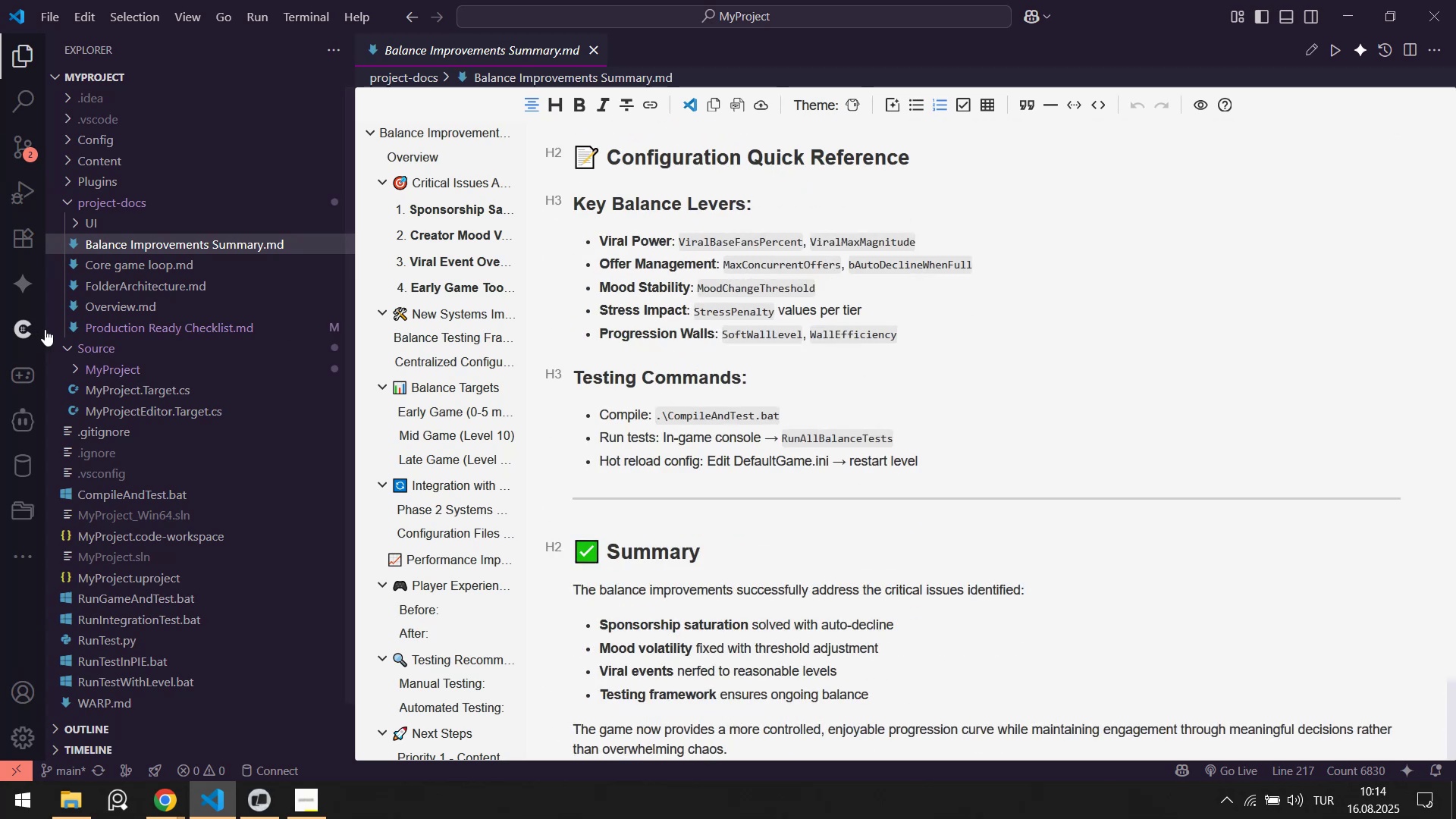 
left_click([118, 330])
 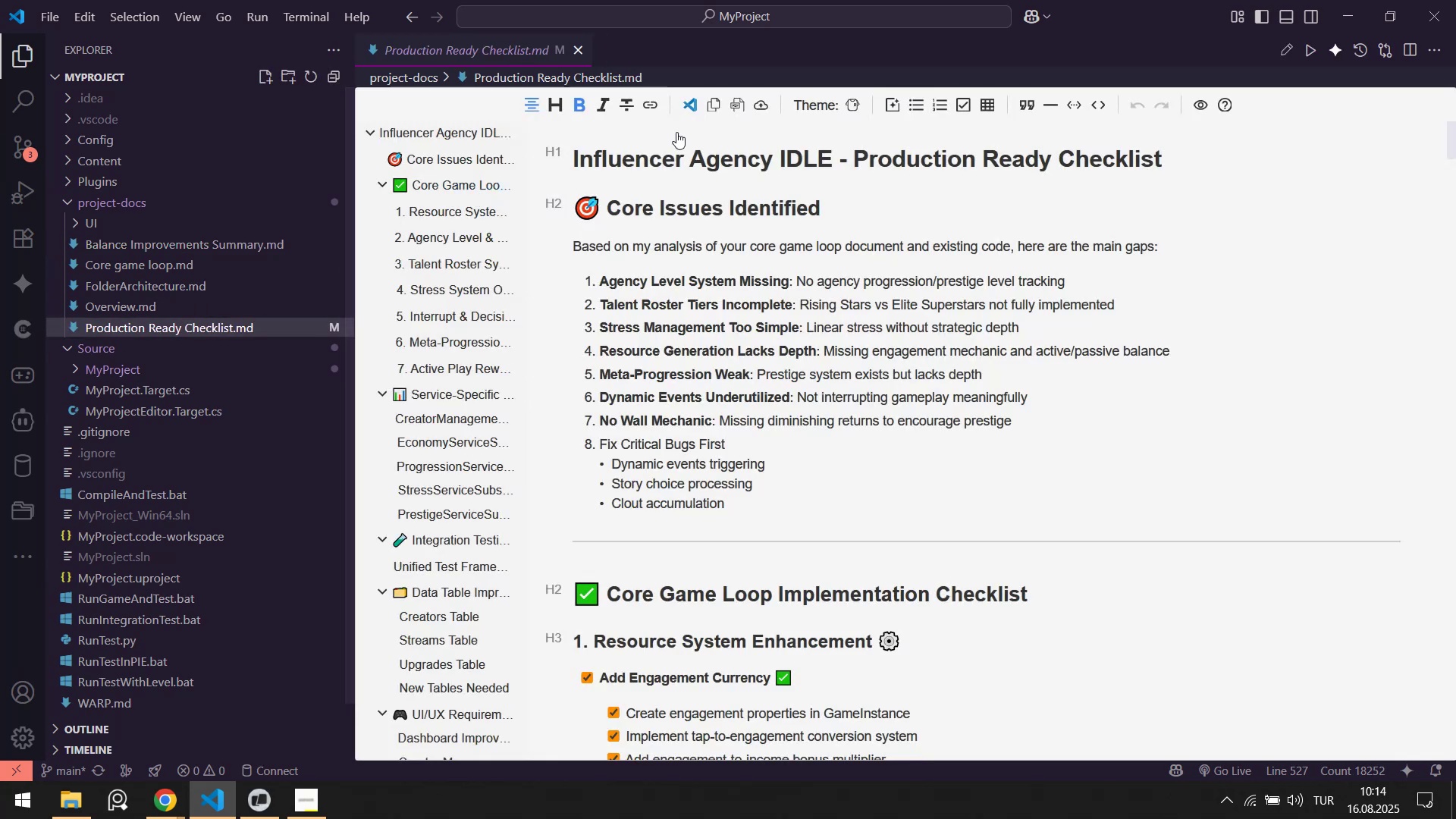 
scroll: coordinate [869, 359], scroll_direction: up, amount: 4.0
 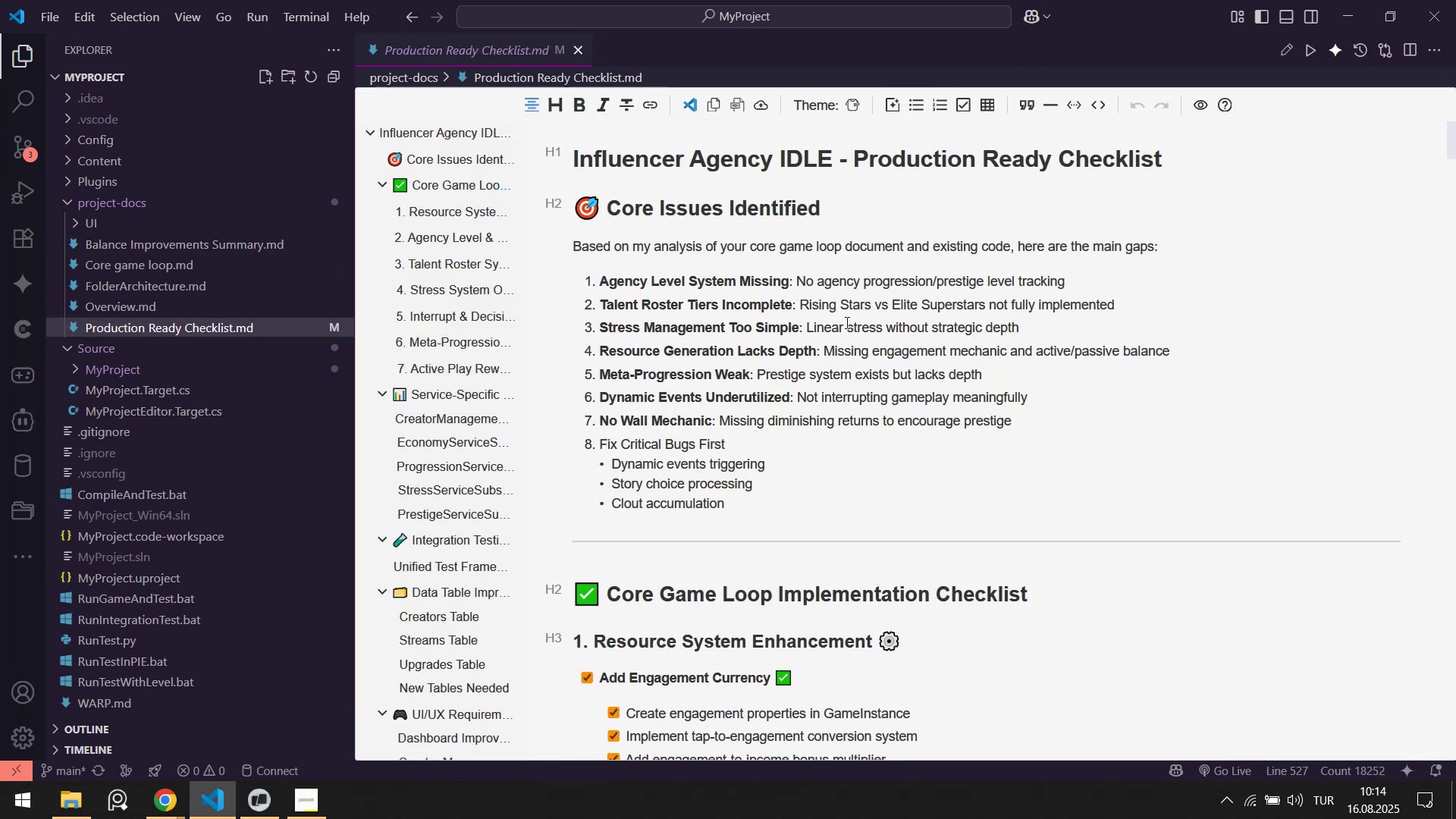 
right_click([846, 322])
 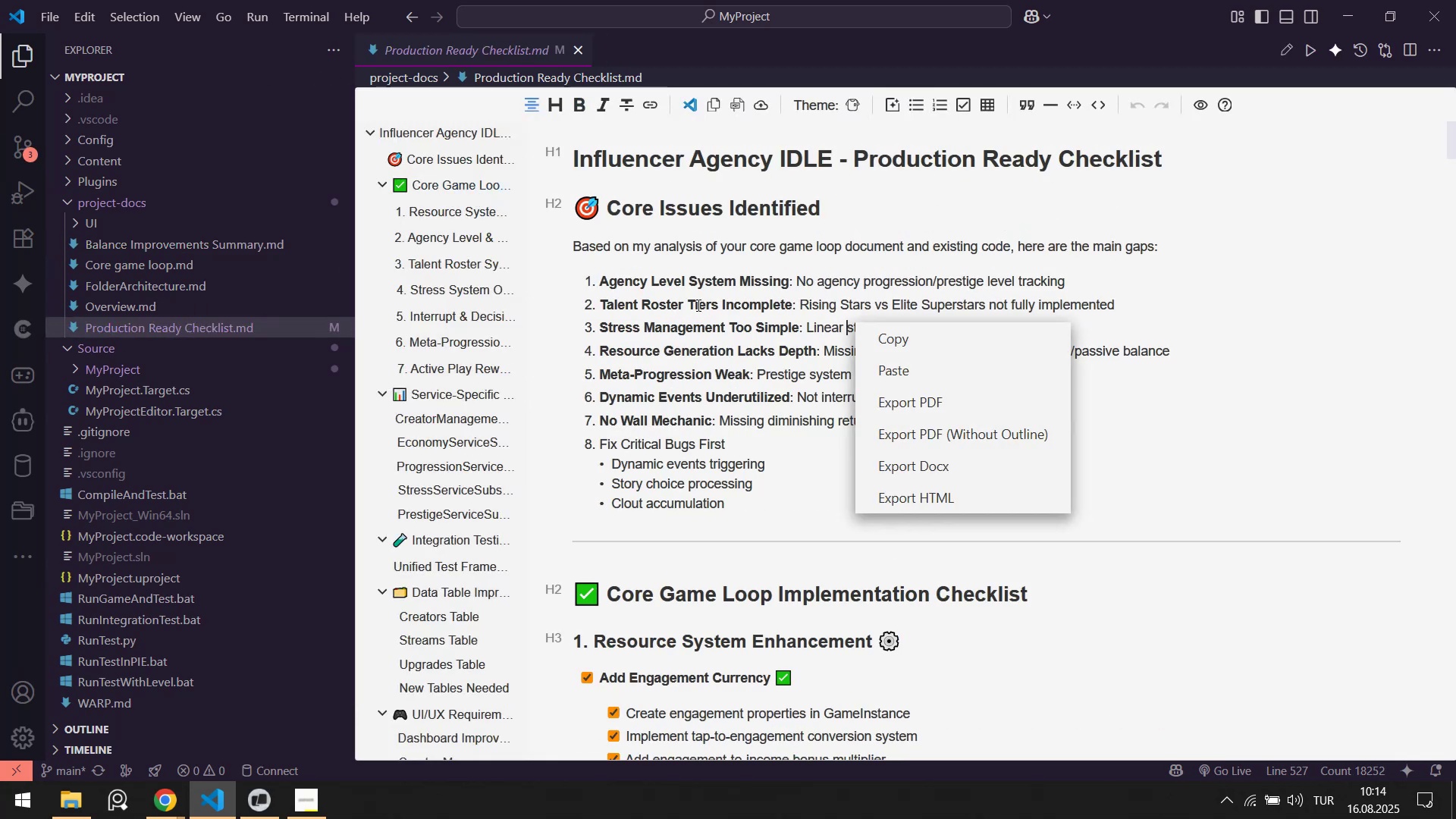 
left_click([697, 305])
 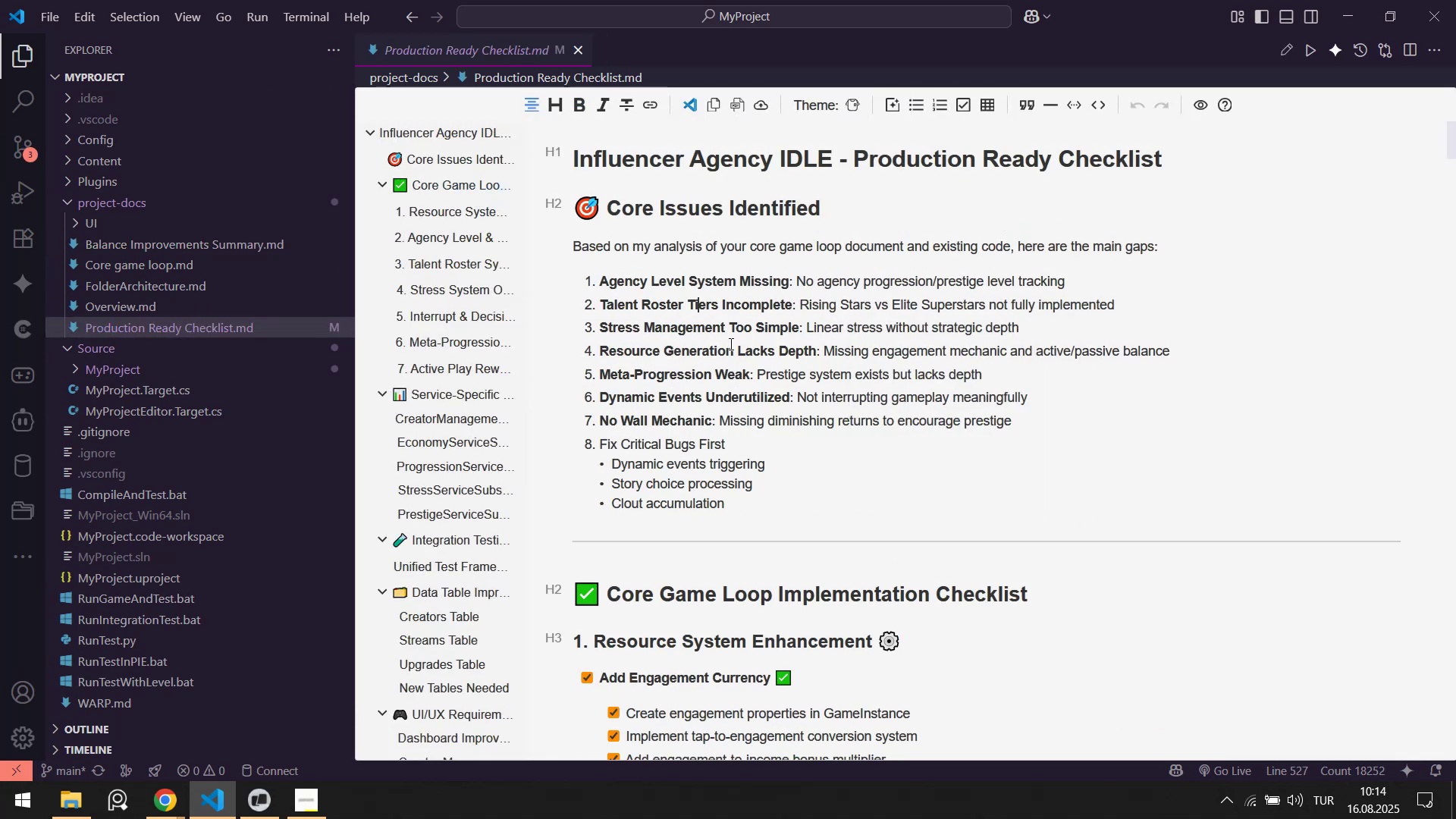 
scroll: coordinate [681, 421], scroll_direction: down, amount: 38.0
 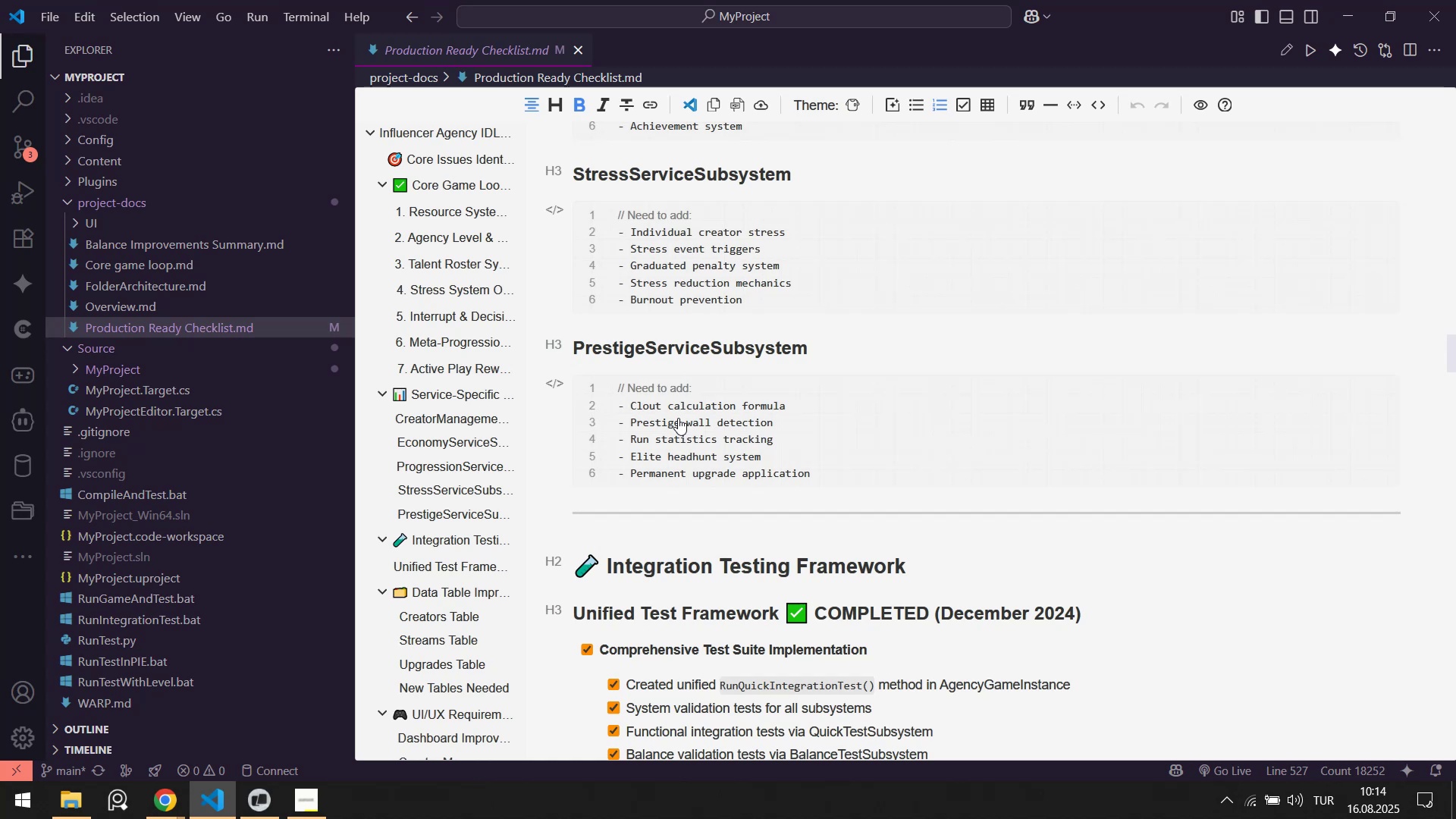 
scroll: coordinate [692, 412], scroll_direction: up, amount: 6.0
 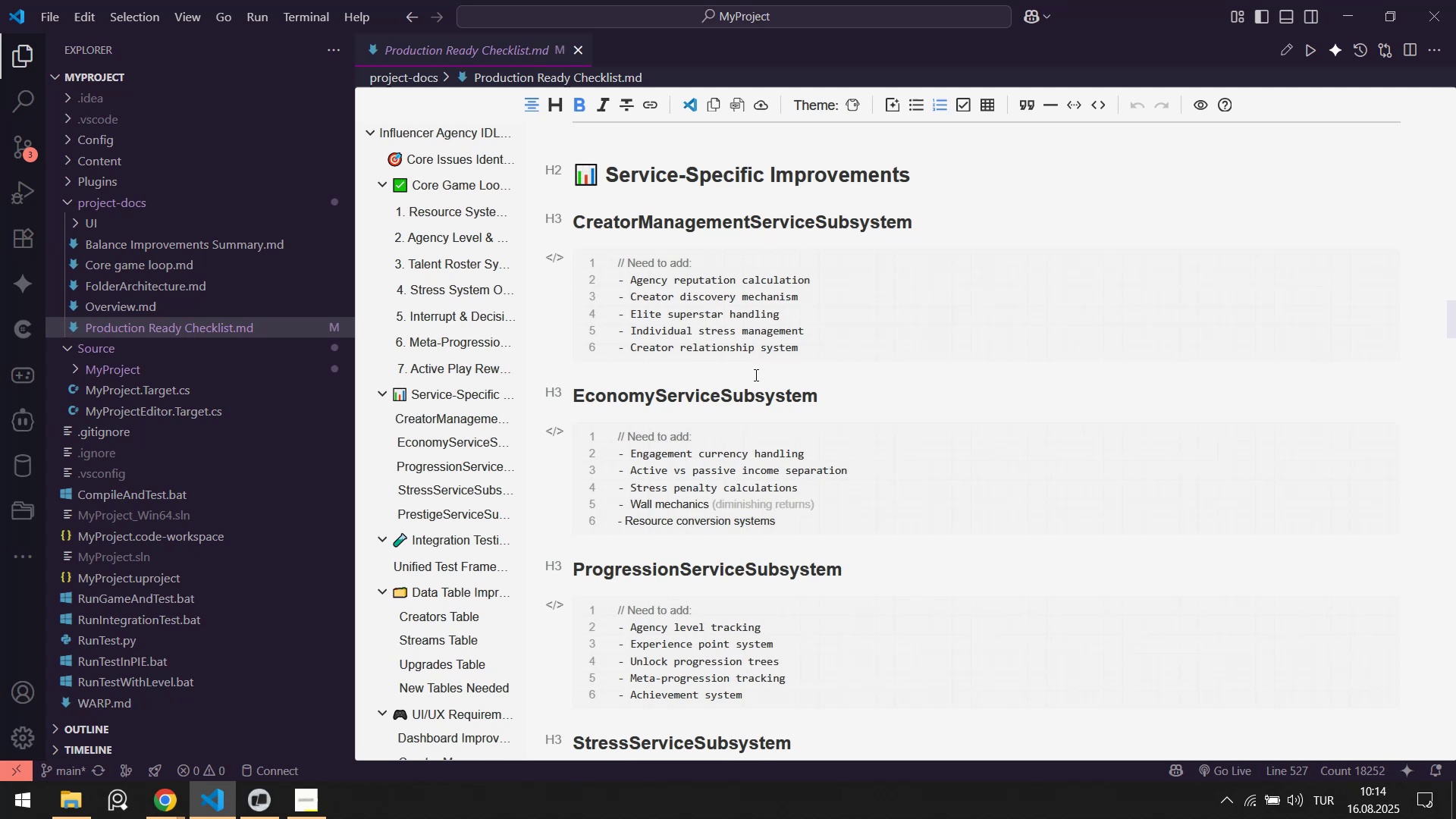 
wait(13.75)
 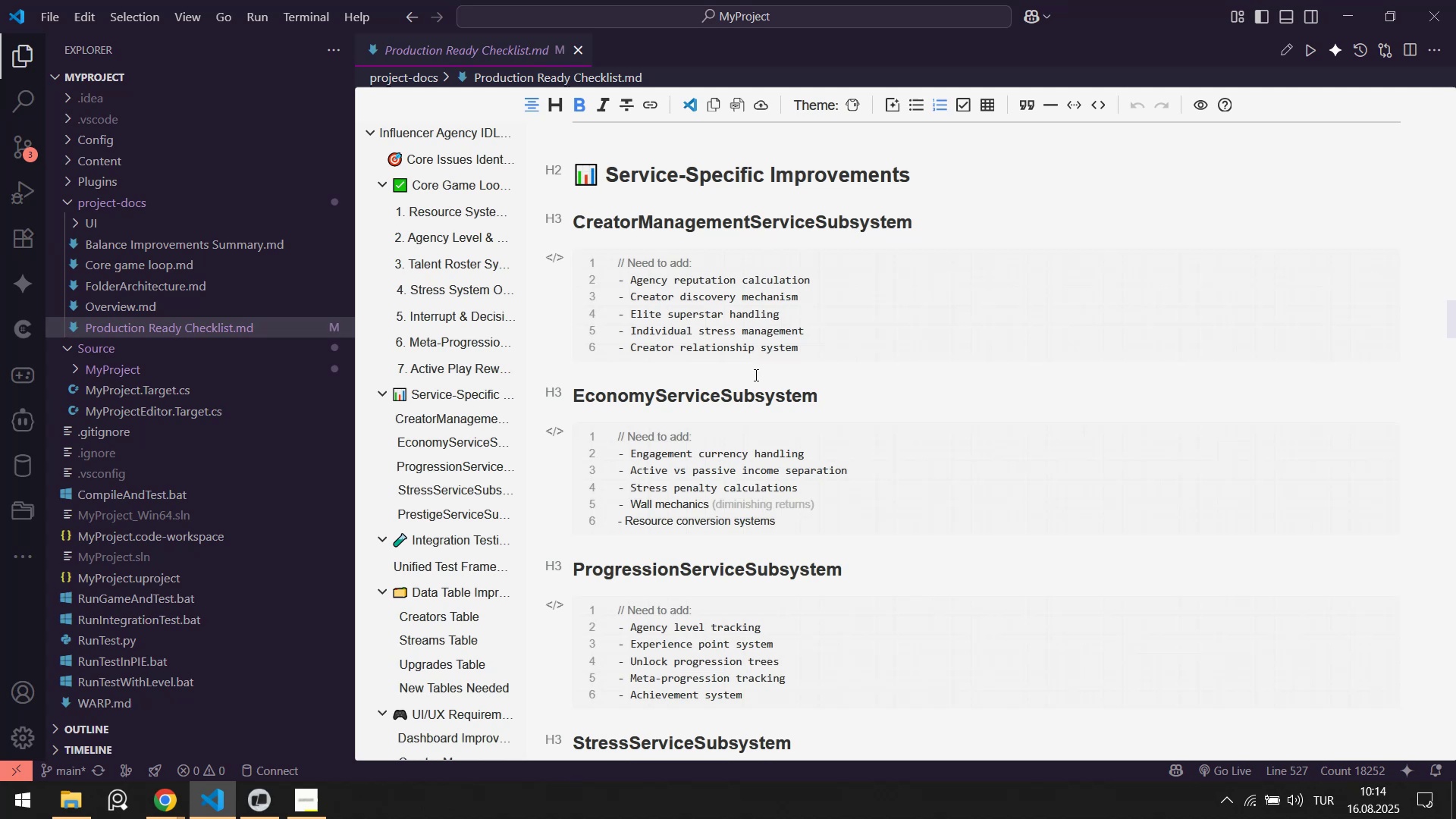 
scroll: coordinate [811, 329], scroll_direction: down, amount: 4.0
 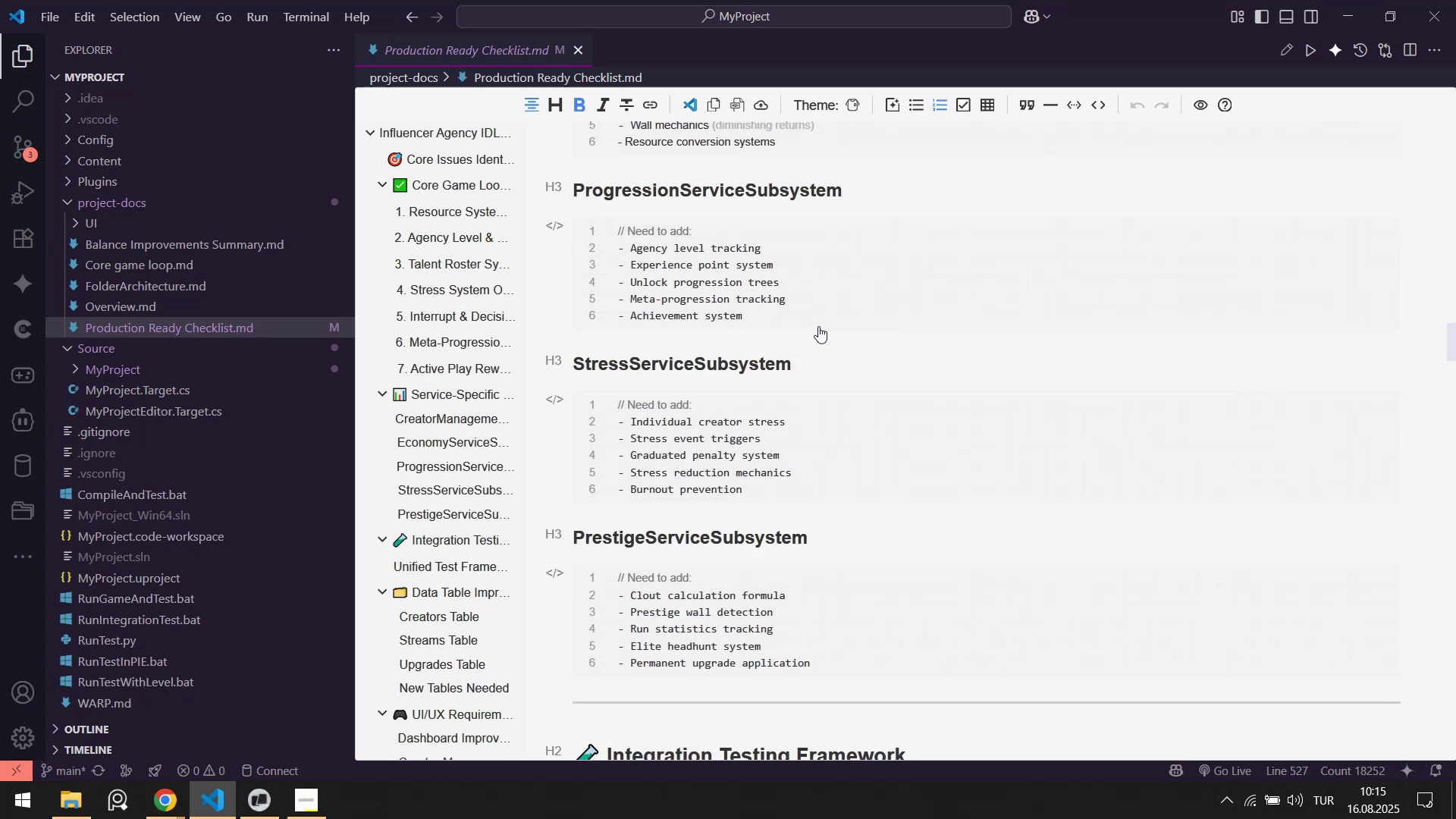 
scroll: coordinate [842, 325], scroll_direction: none, amount: 0.0
 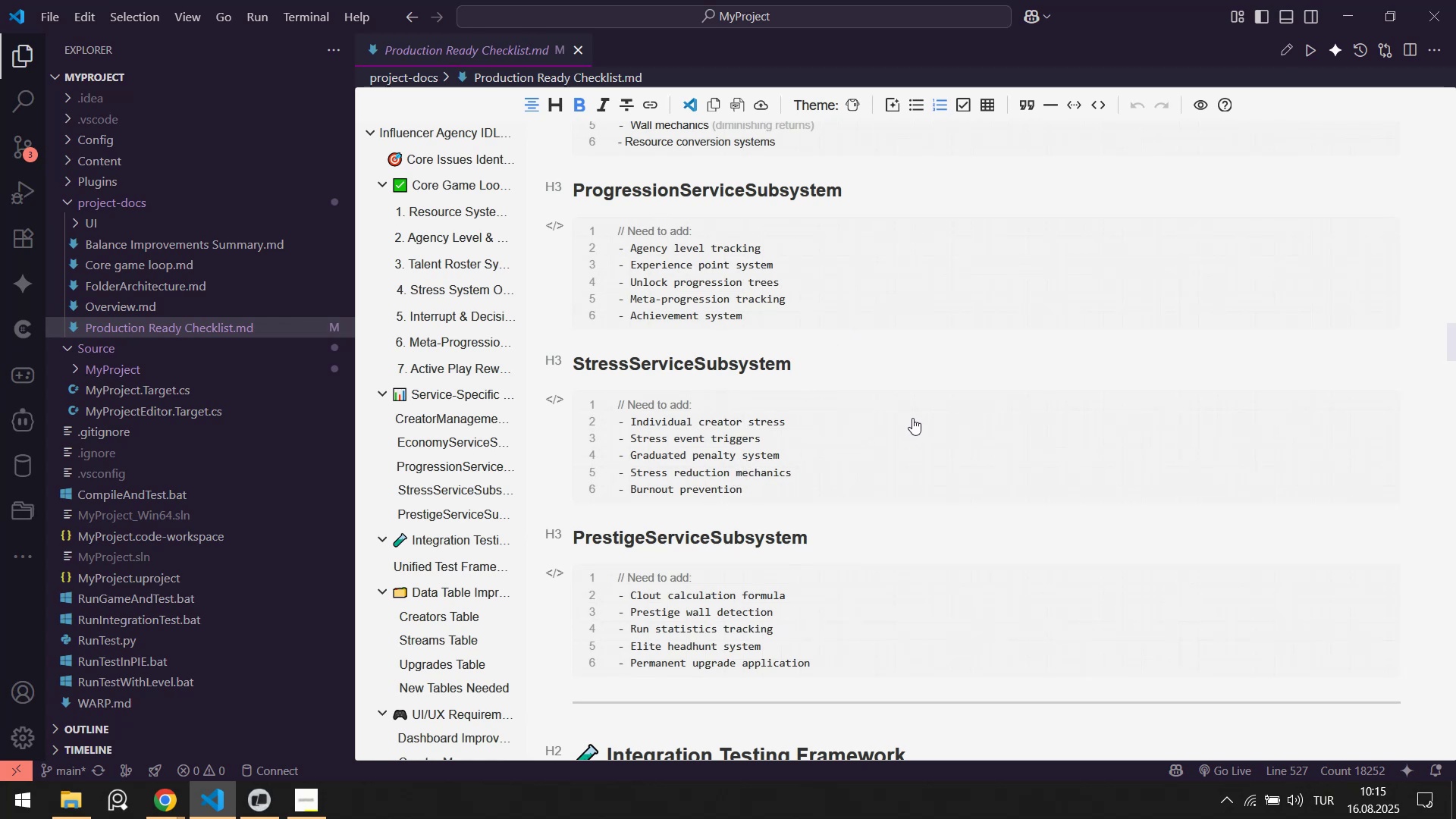 
wait(11.48)
 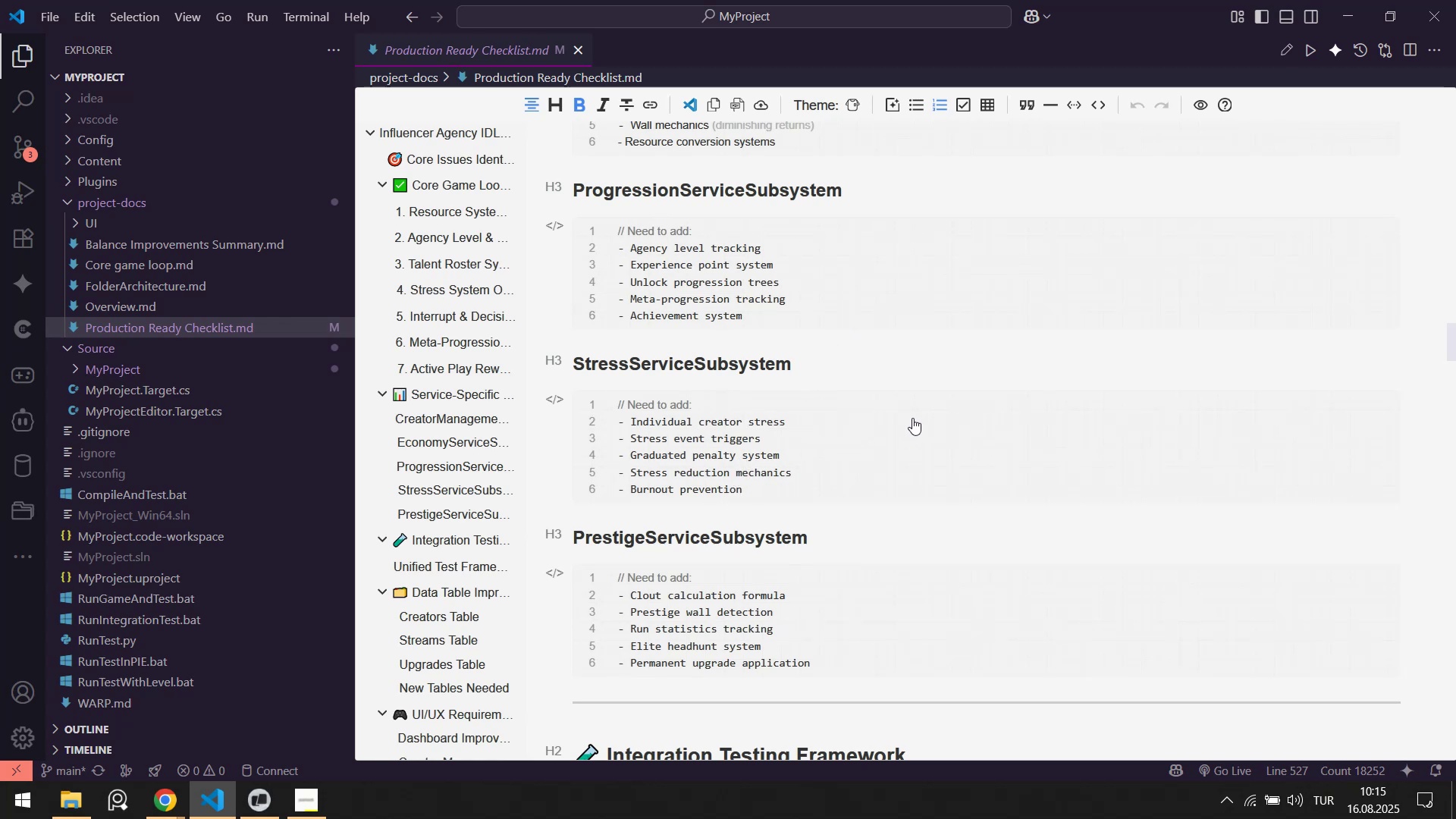 
scroll: coordinate [792, 428], scroll_direction: down, amount: 10.0
 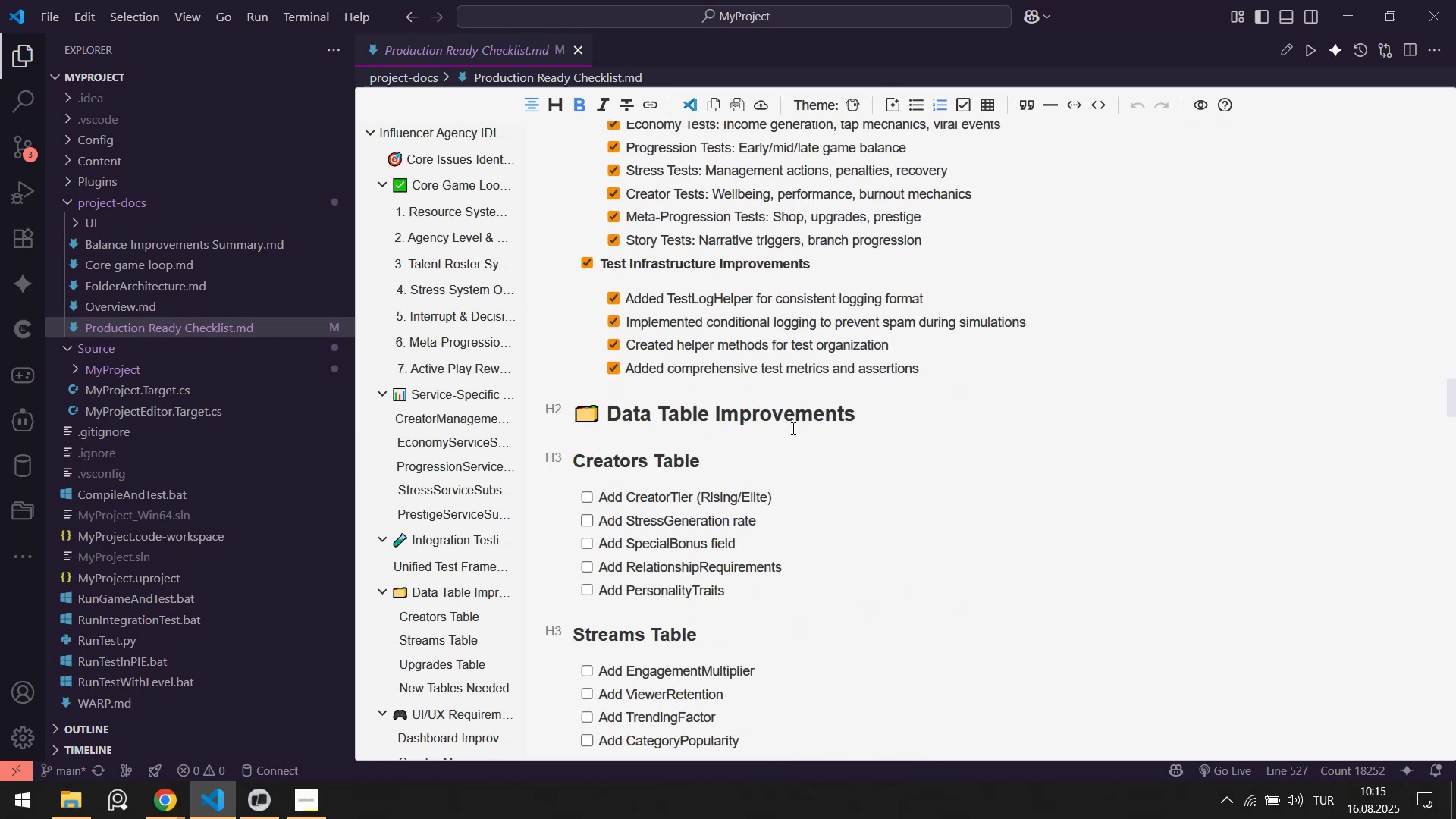 
scroll: coordinate [792, 428], scroll_direction: up, amount: 3.0
 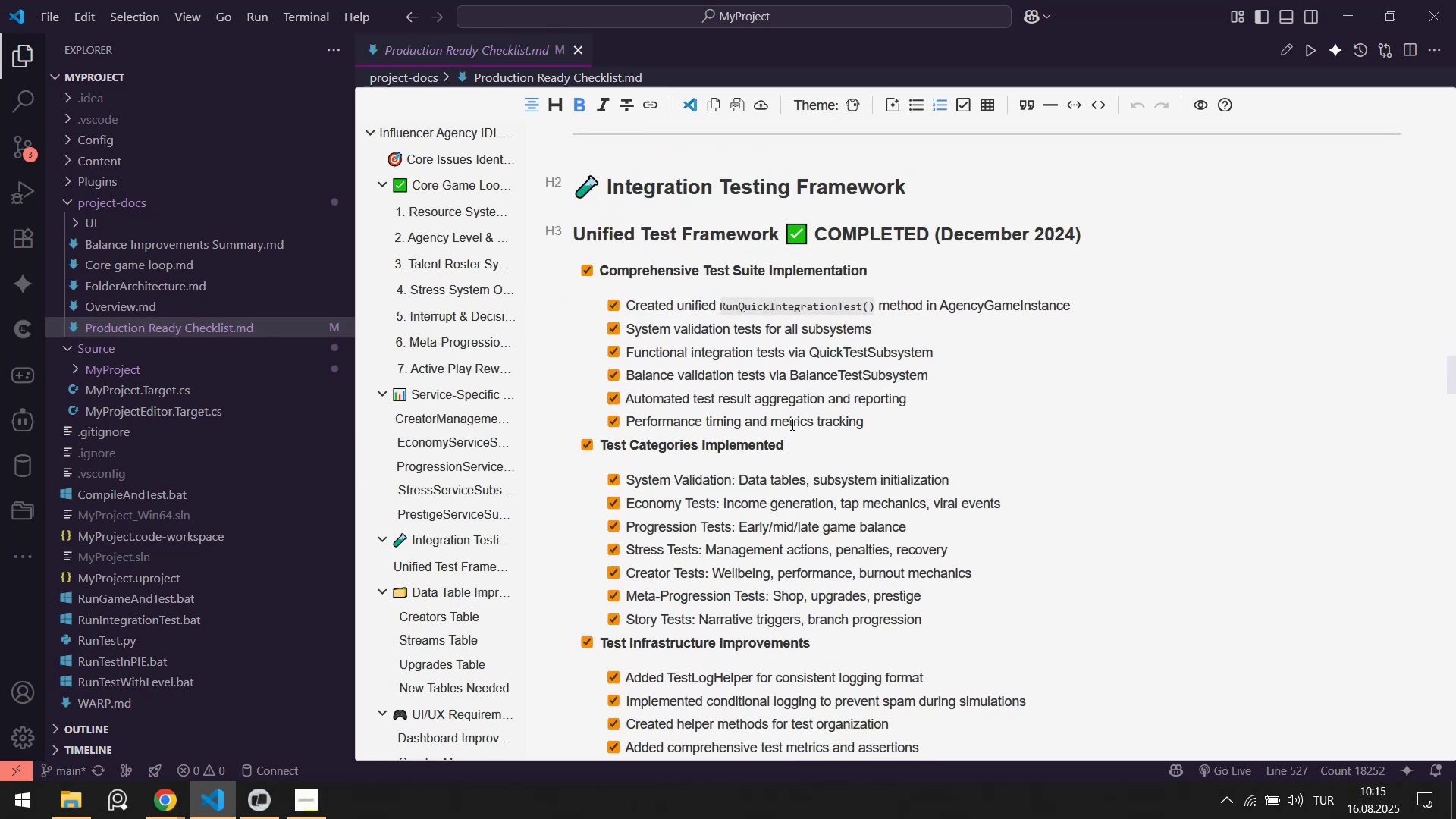 
scroll: coordinate [729, 351], scroll_direction: down, amount: 38.0
 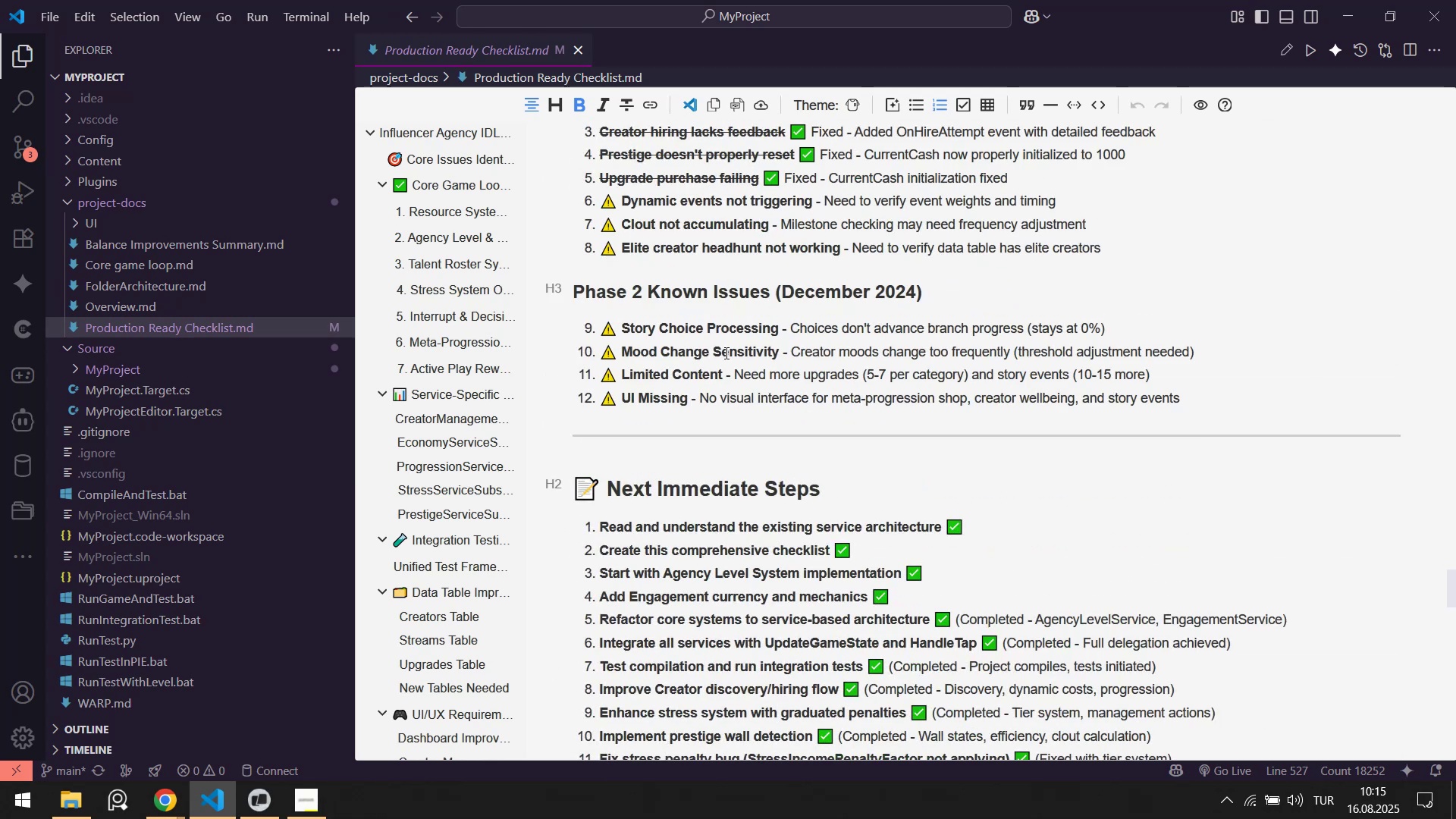 
scroll: coordinate [719, 380], scroll_direction: none, amount: 0.0
 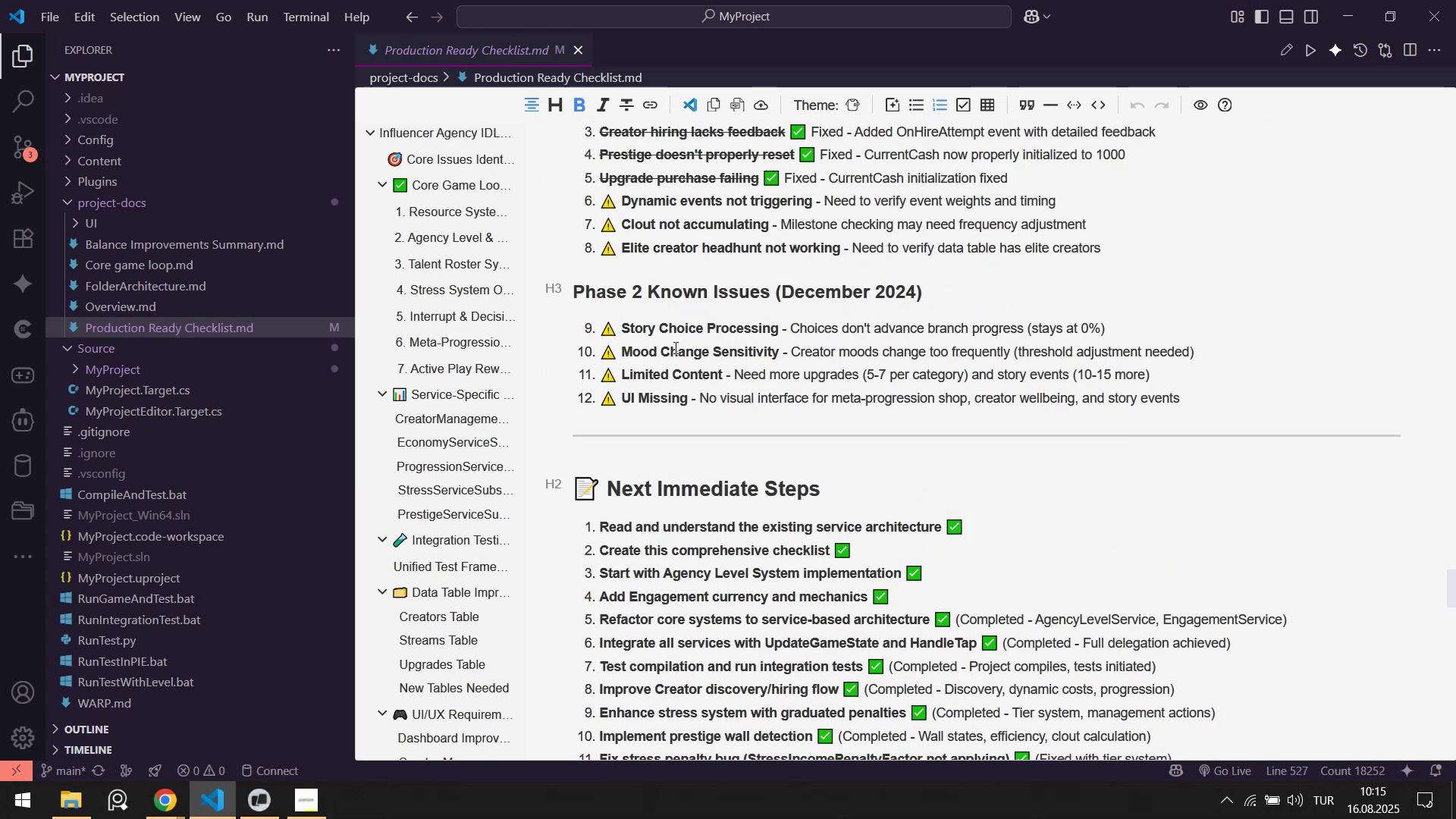 
scroll: coordinate [675, 346], scroll_direction: up, amount: 1.0
 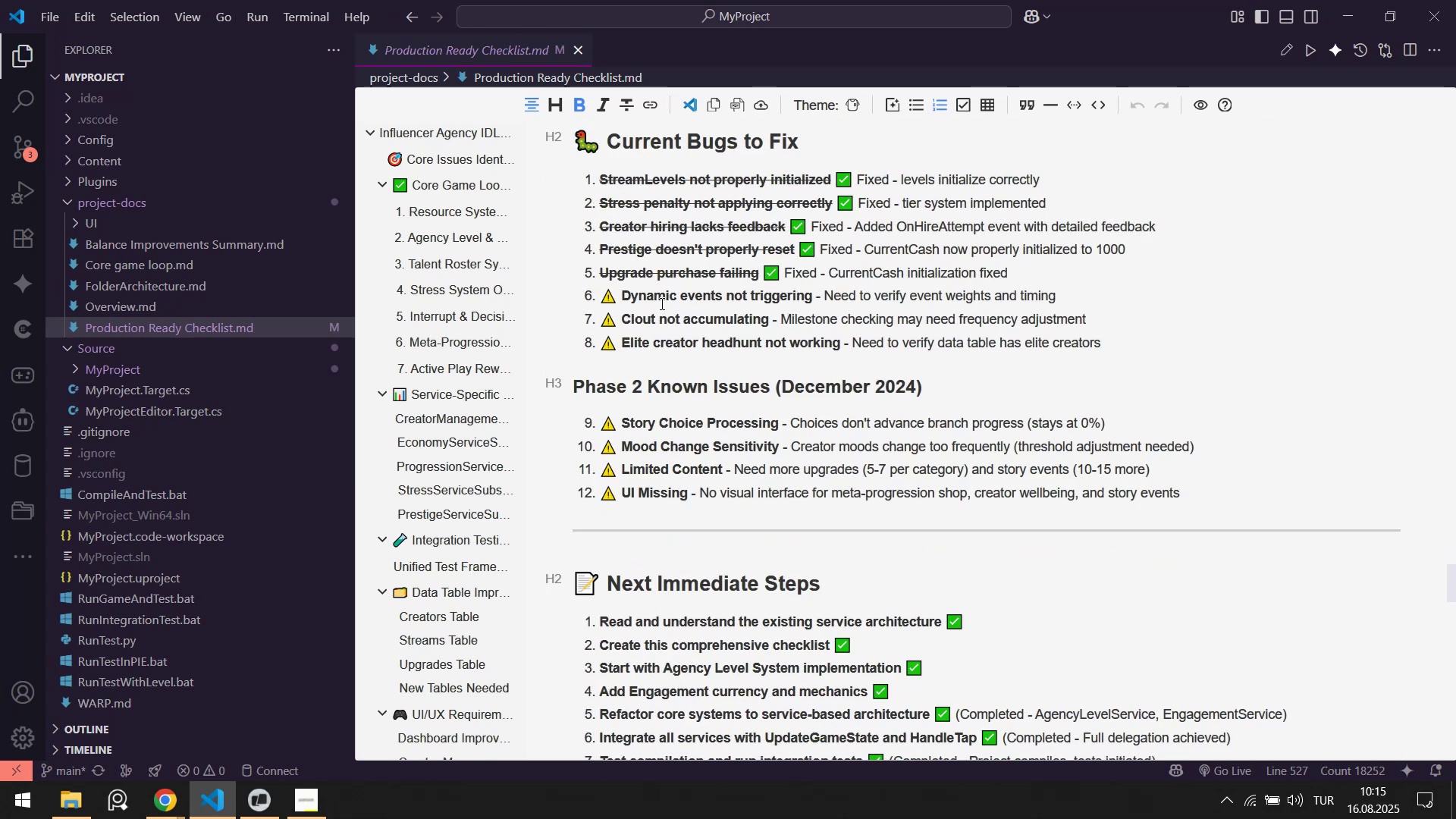 
left_click_drag(start_coordinate=[664, 300], to_coordinate=[997, 316])
 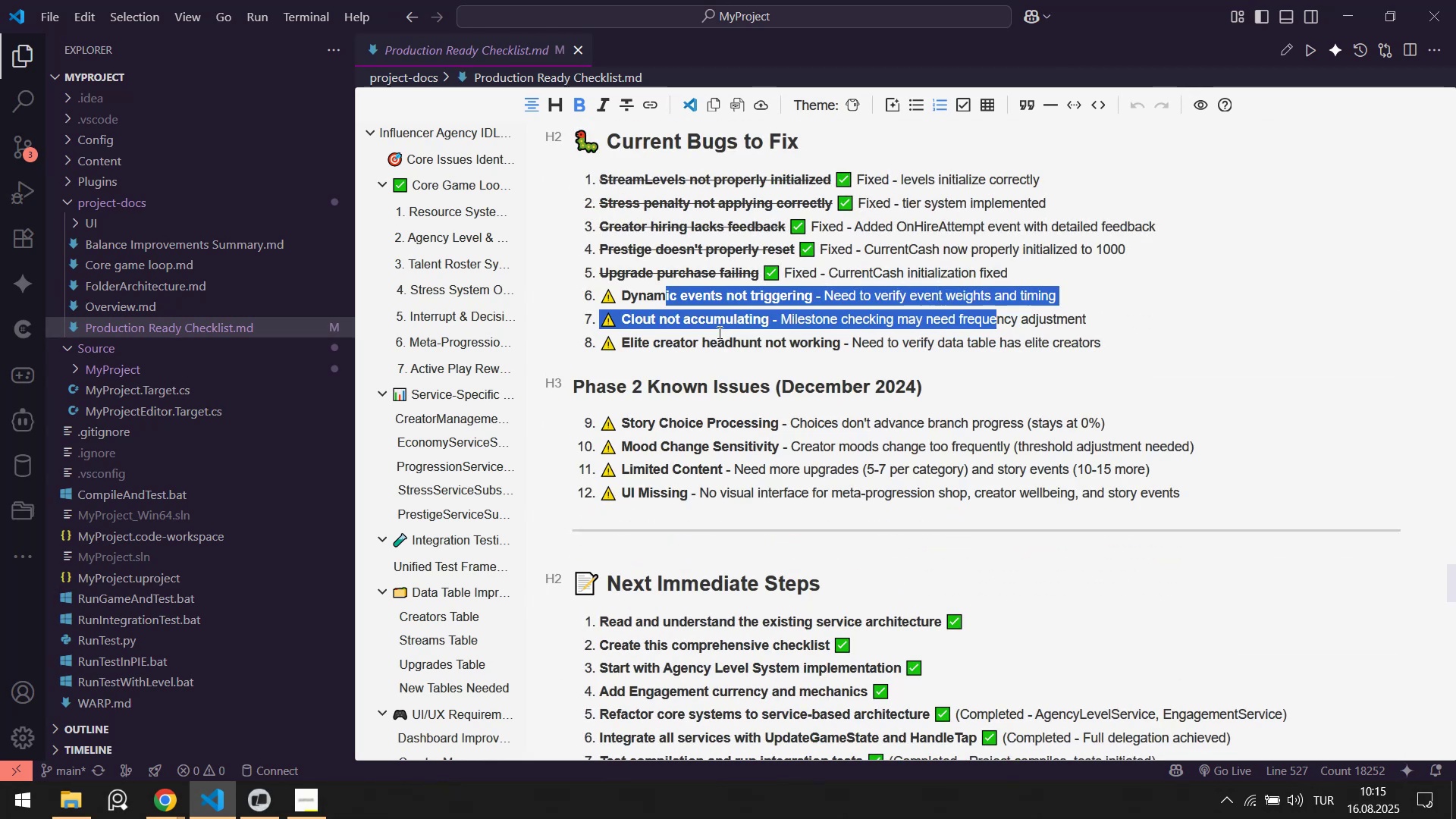 
left_click([718, 332])
 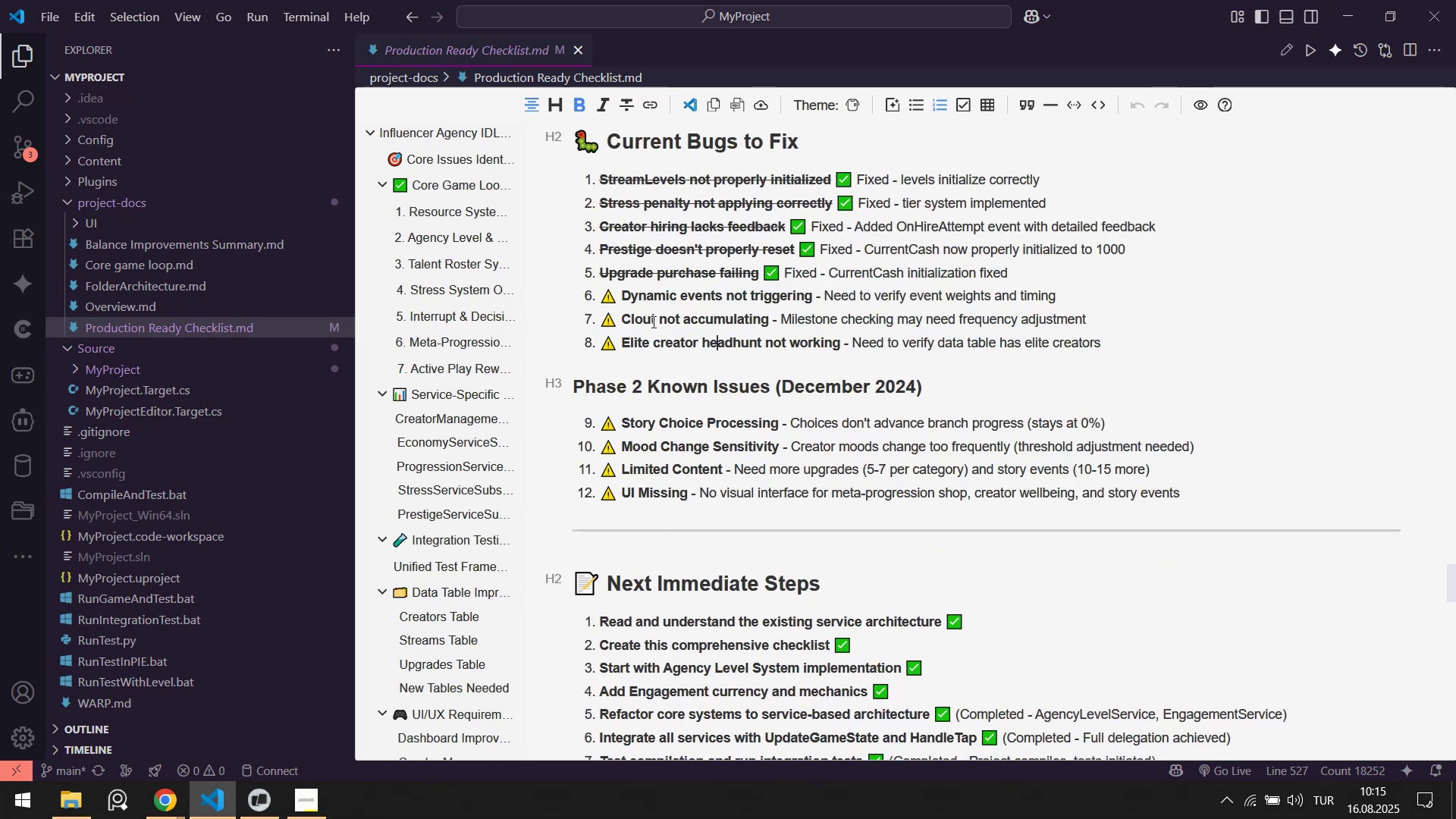 
left_click_drag(start_coordinate=[673, 288], to_coordinate=[973, 305])
 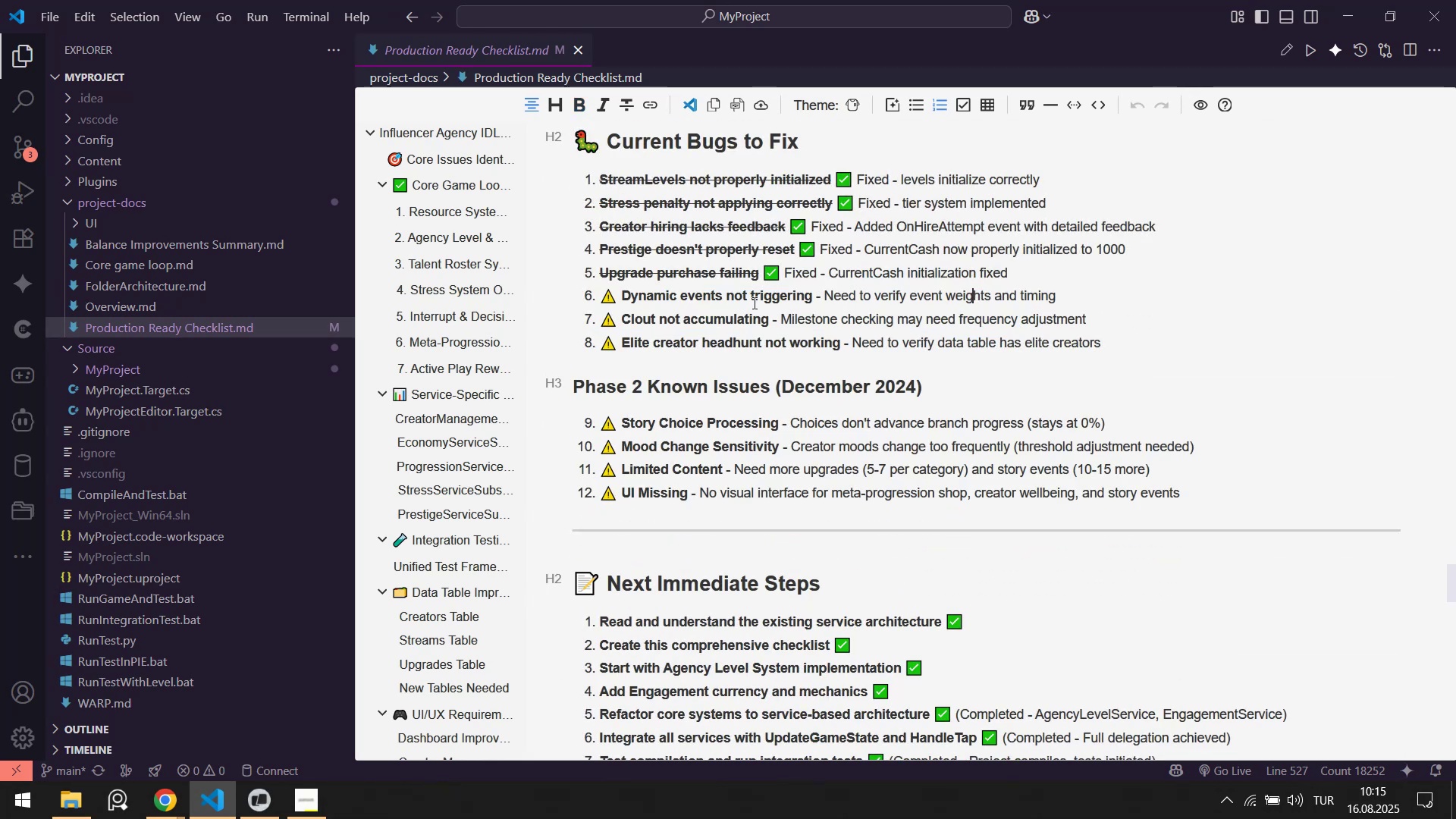 
left_click_drag(start_coordinate=[749, 303], to_coordinate=[1051, 325])
 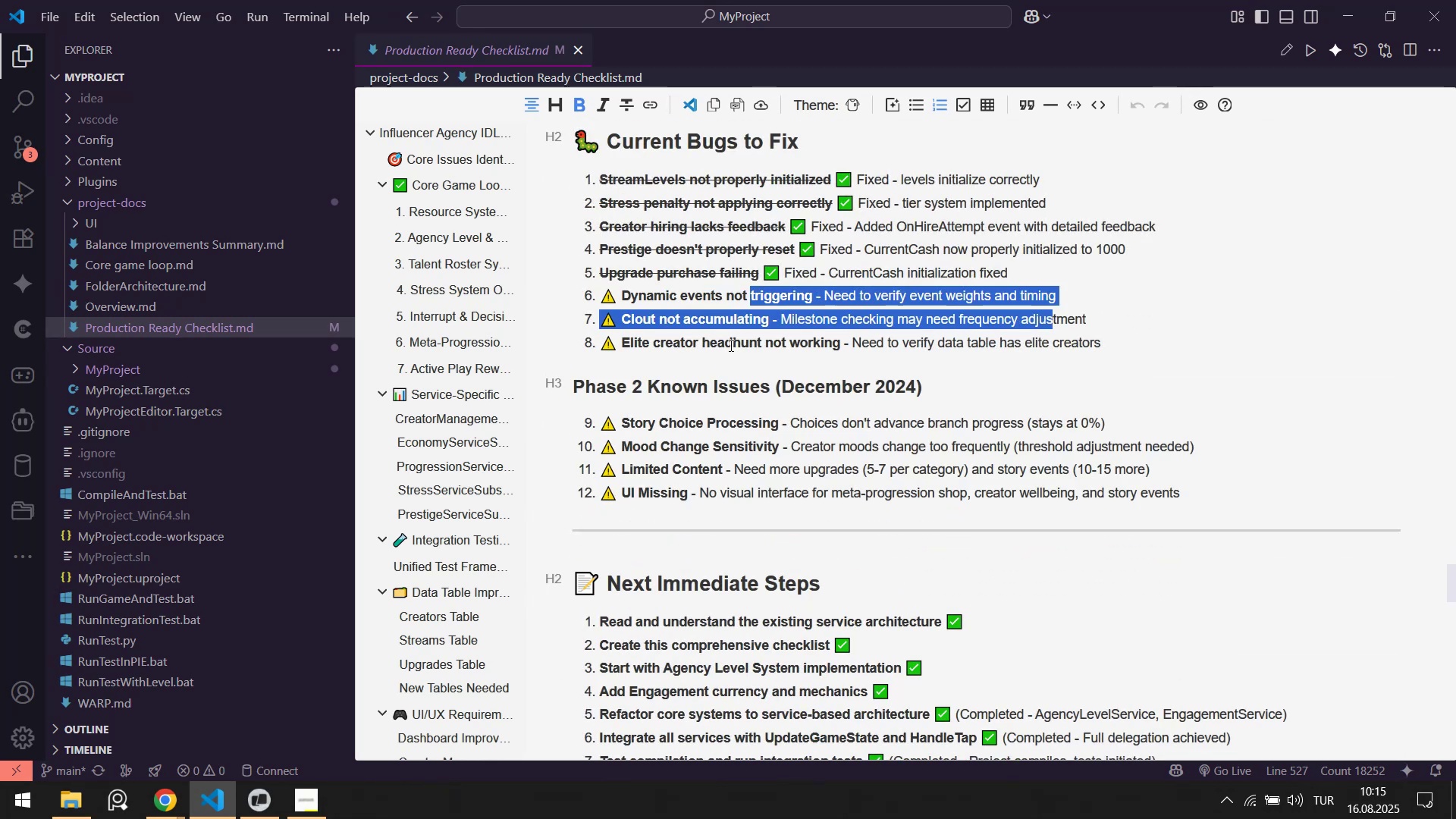 
left_click_drag(start_coordinate=[730, 345], to_coordinate=[964, 343])
 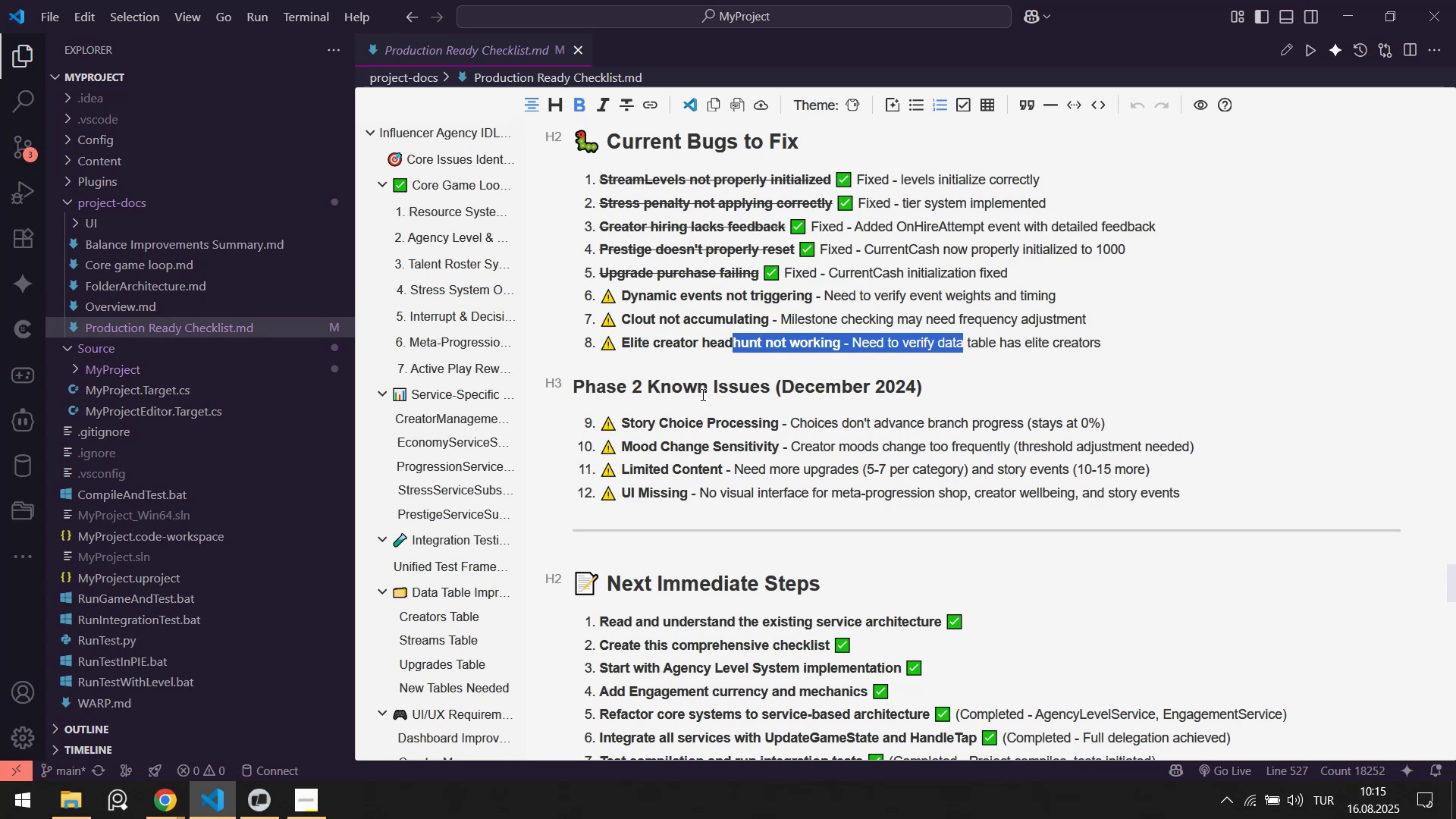 
scroll: coordinate [723, 392], scroll_direction: up, amount: 1.0
 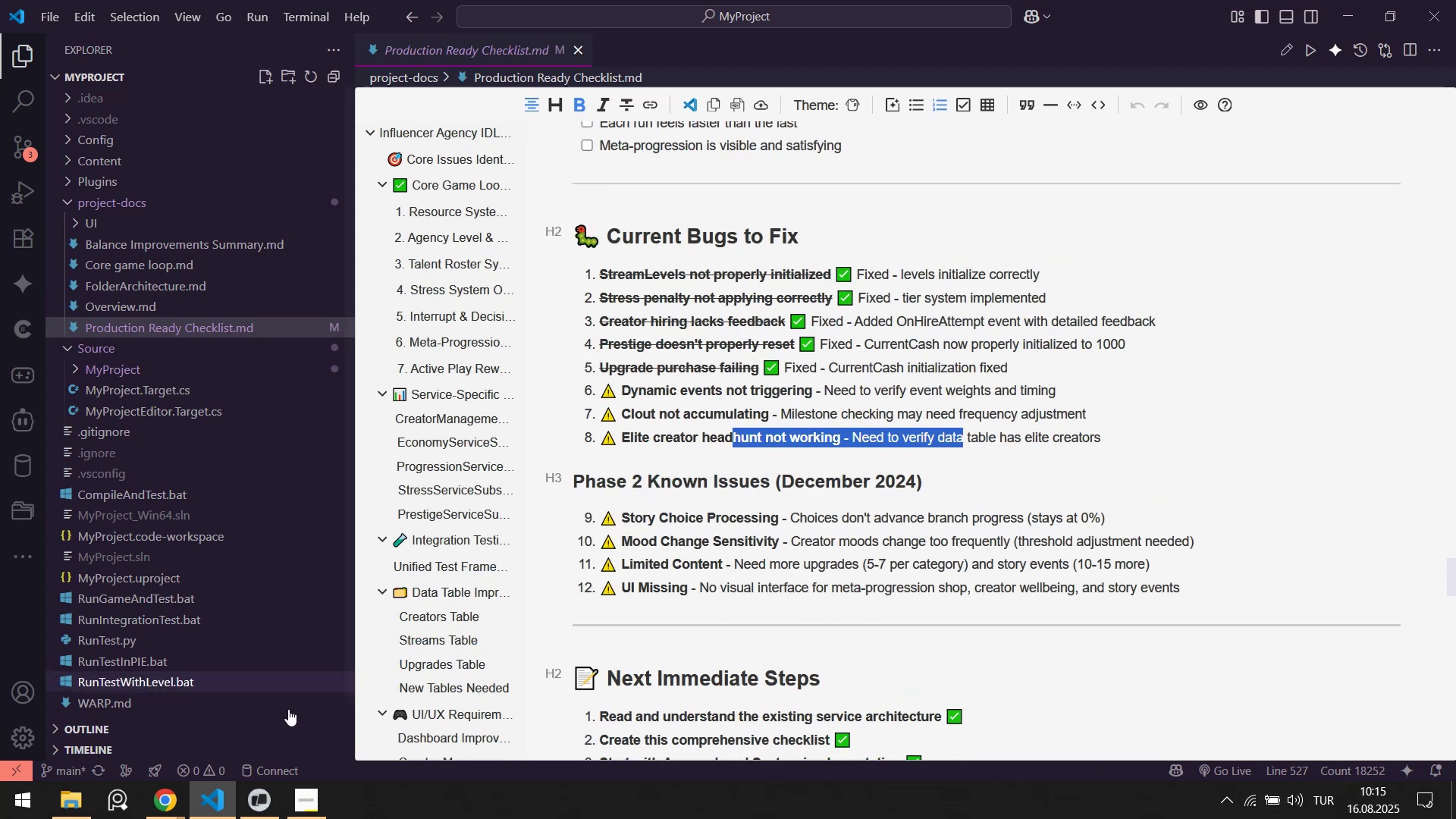 
left_click([264, 811])
 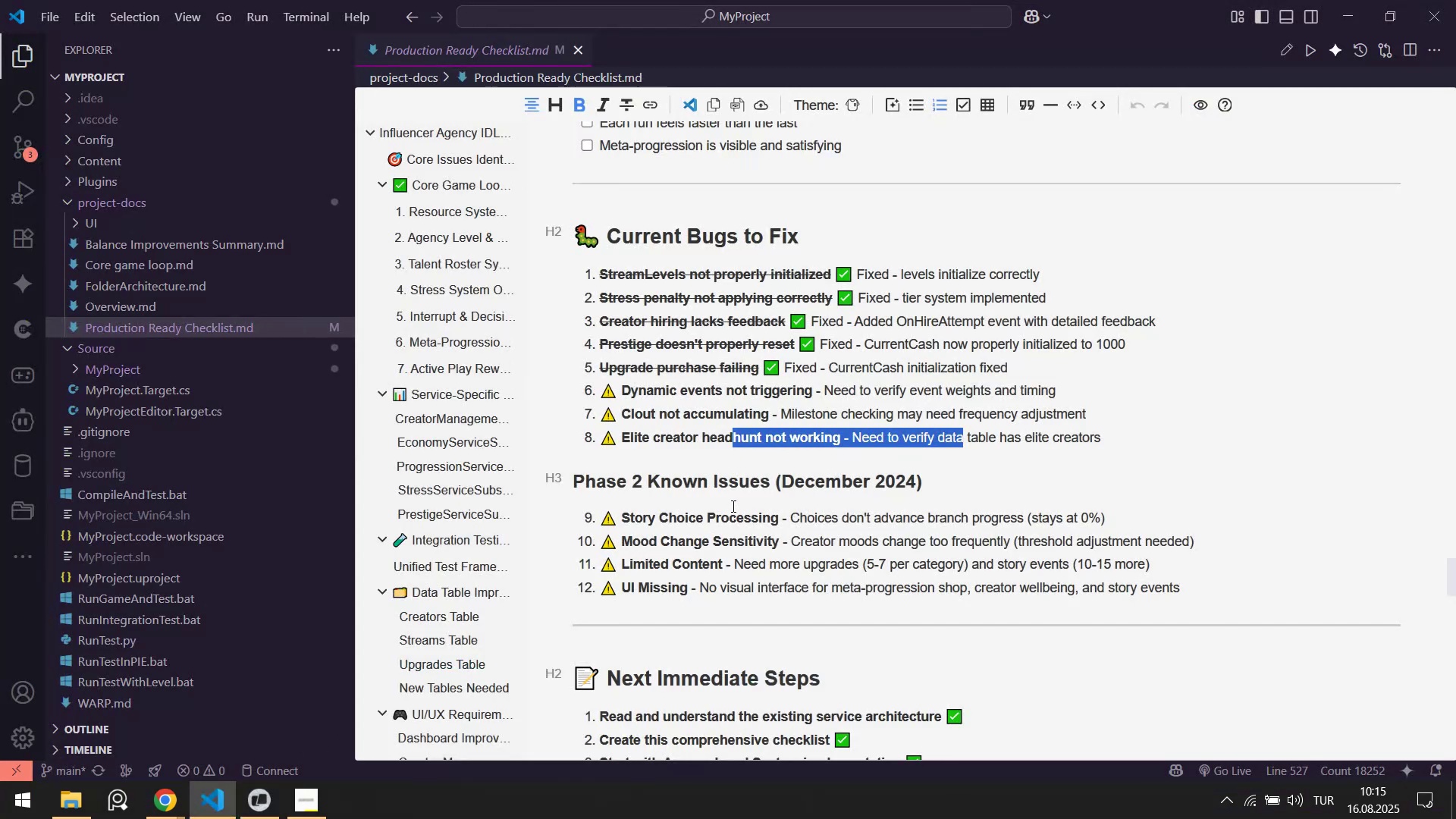 
left_click_drag(start_coordinate=[665, 517], to_coordinate=[987, 594])
 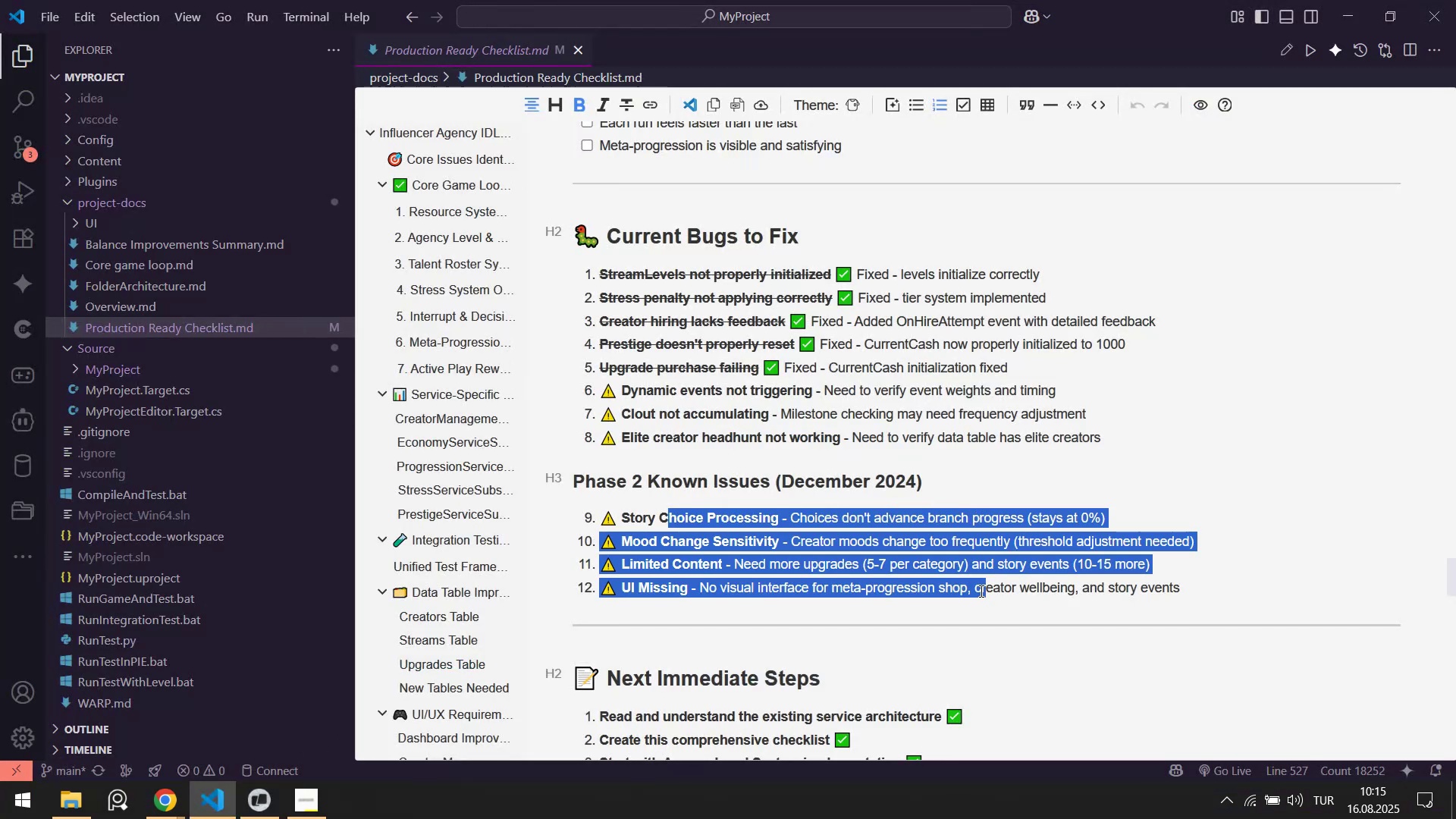 
scroll: coordinate [829, 539], scroll_direction: down, amount: 2.0
 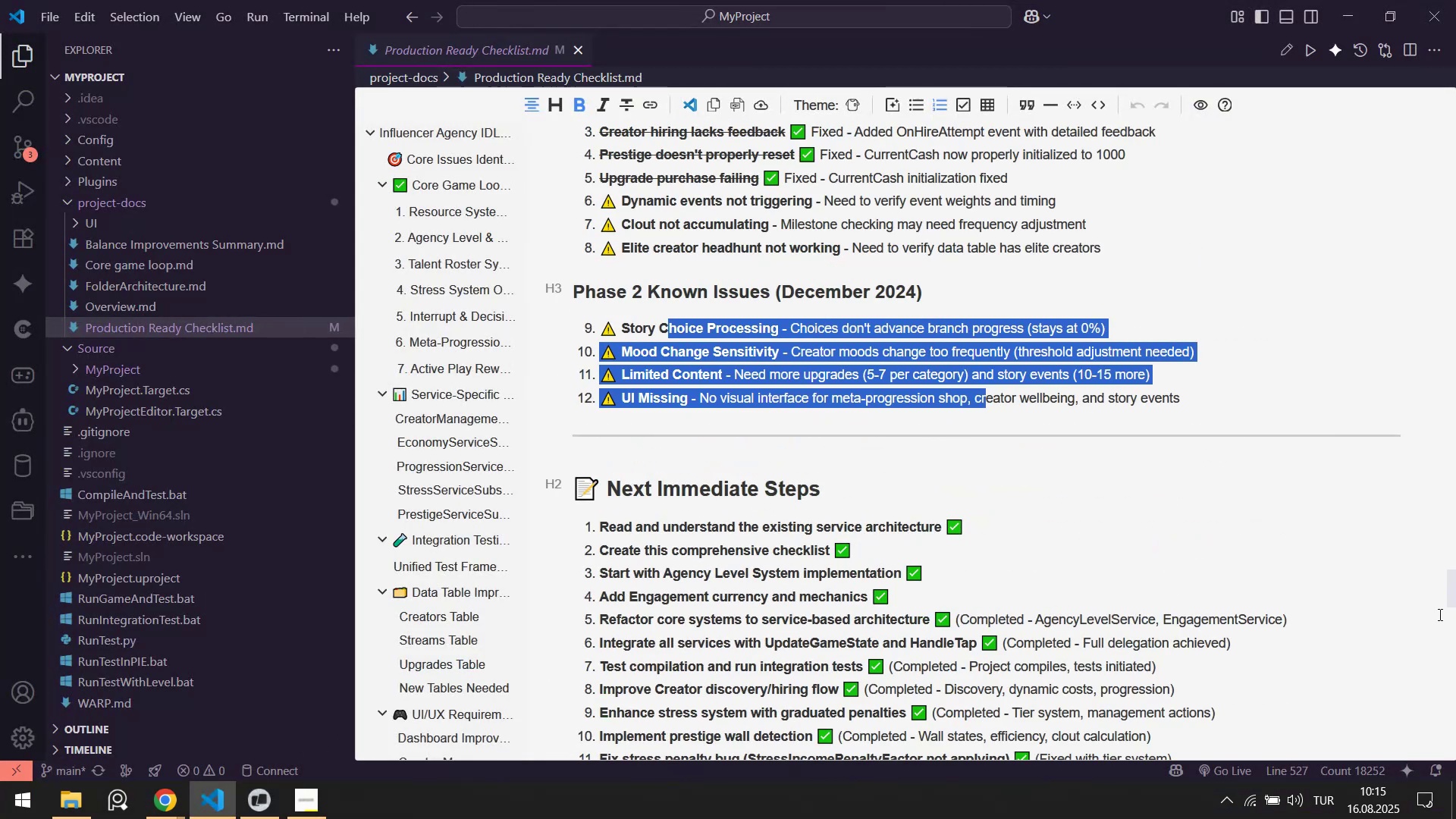 
left_click_drag(start_coordinate=[1453, 600], to_coordinate=[1434, 124])
 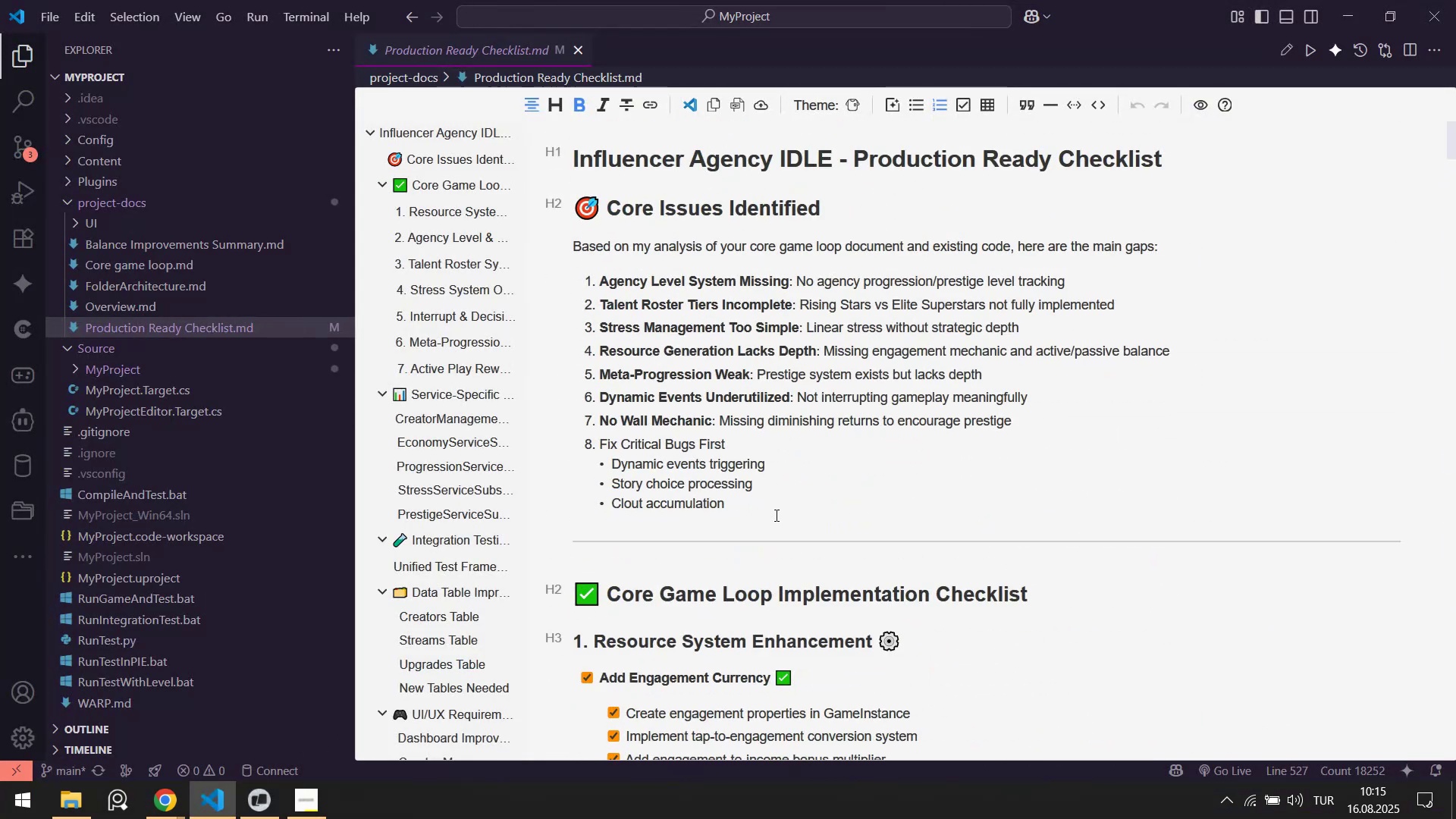 
left_click_drag(start_coordinate=[765, 510], to_coordinate=[545, 442])
 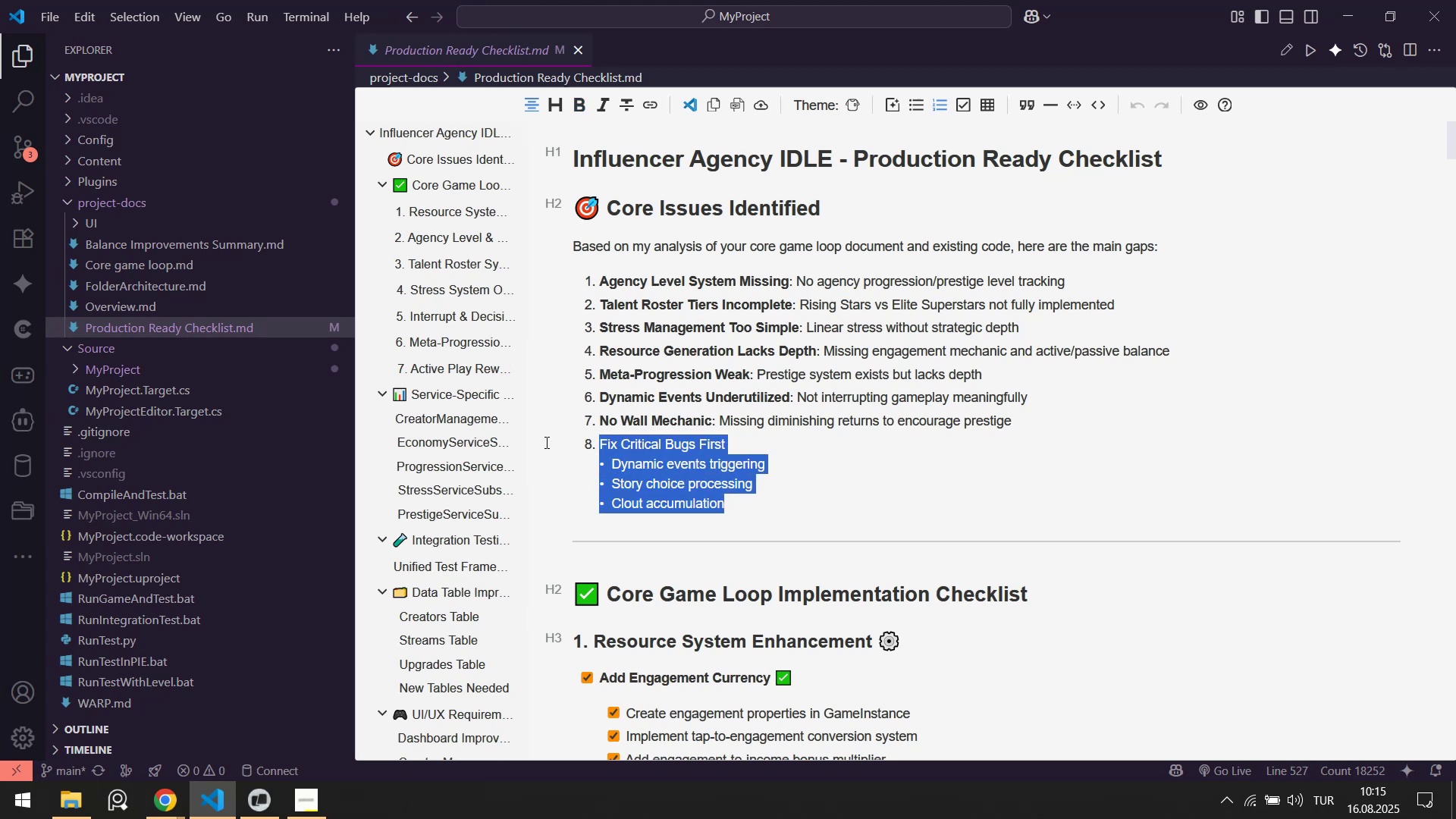 
key(Backspace)
 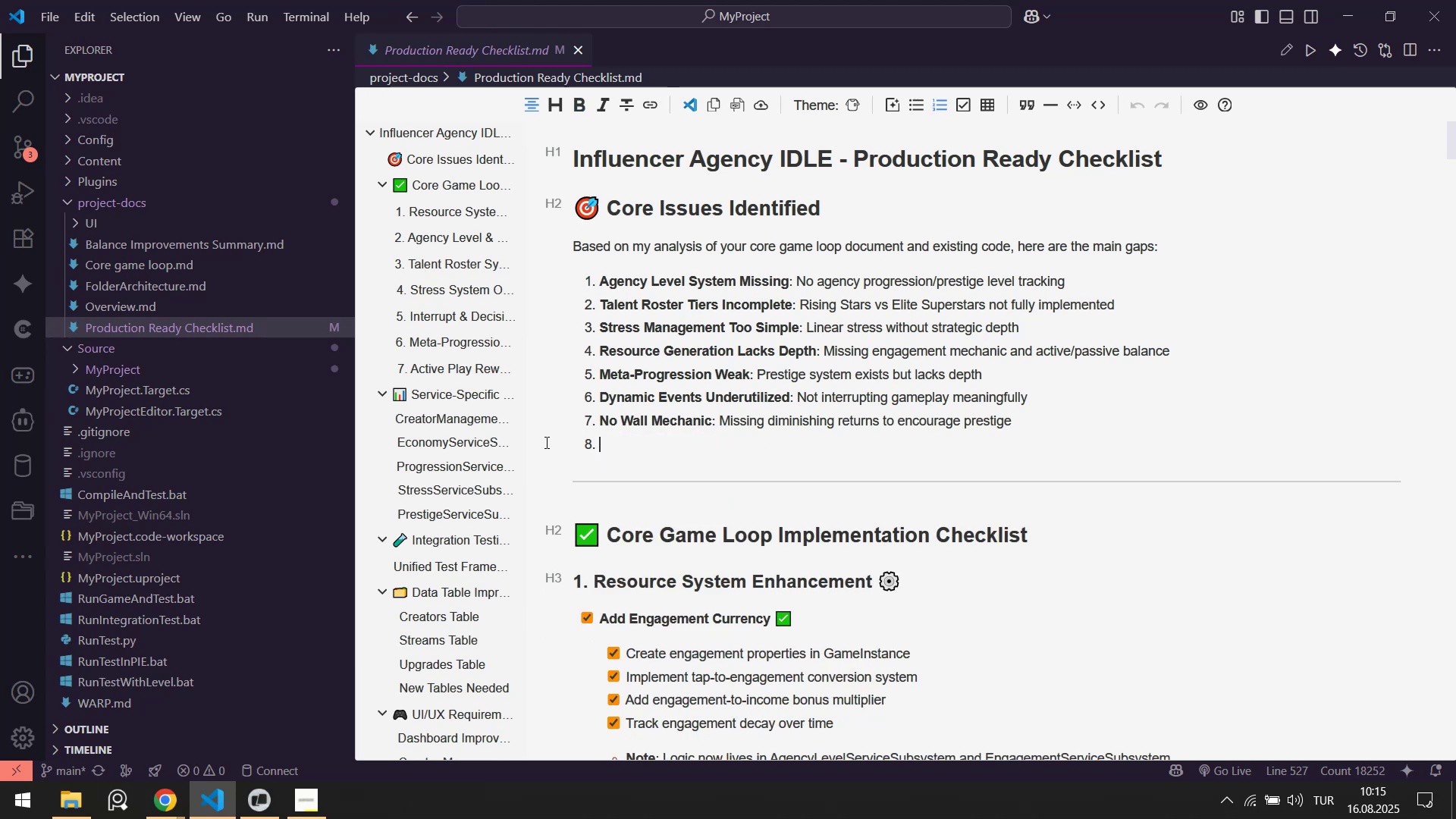 
key(Backspace)
 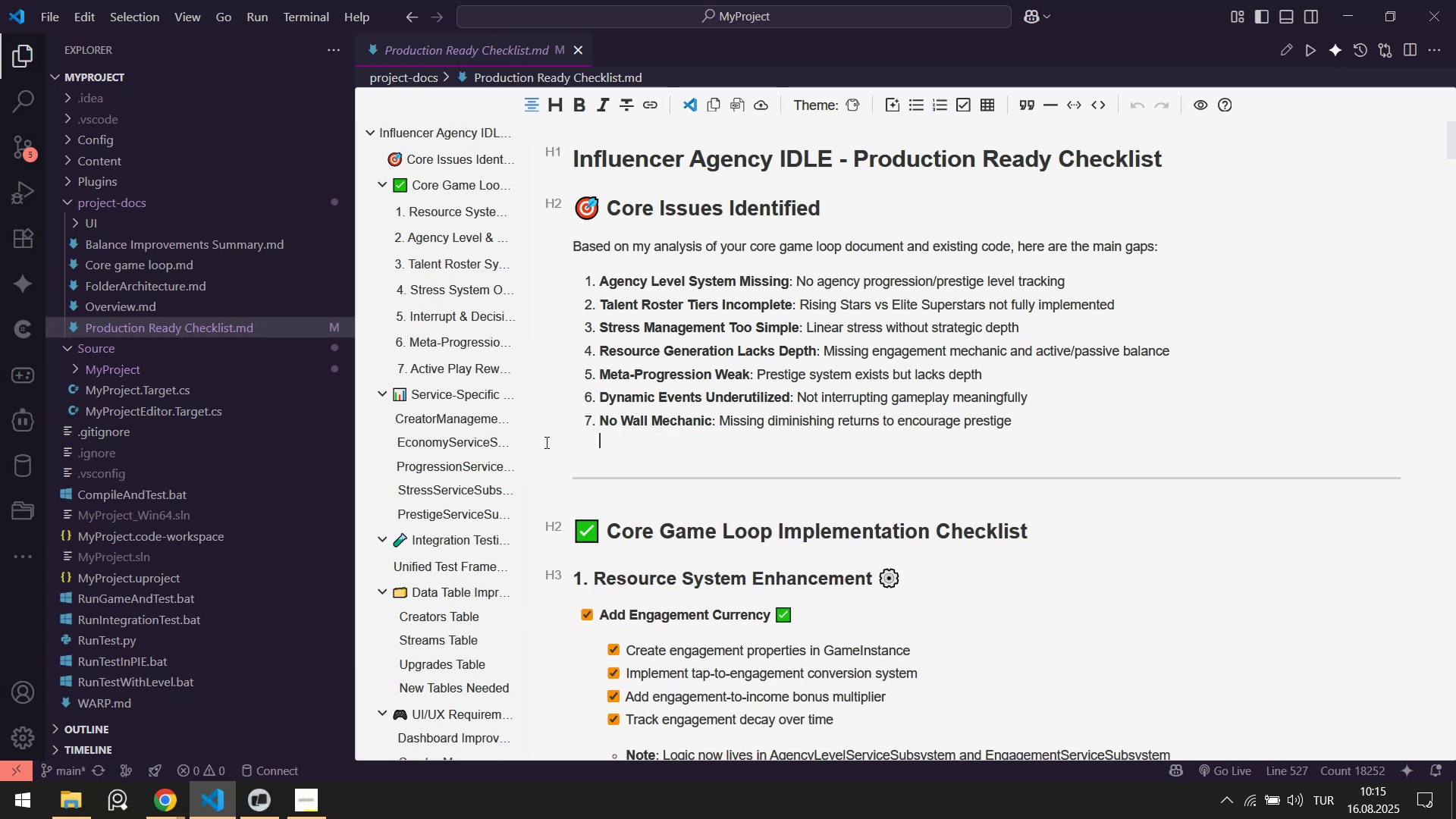 
key(Backspace)
 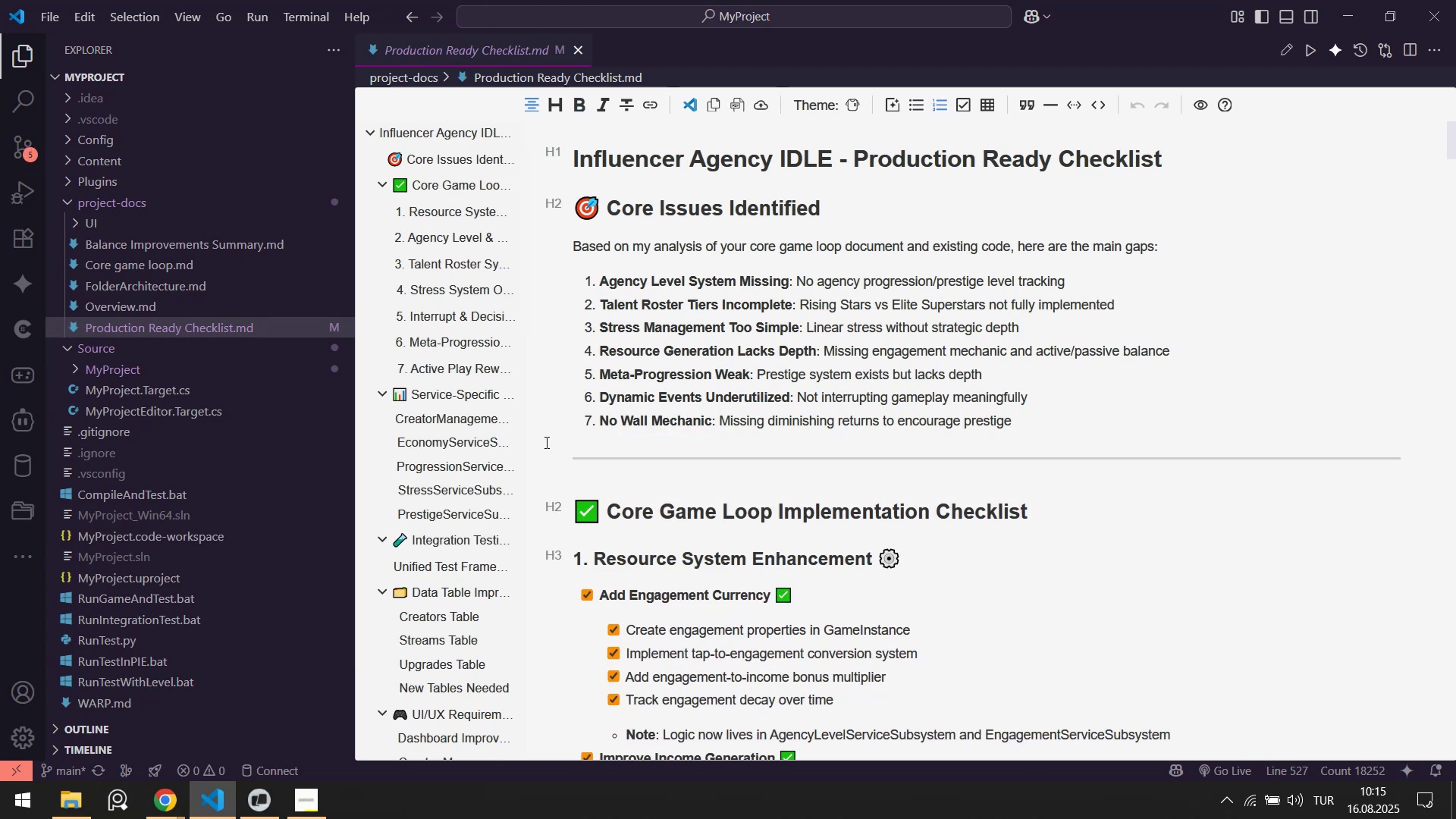 
key(Control+ControlLeft)
 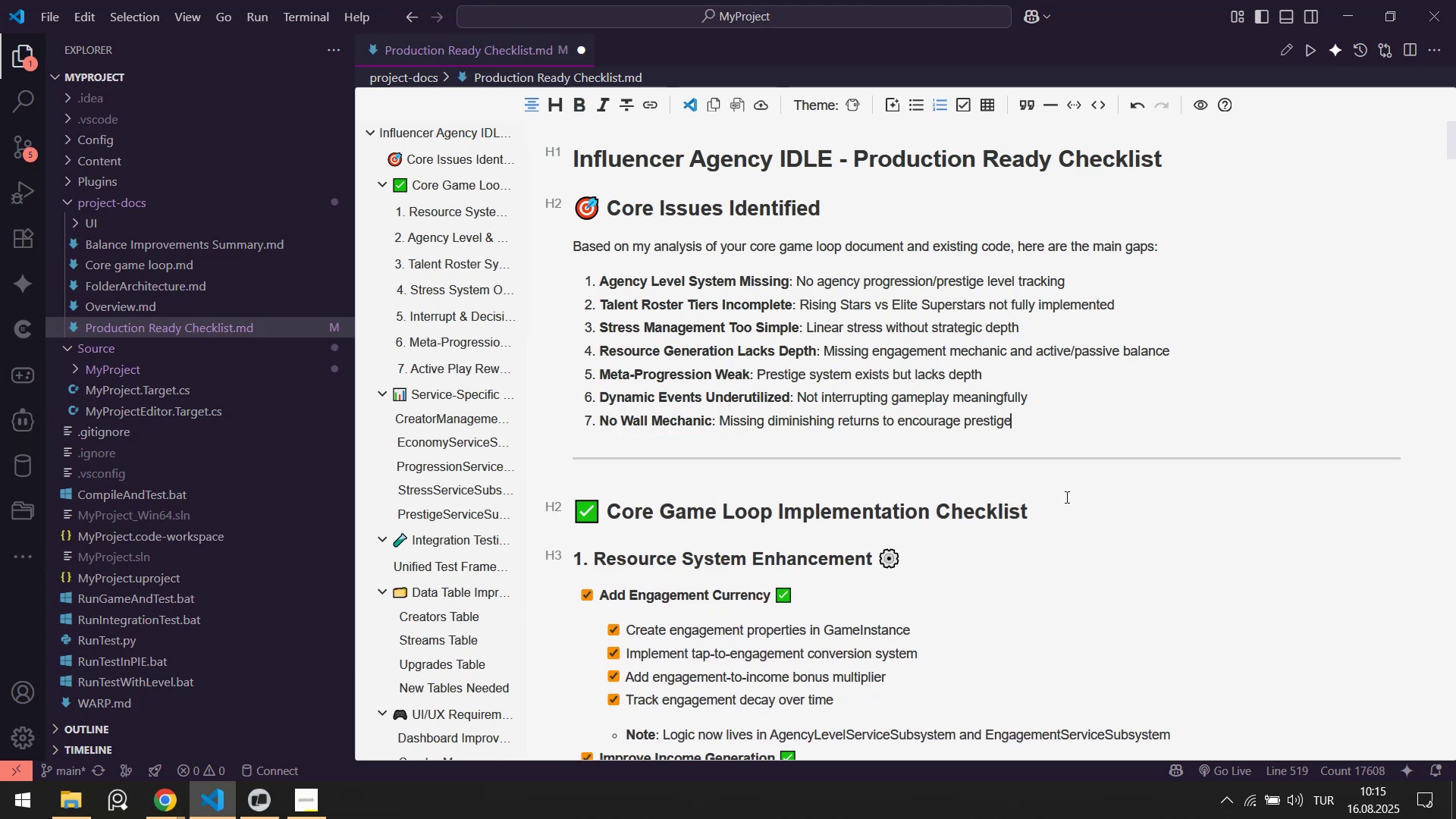 
key(Control+S)
 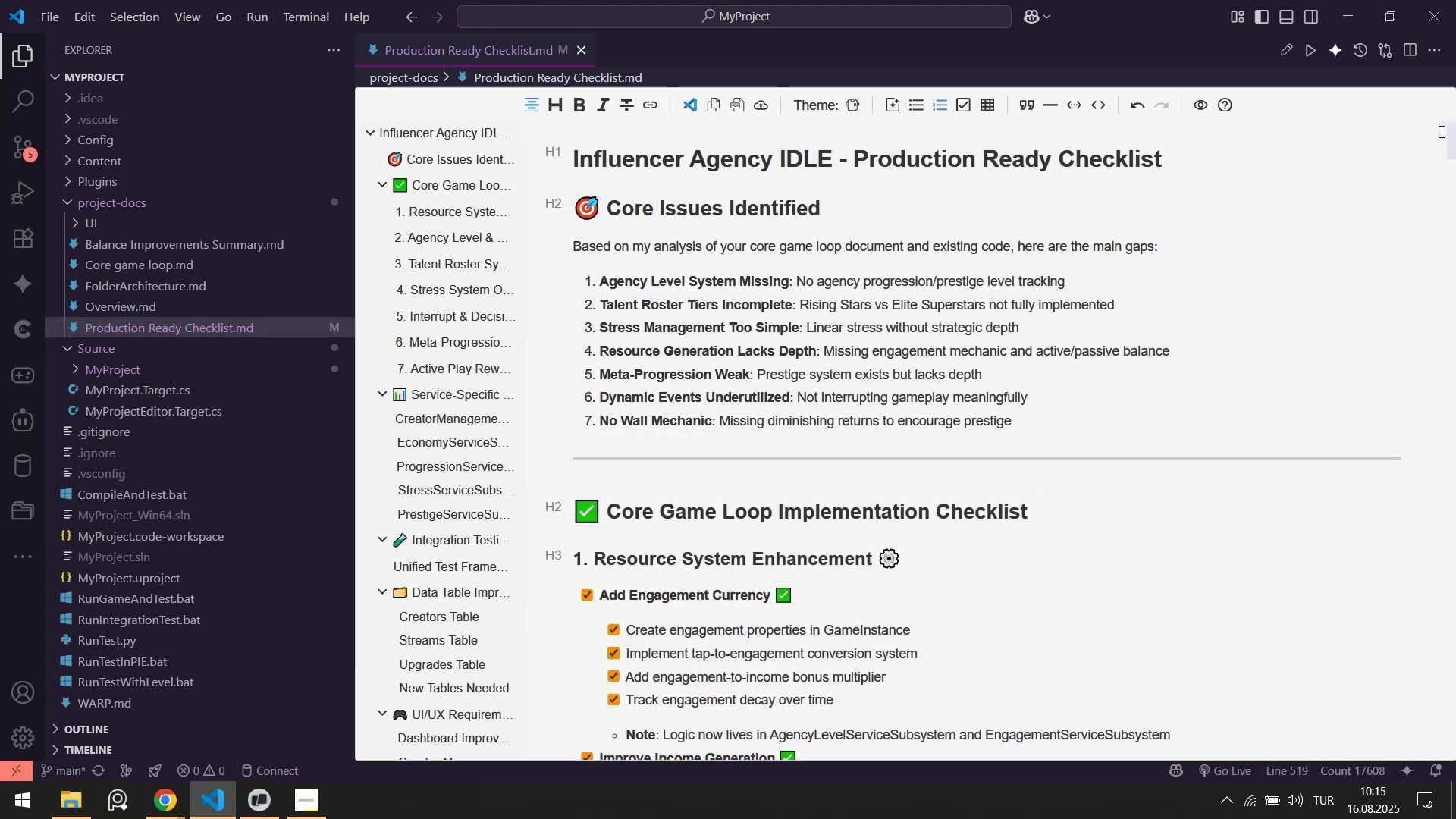 
left_click_drag(start_coordinate=[1451, 136], to_coordinate=[1433, 573])
 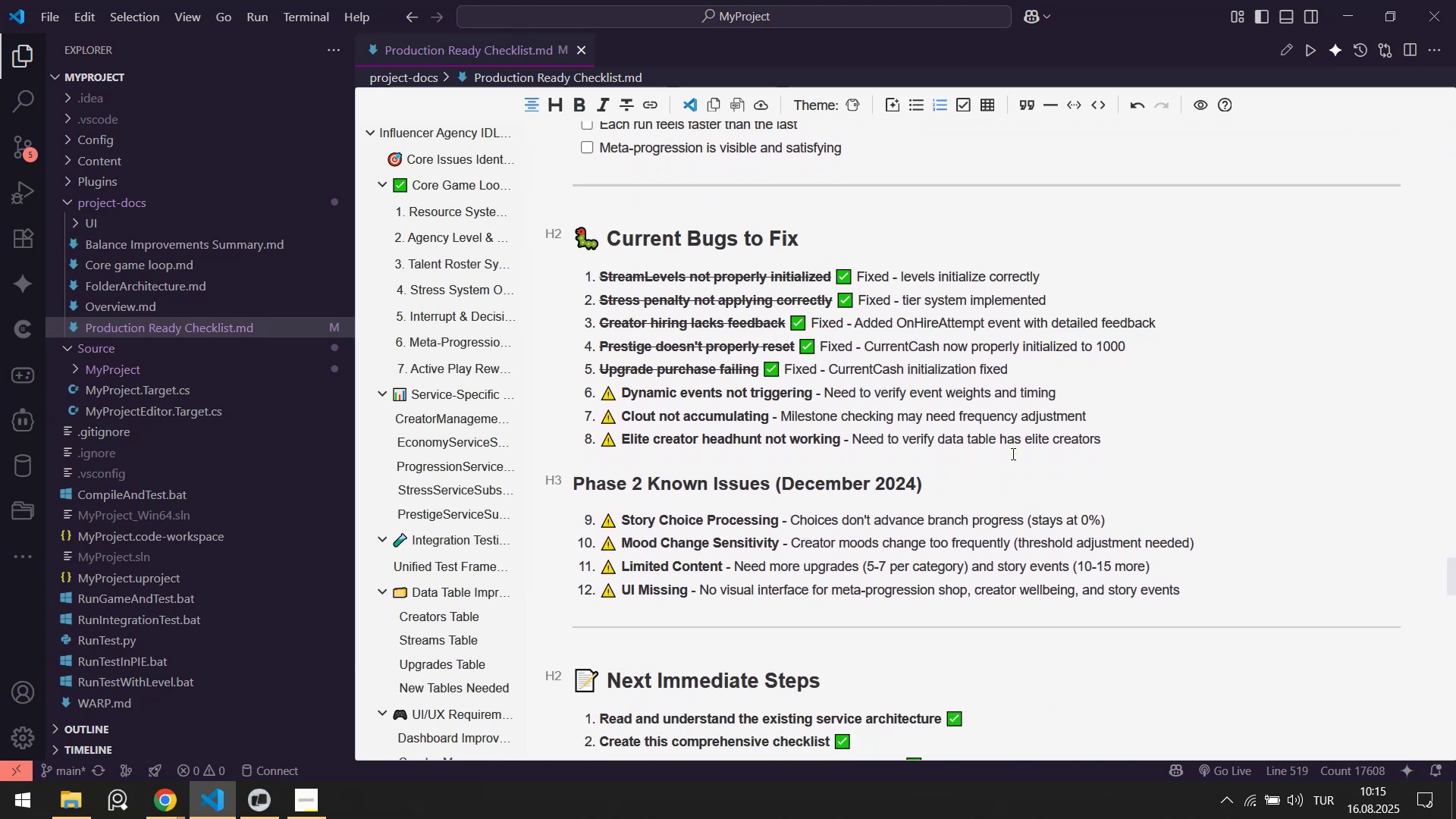 
scroll: coordinate [954, 537], scroll_direction: down, amount: 6.0
 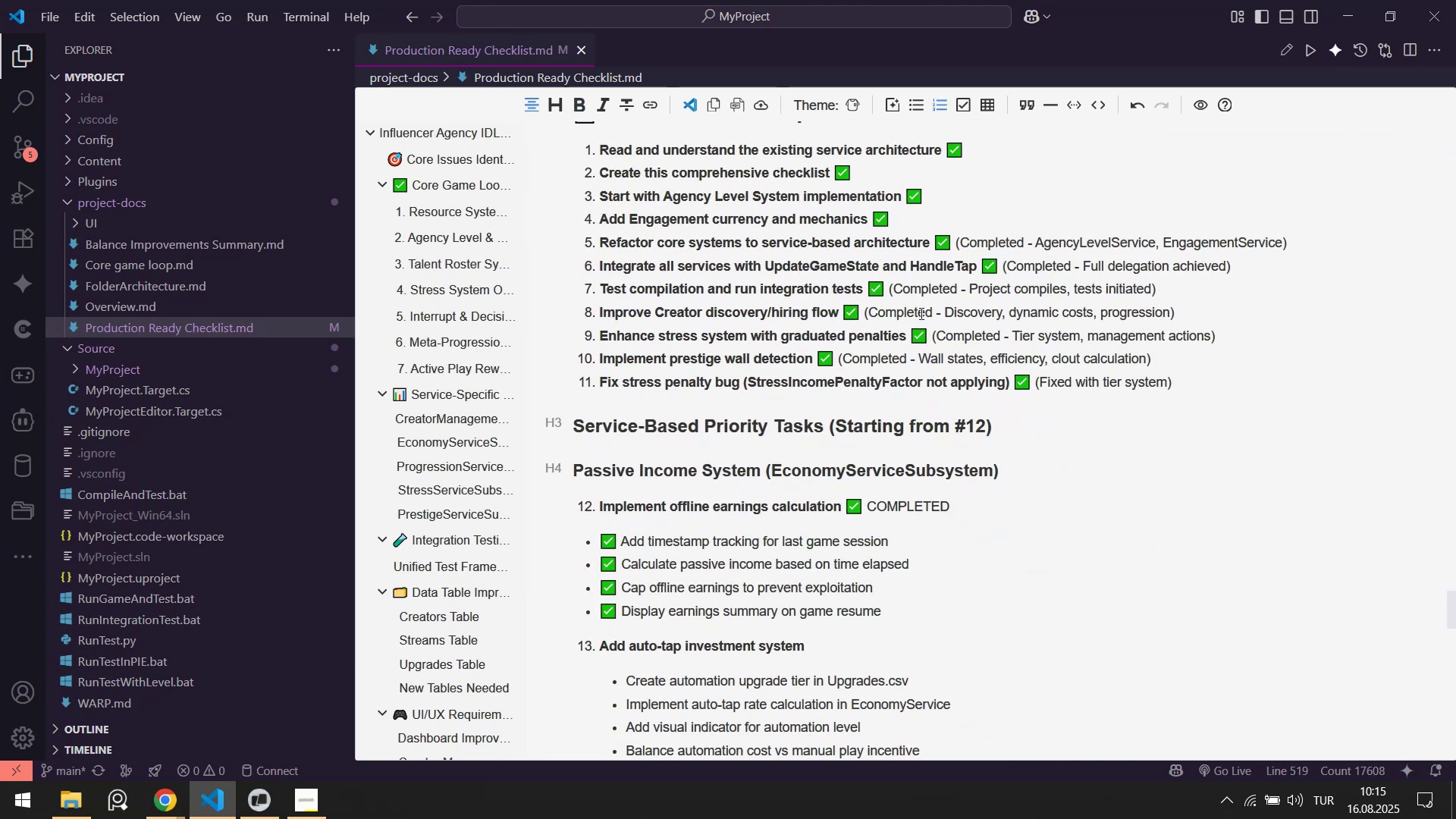 
scroll: coordinate [937, 314], scroll_direction: up, amount: 2.0
 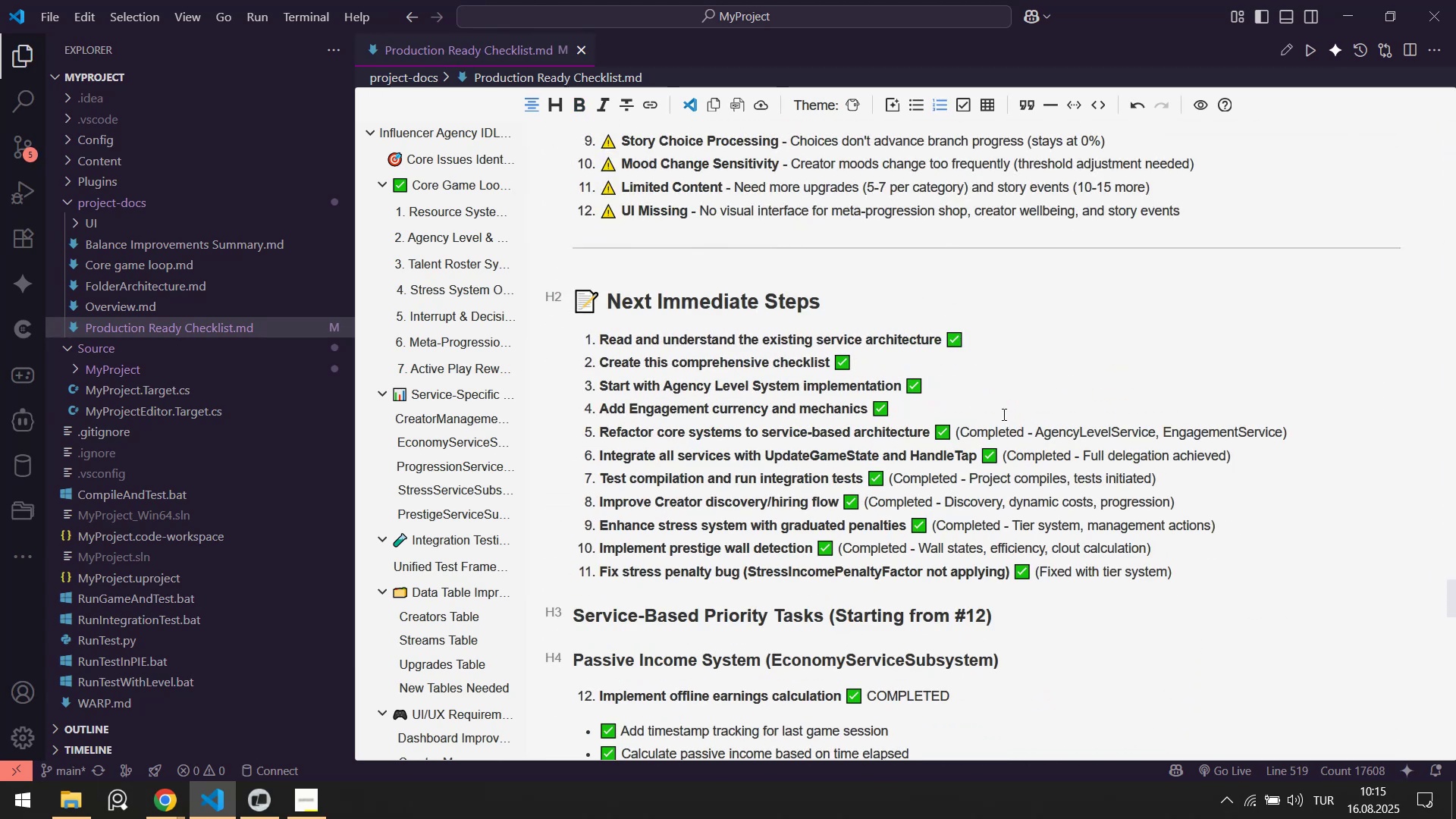 
scroll: coordinate [670, 476], scroll_direction: down, amount: 9.0
 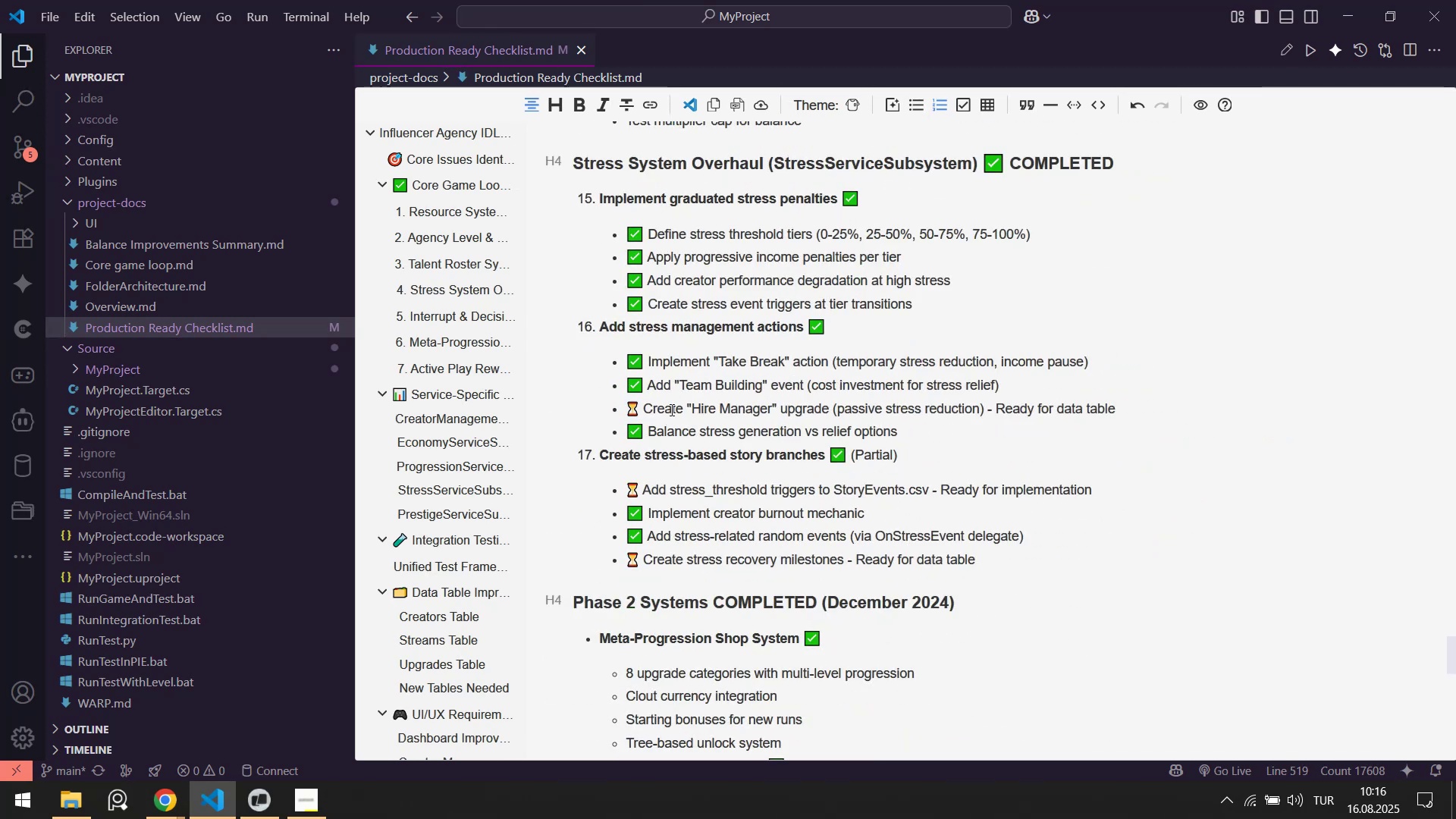 
left_click_drag(start_coordinate=[673, 405], to_coordinate=[1040, 417])
 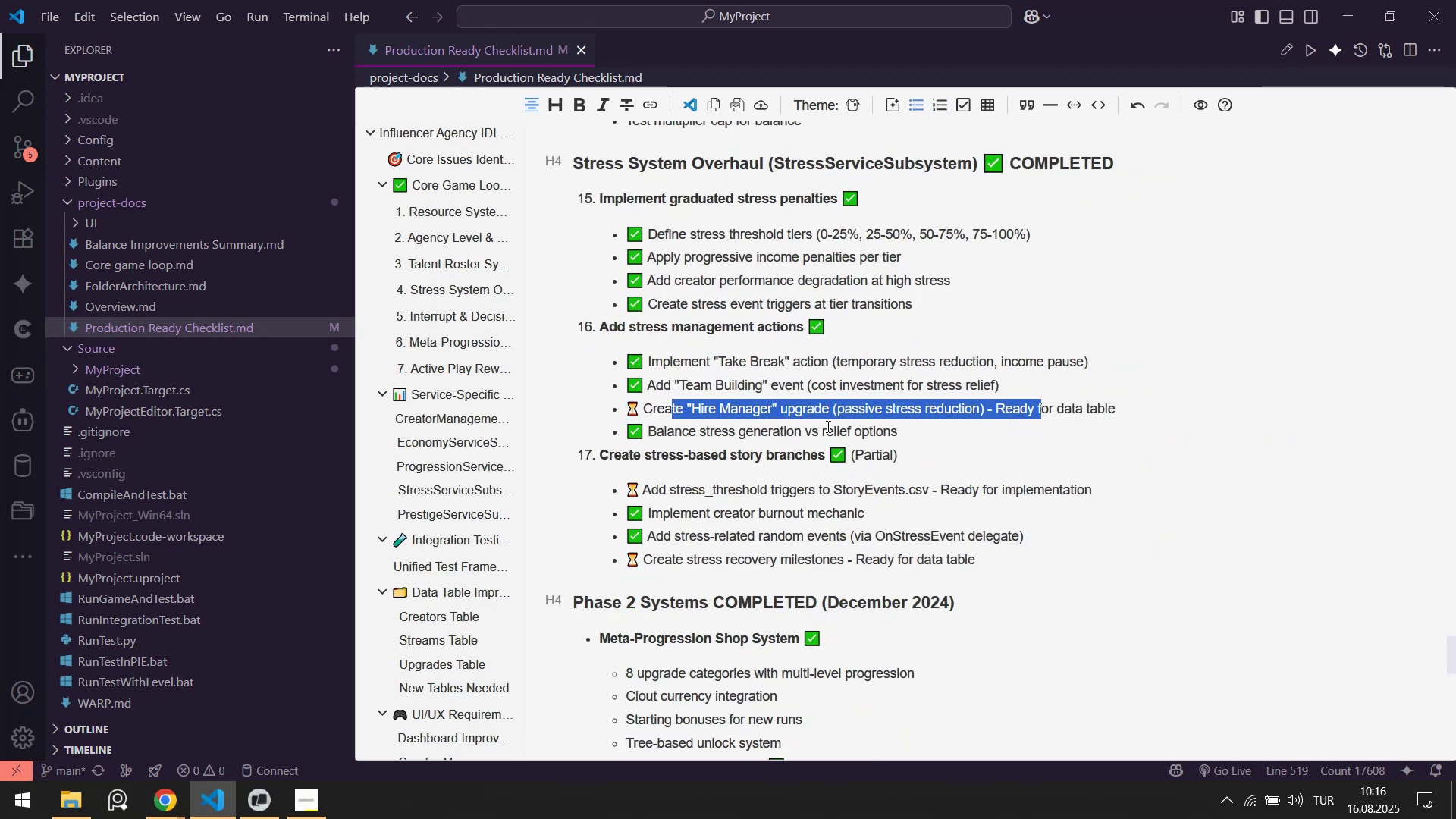 
scroll: coordinate [774, 419], scroll_direction: down, amount: 1.0
 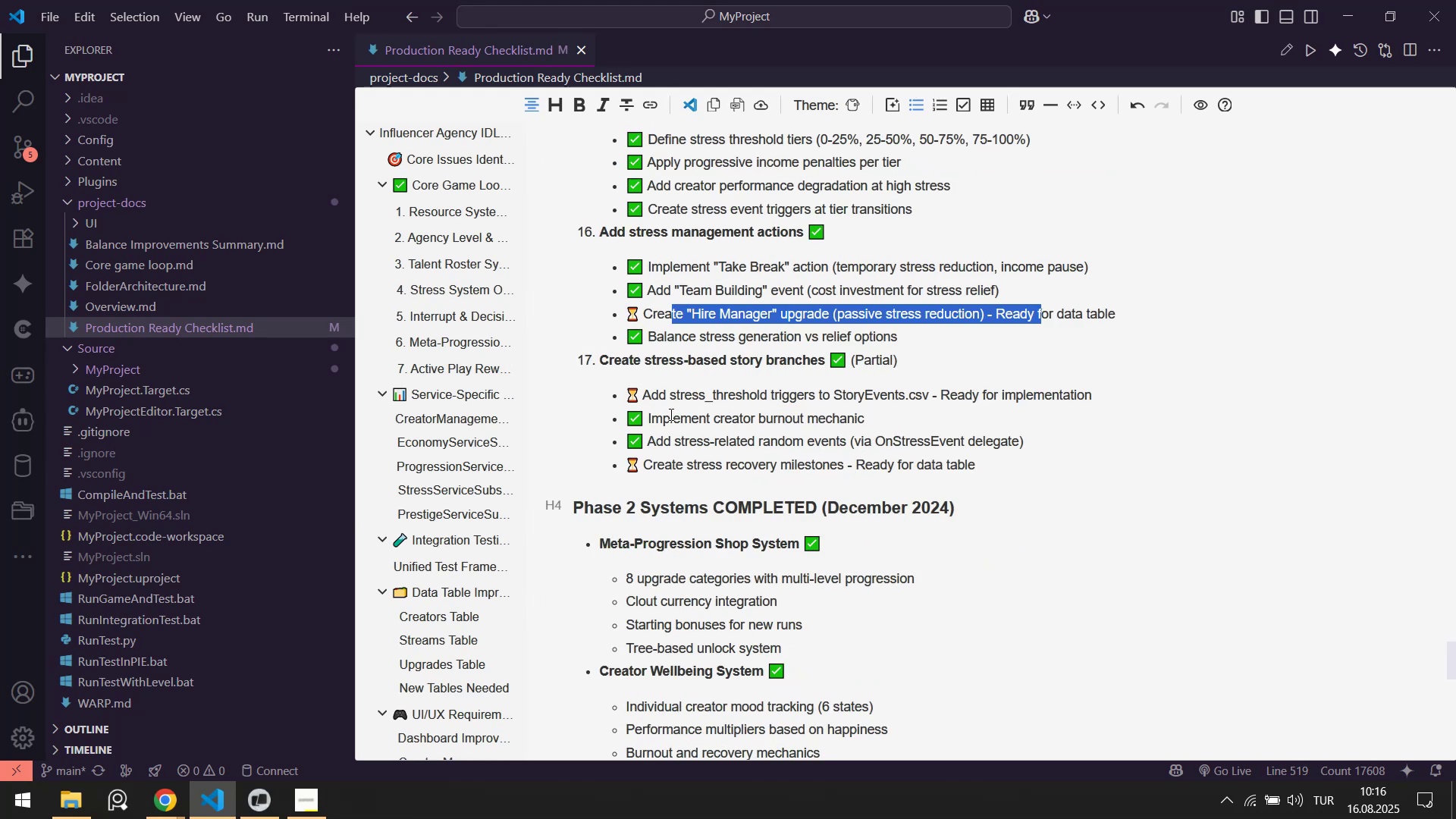 
left_click_drag(start_coordinate=[670, 397], to_coordinate=[1014, 395])
 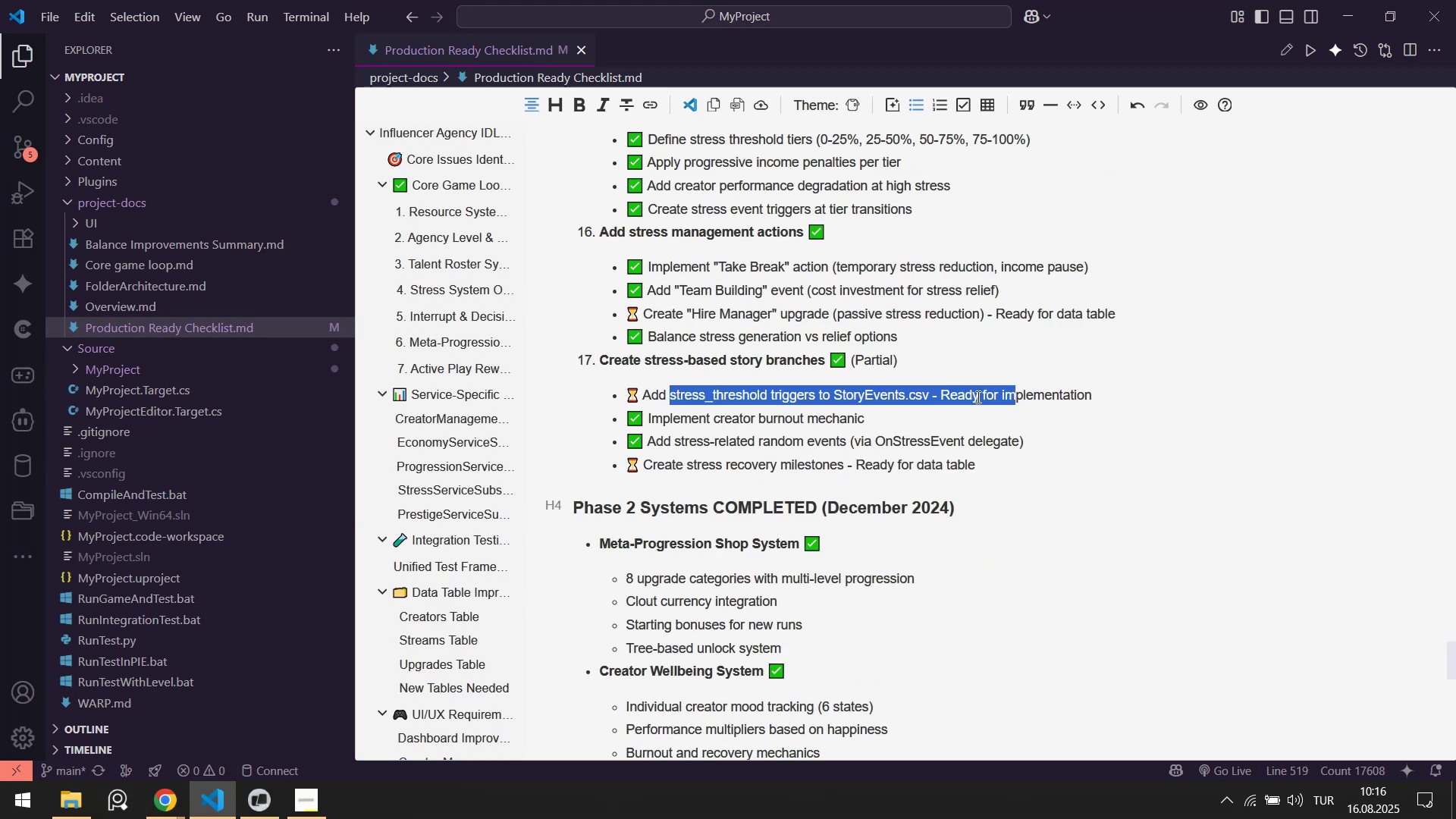 
scroll: coordinate [952, 400], scroll_direction: down, amount: 1.0
 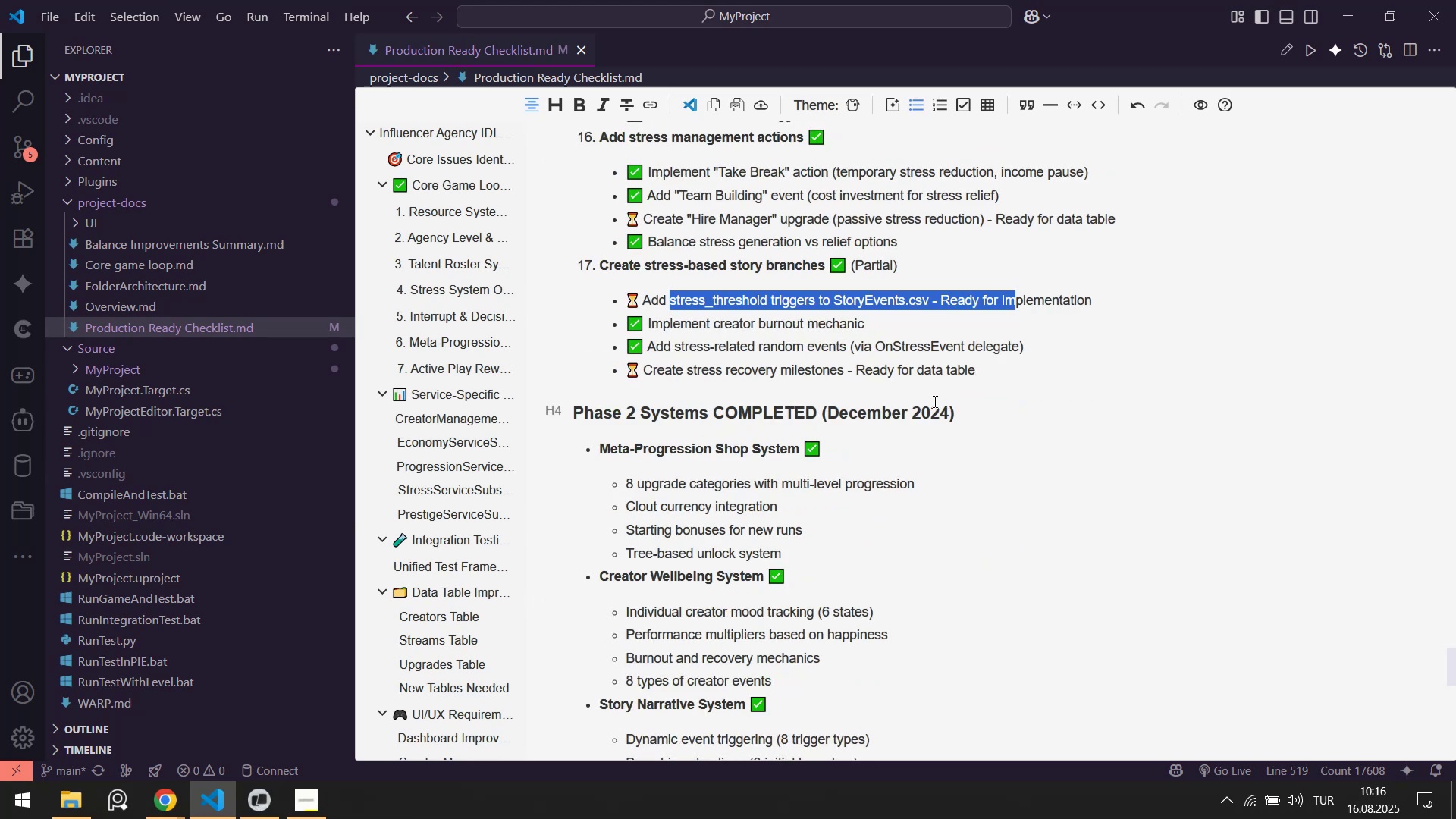 
scroll: coordinate [913, 406], scroll_direction: none, amount: 0.0
 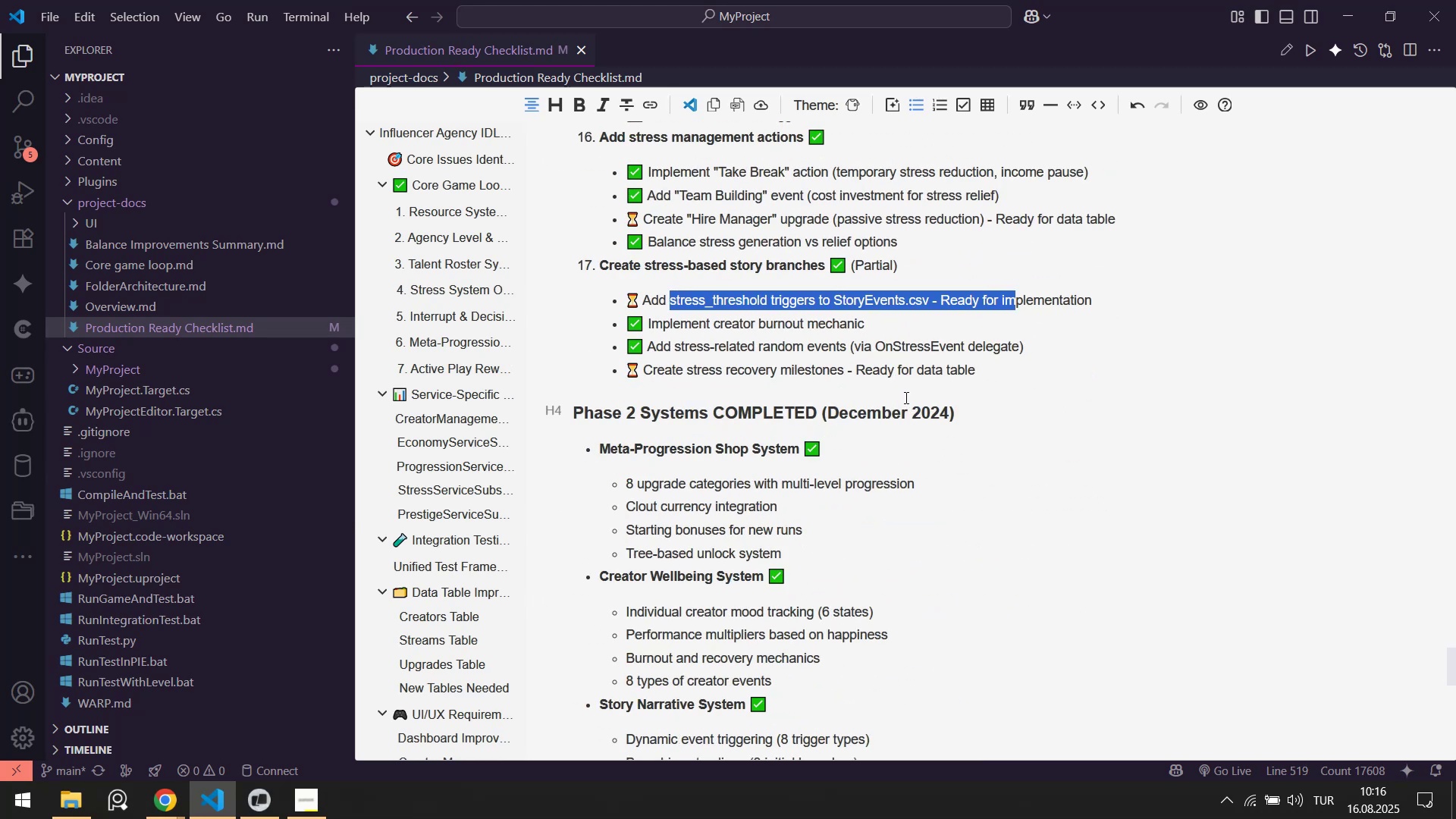 
scroll: coordinate [893, 392], scroll_direction: down, amount: 7.0
 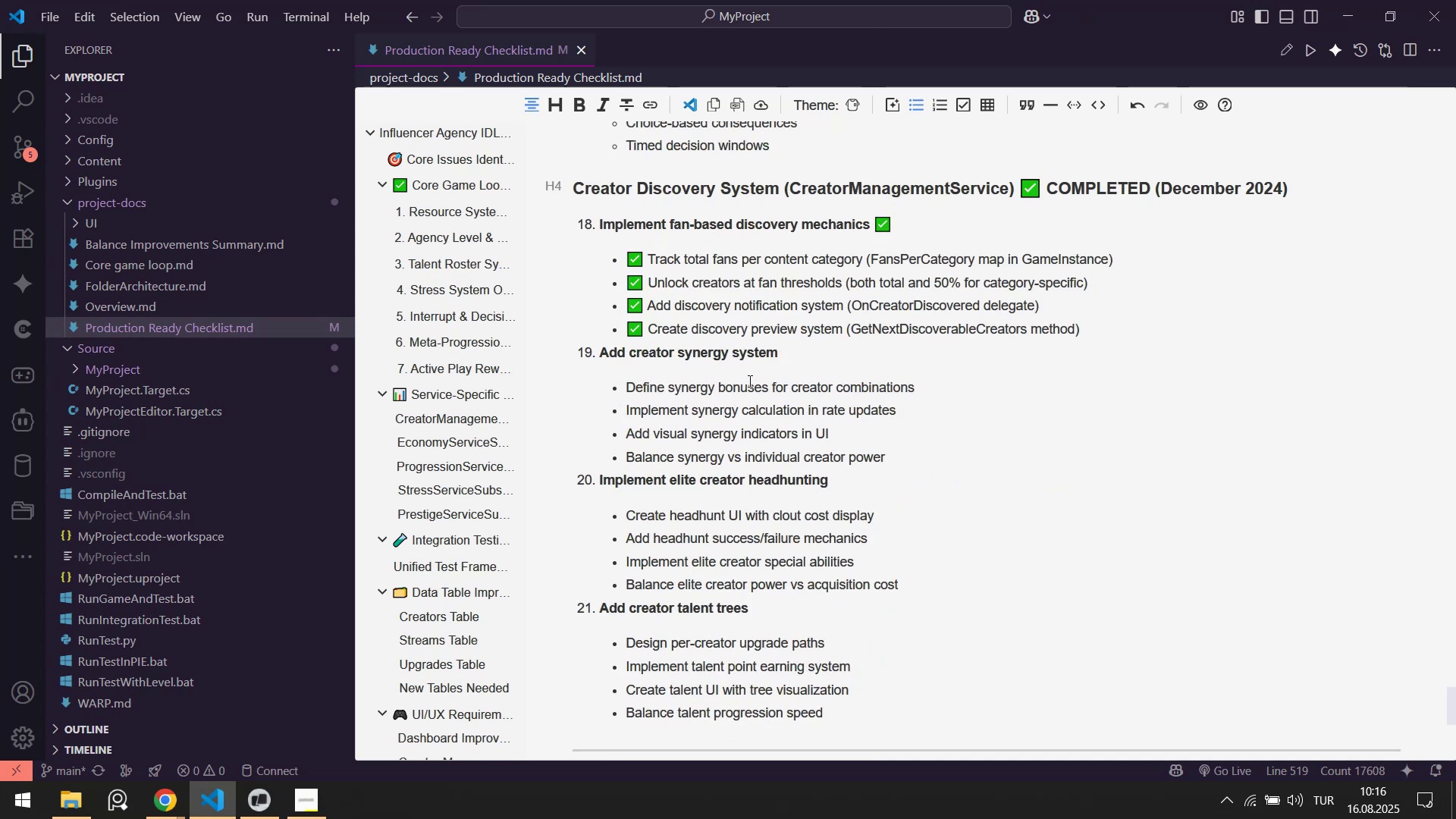 
scroll: coordinate [640, 391], scroll_direction: down, amount: 1.0
 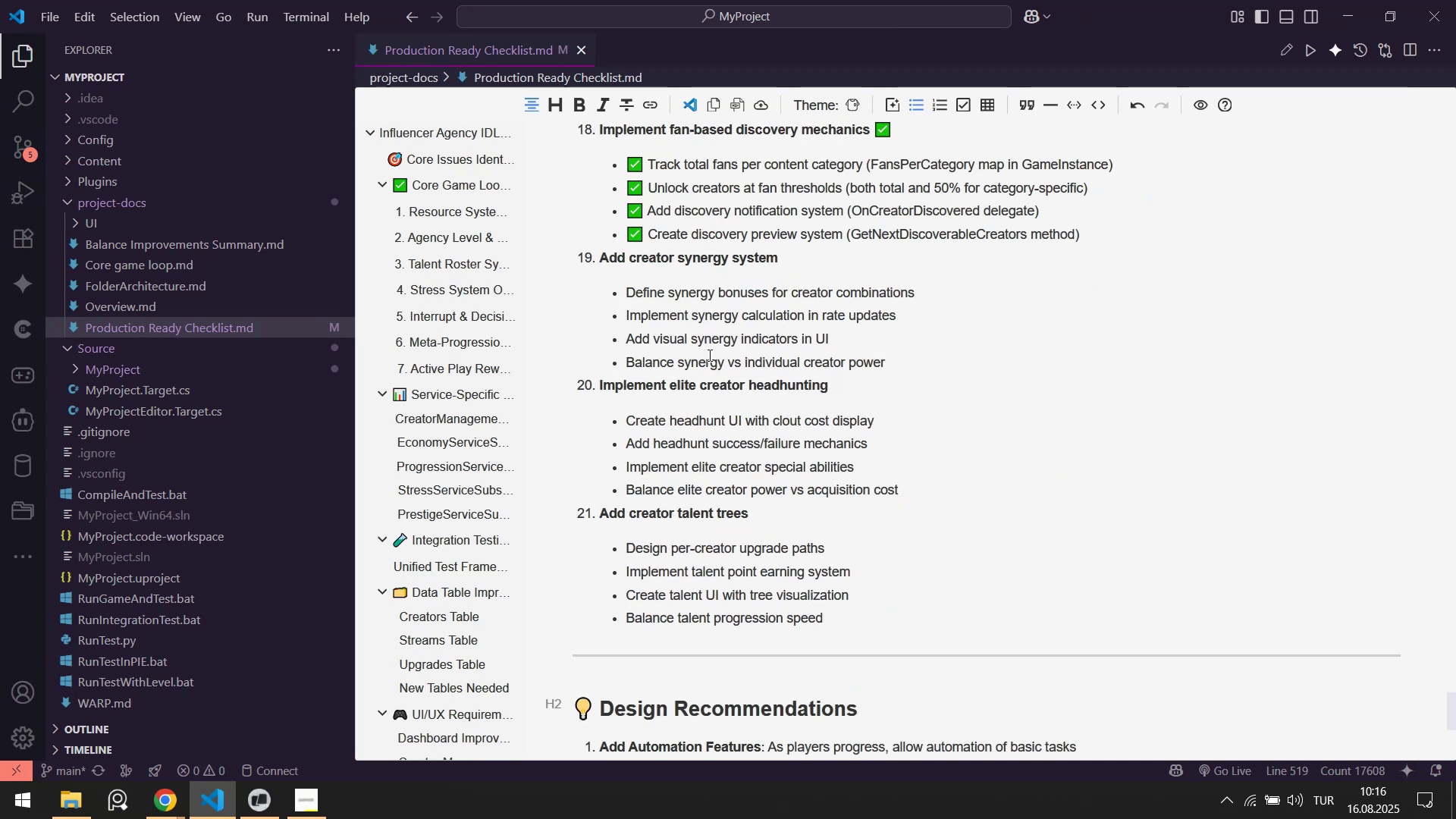 
scroll: coordinate [711, 355], scroll_direction: up, amount: 1.0
 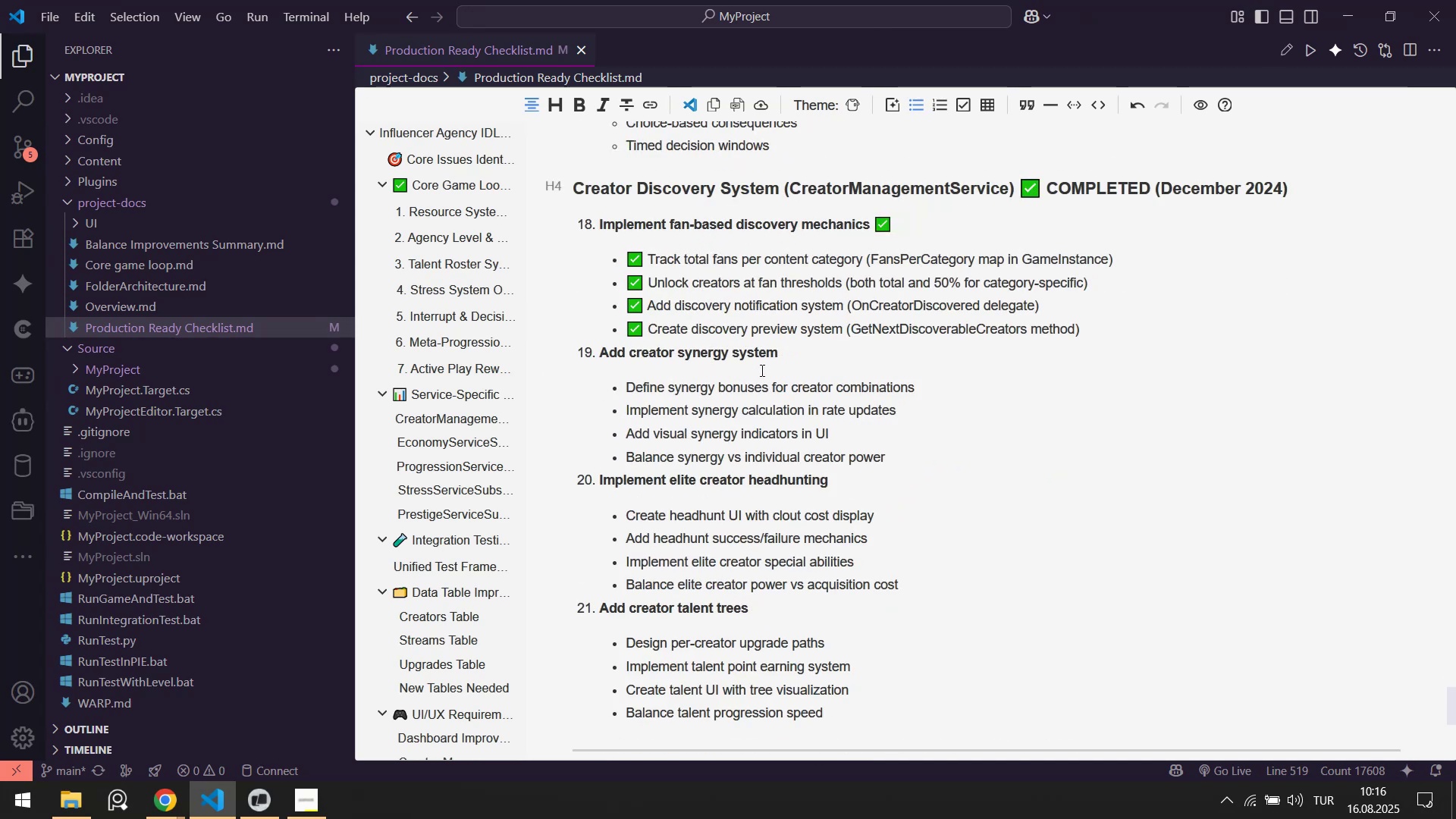 
scroll: coordinate [752, 372], scroll_direction: down, amount: 3.0
 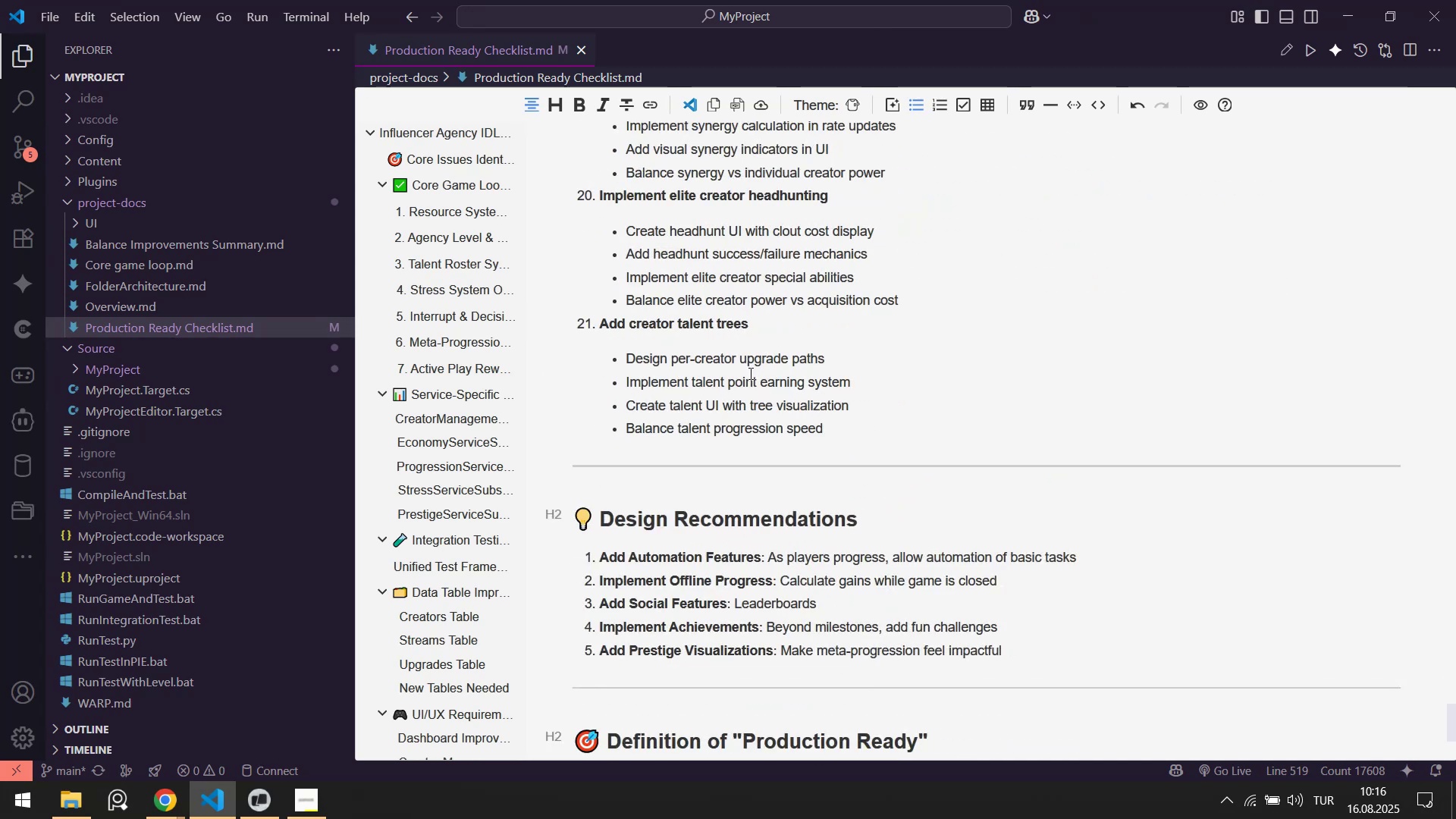 
scroll: coordinate [748, 366], scroll_direction: up, amount: 3.0
 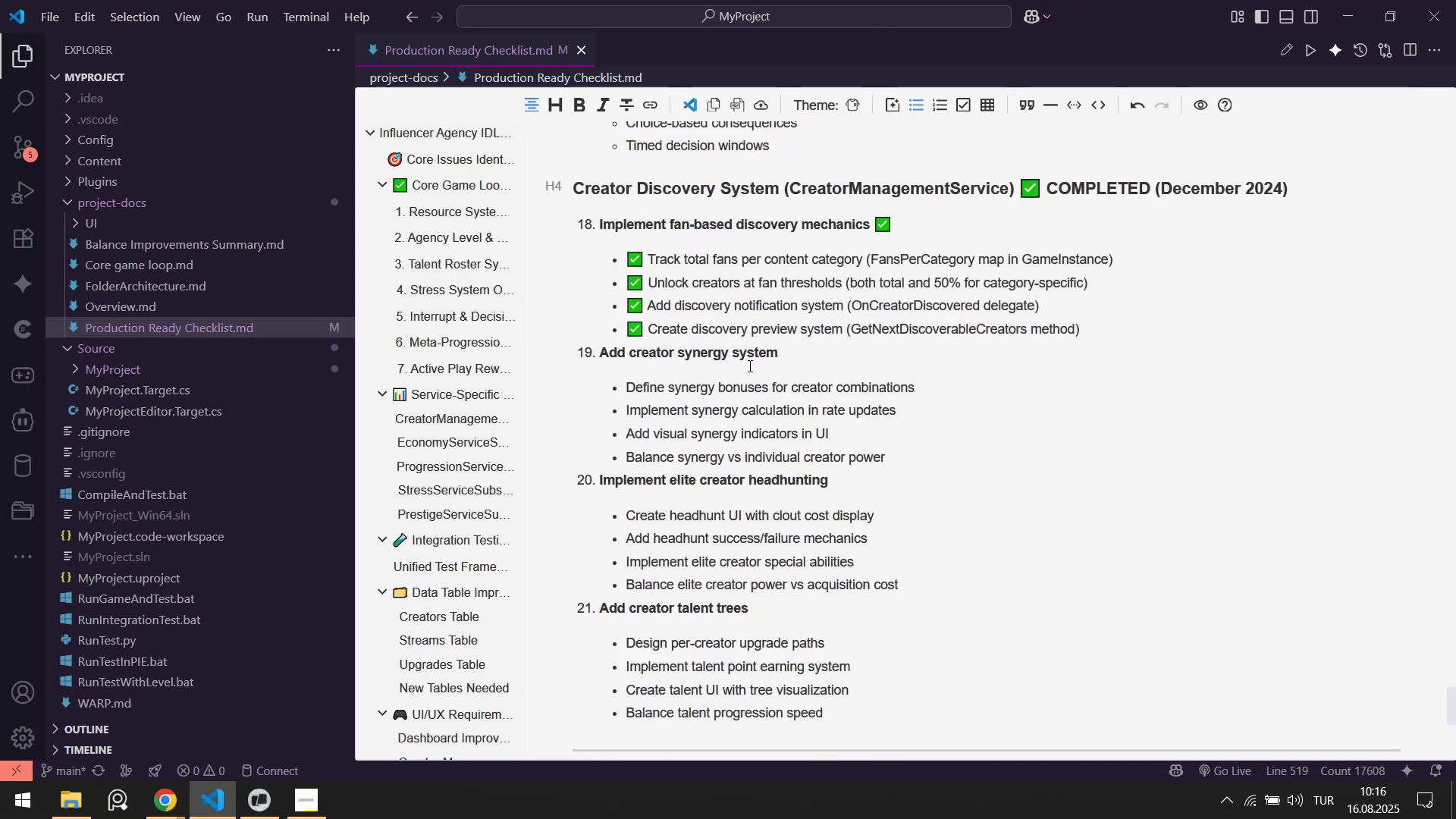 
scroll: coordinate [748, 366], scroll_direction: down, amount: 7.0
 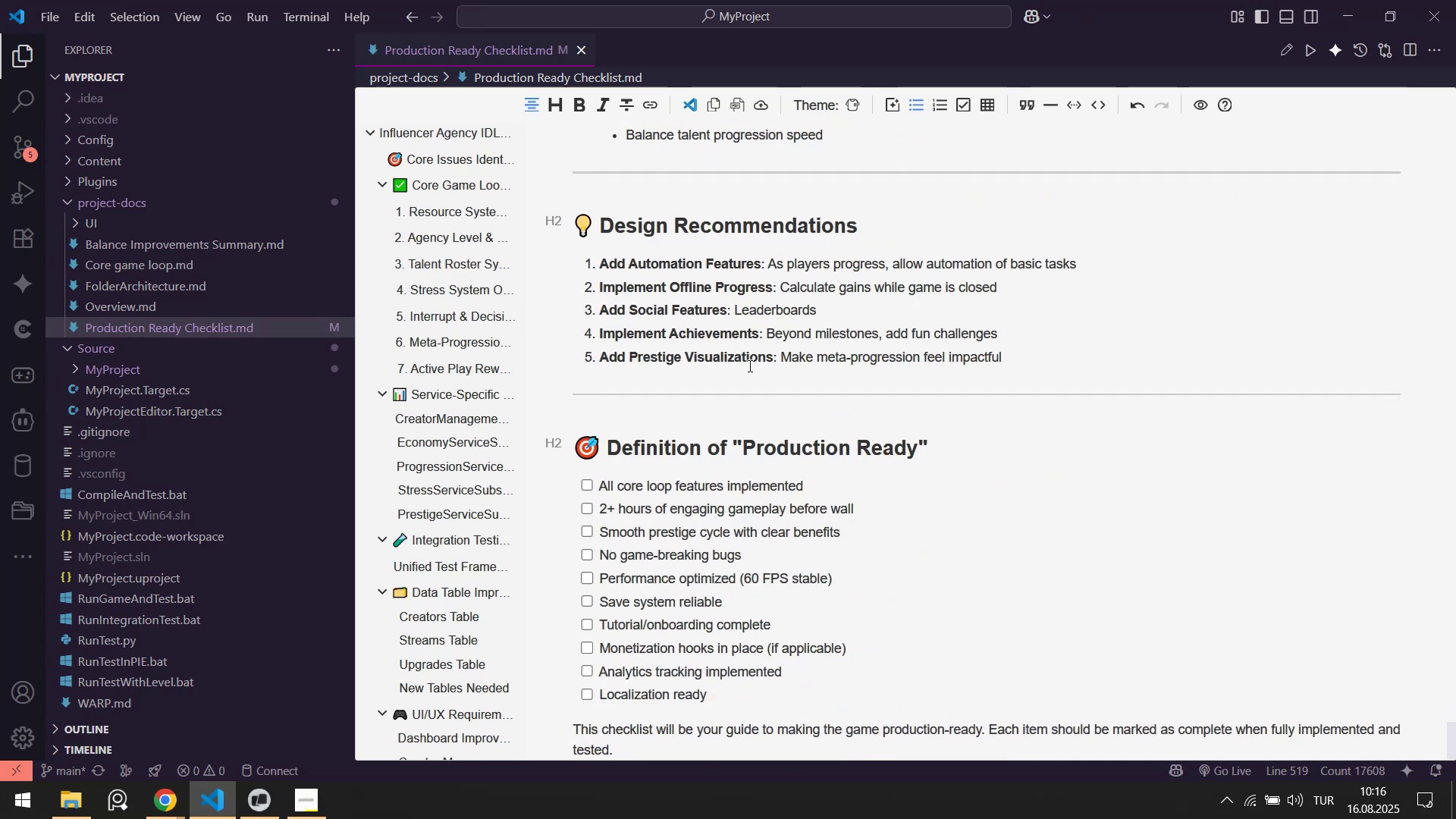 
scroll: coordinate [756, 366], scroll_direction: up, amount: 5.0
 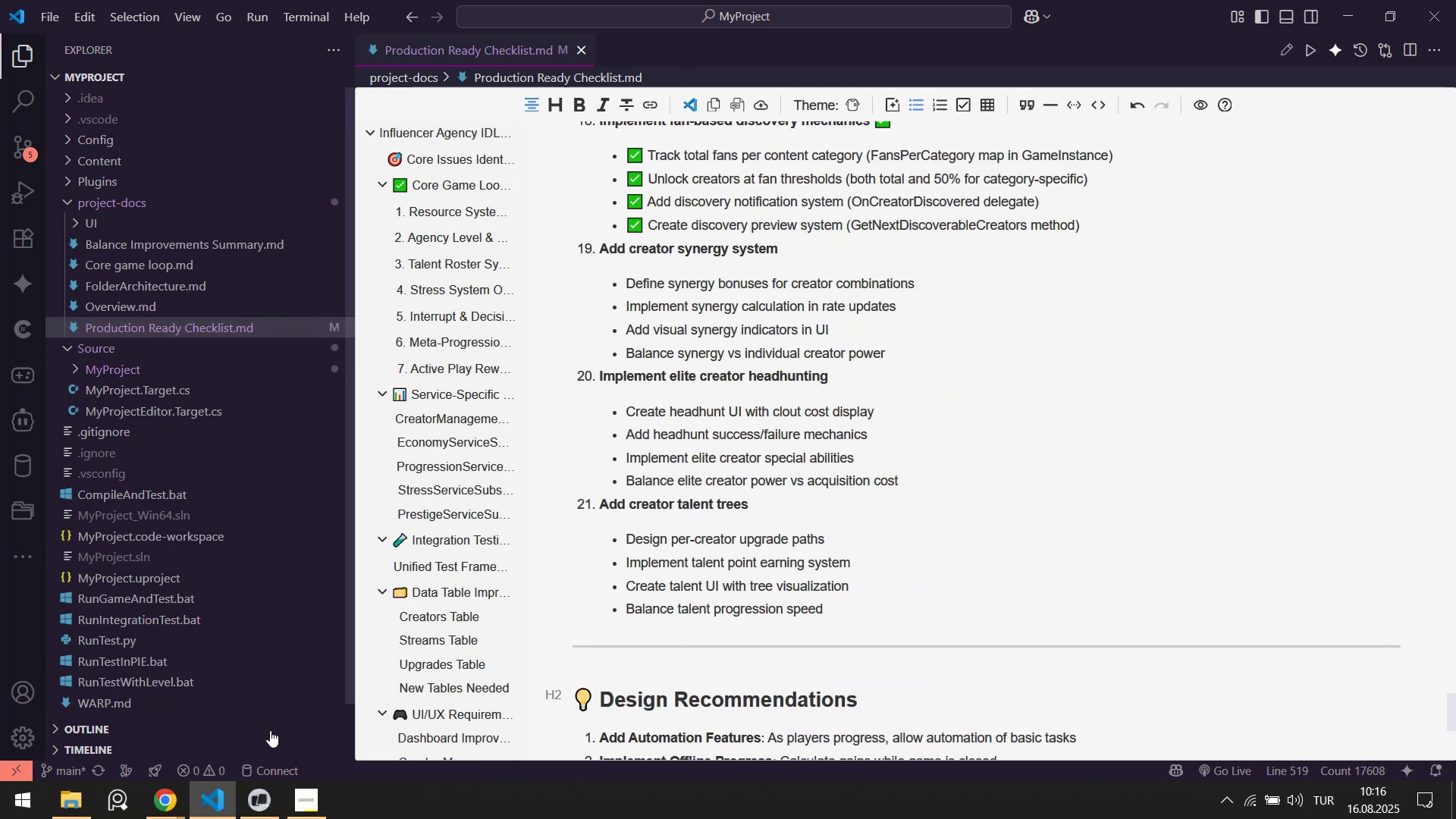 
left_click([268, 816])
 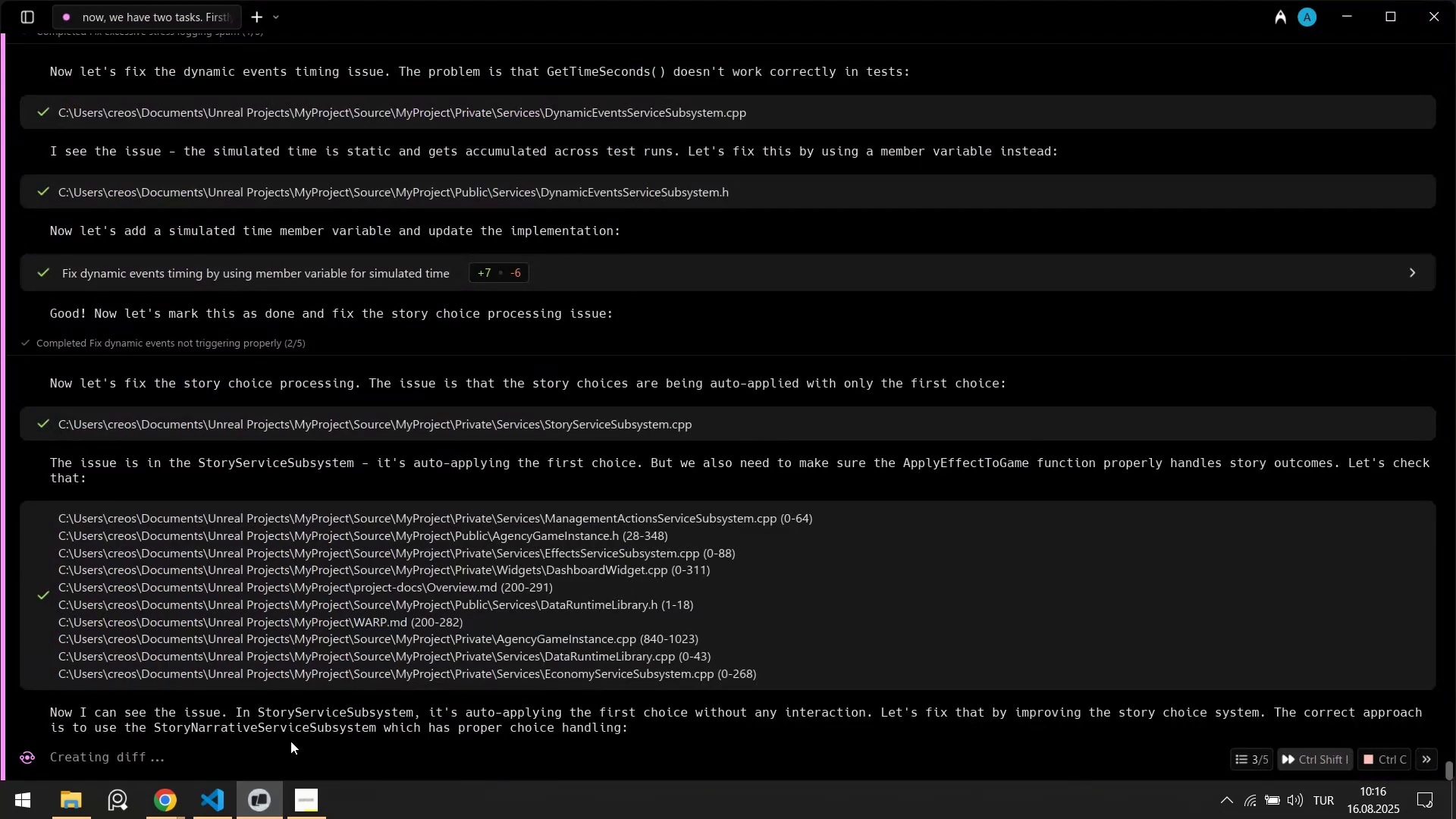 
left_click([223, 802])
 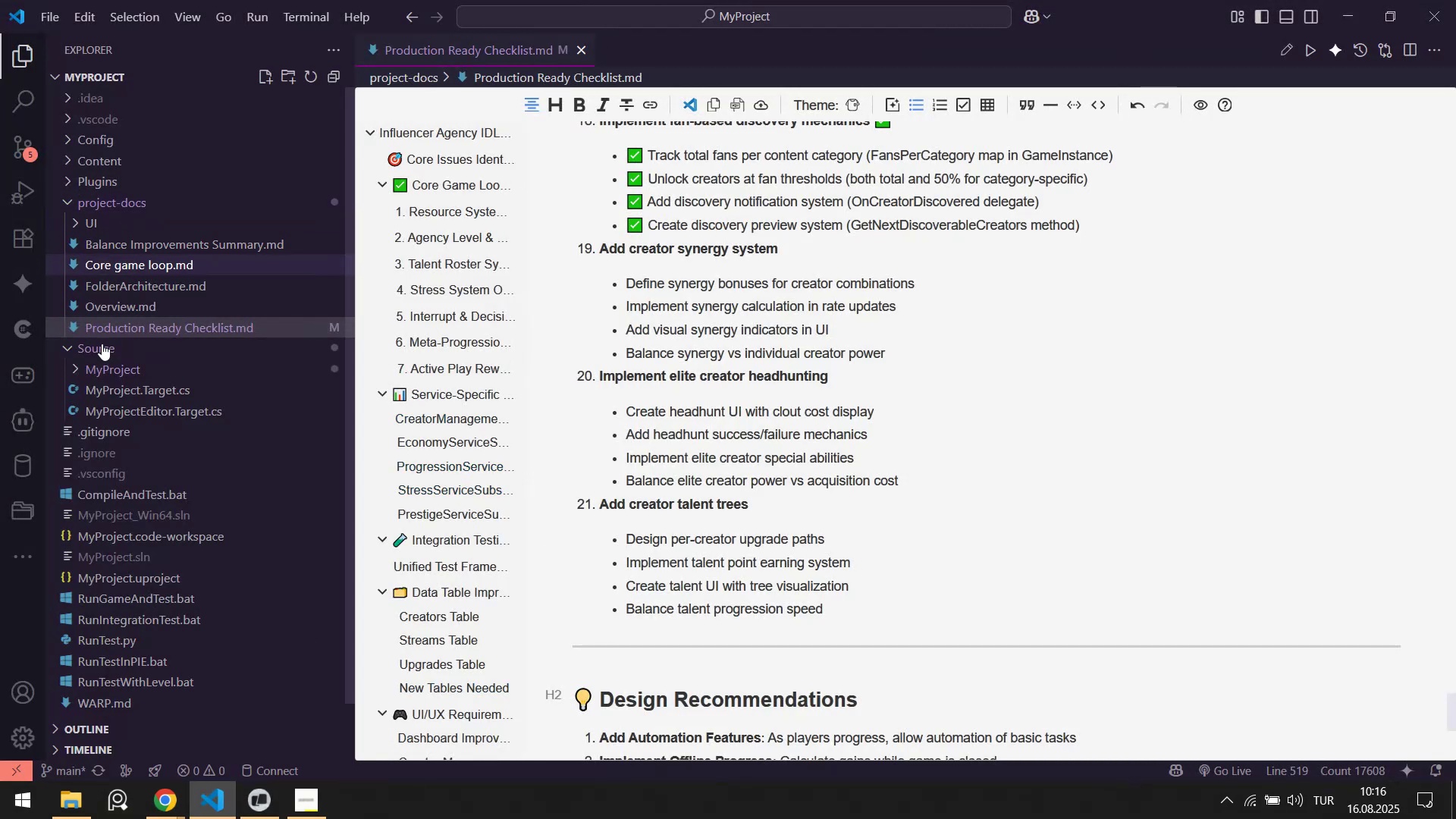 
left_click([14, 802])
 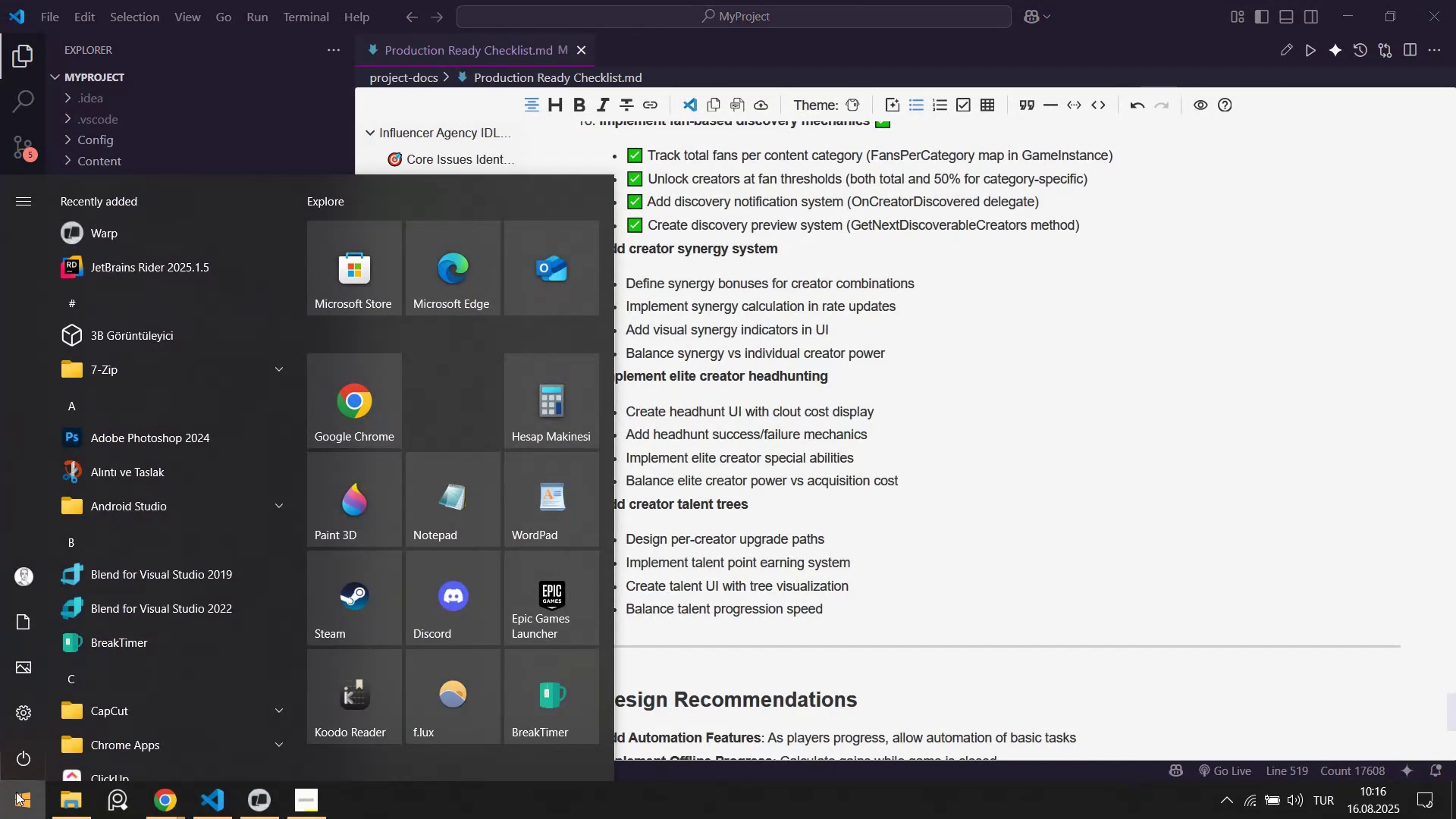 
key(R)
 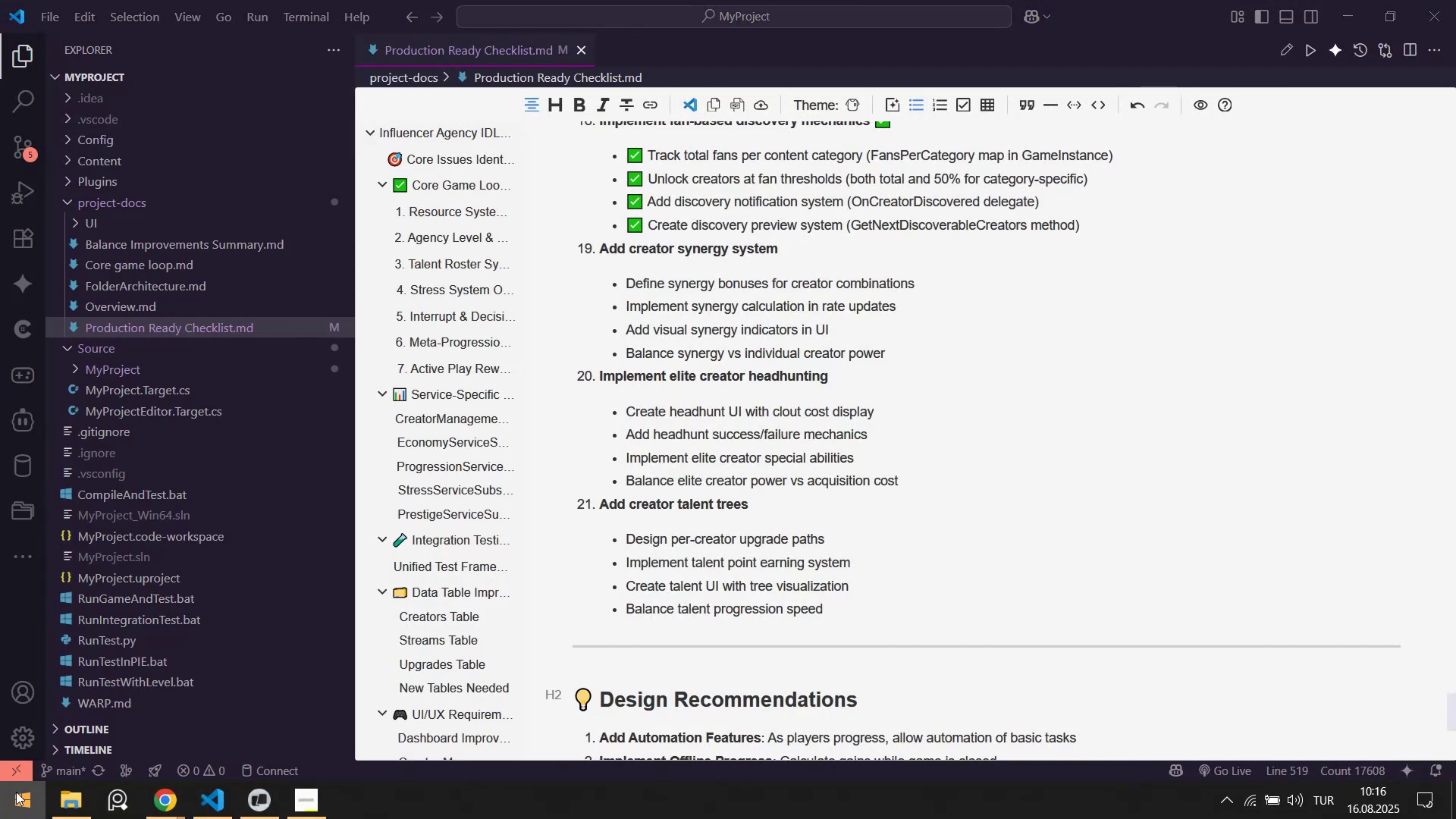 
key(Quote)
 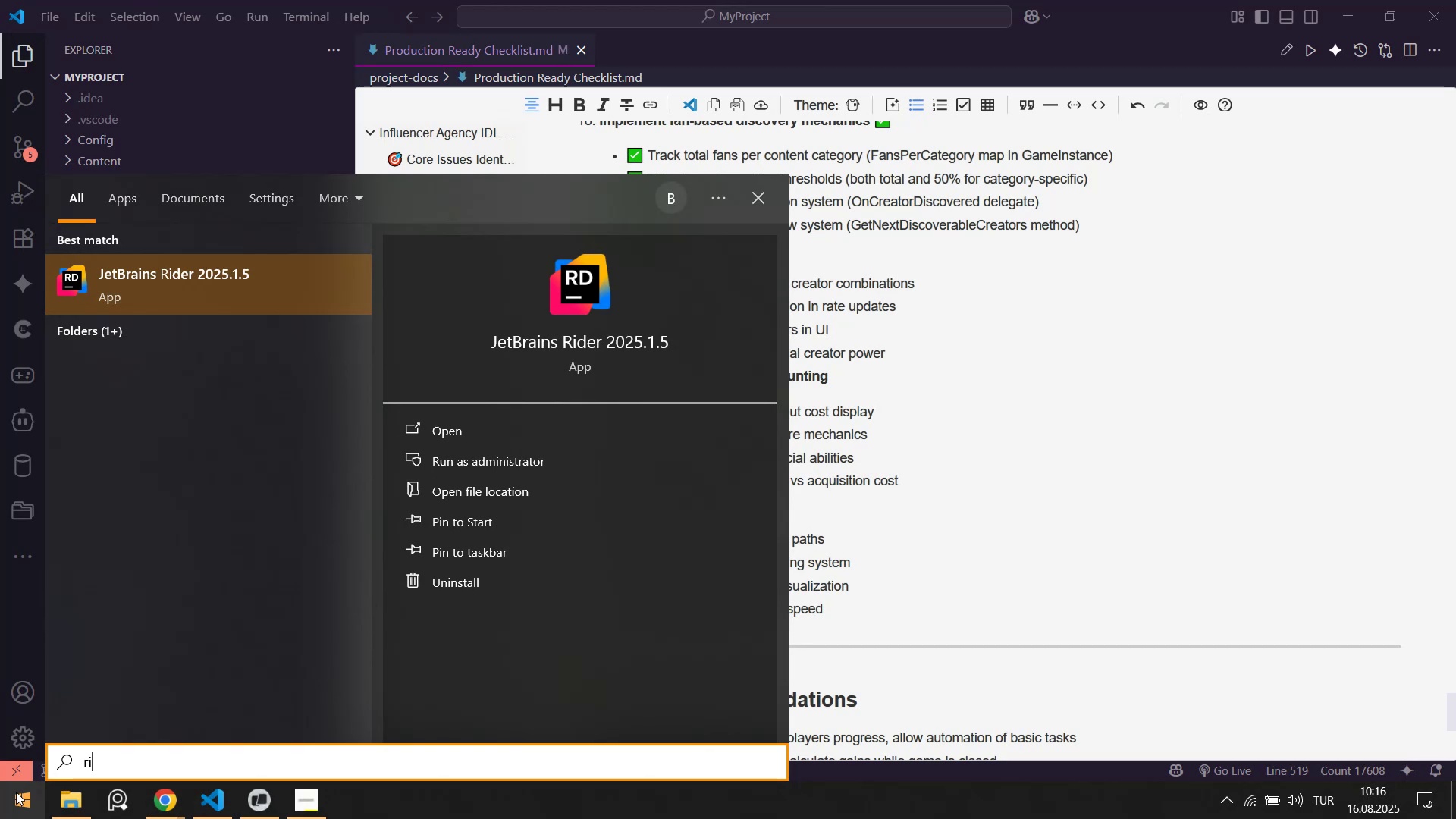 
left_click([24, 54])
 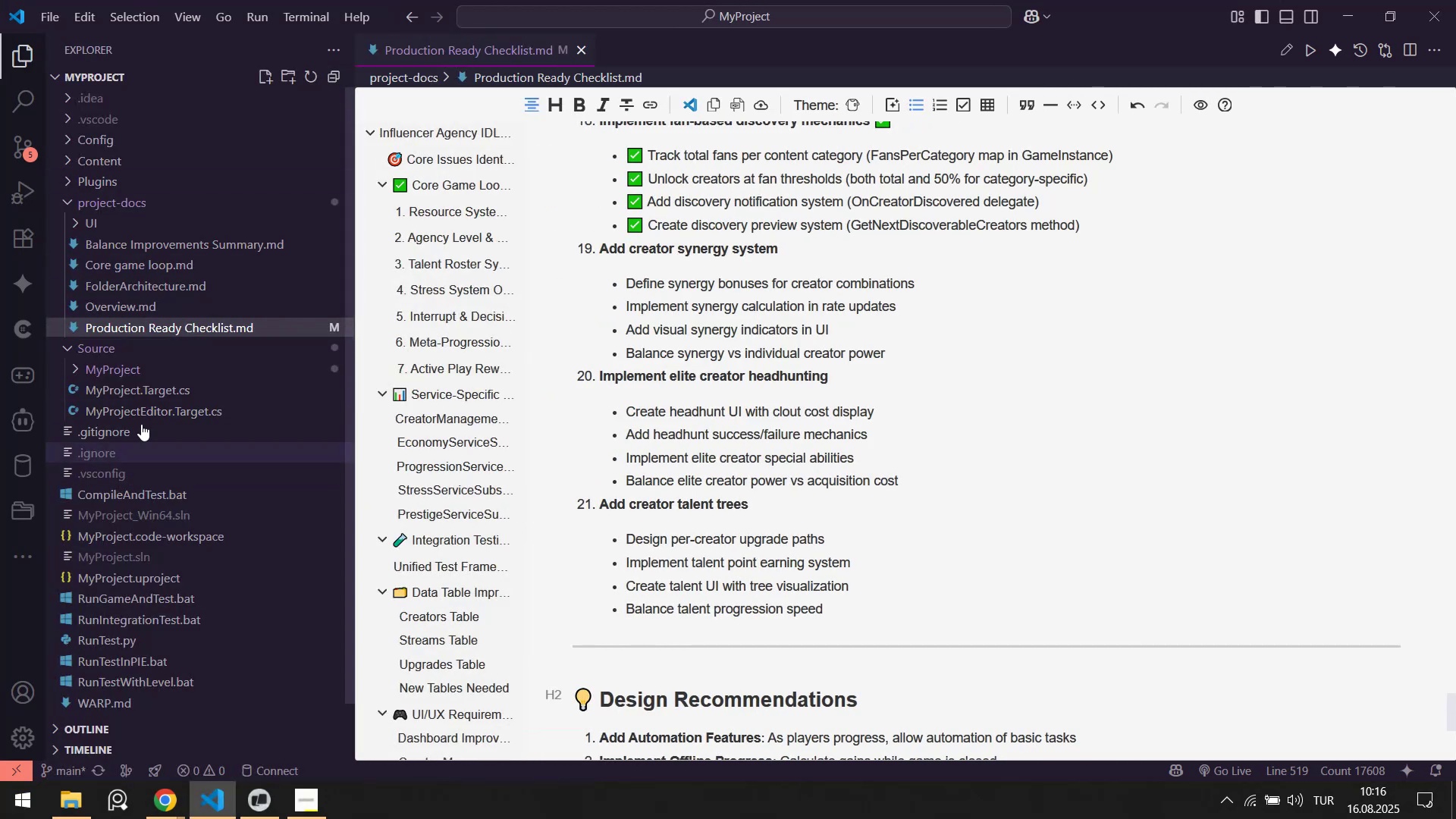 
left_click([99, 362])
 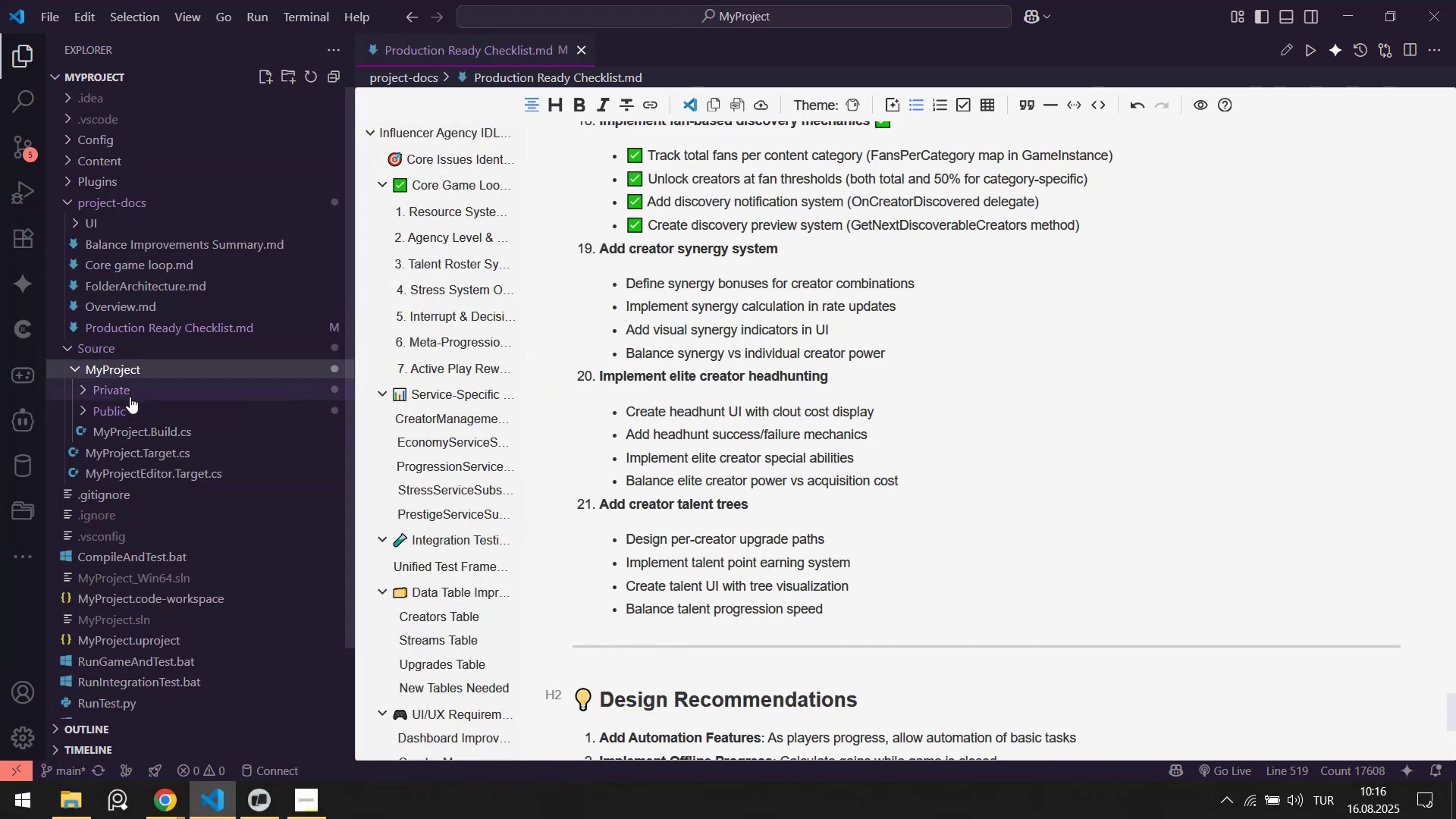 
left_click([126, 407])
 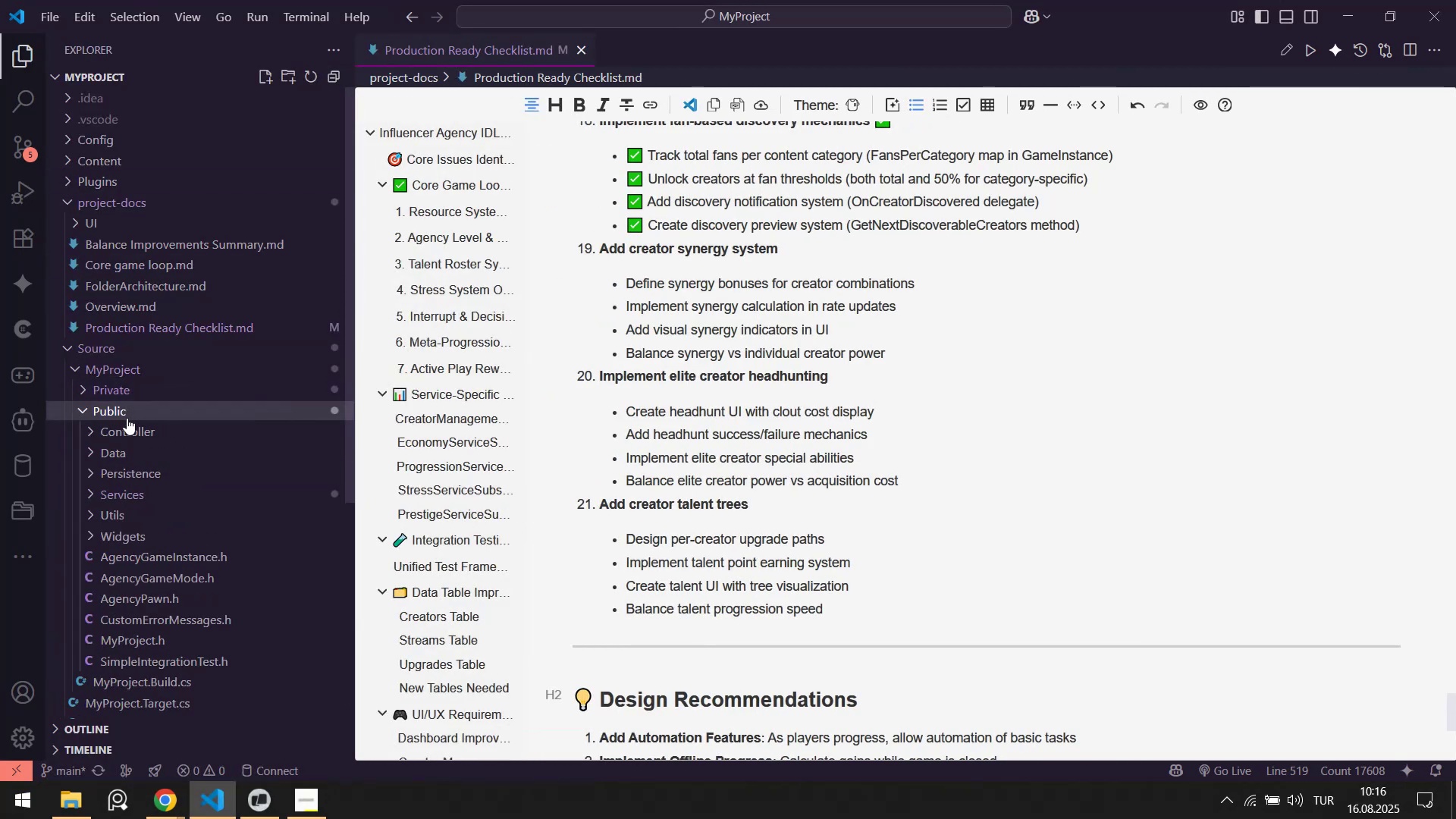 
scroll: coordinate [143, 447], scroll_direction: up, amount: 1.0
 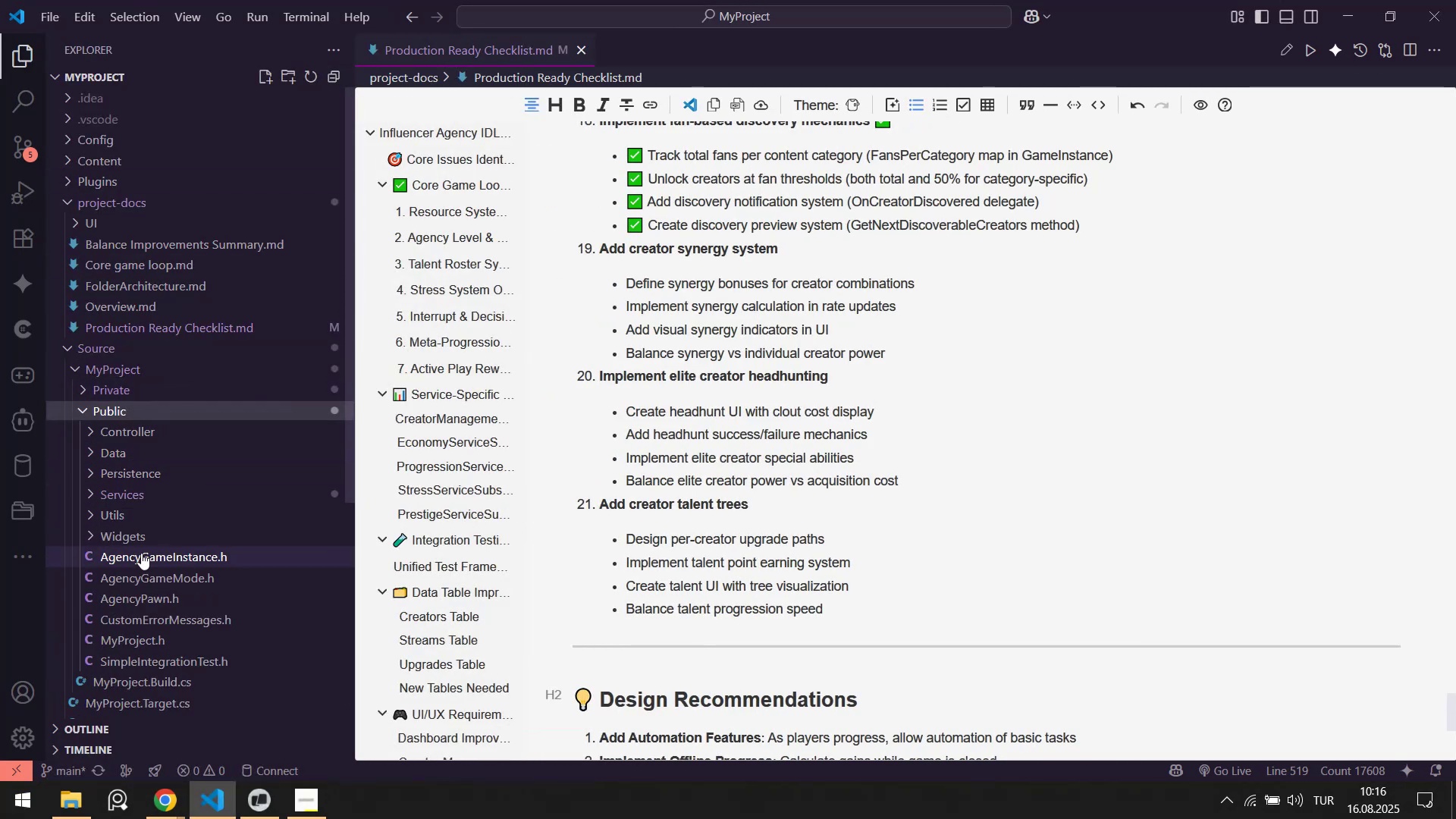 
left_click([134, 538])
 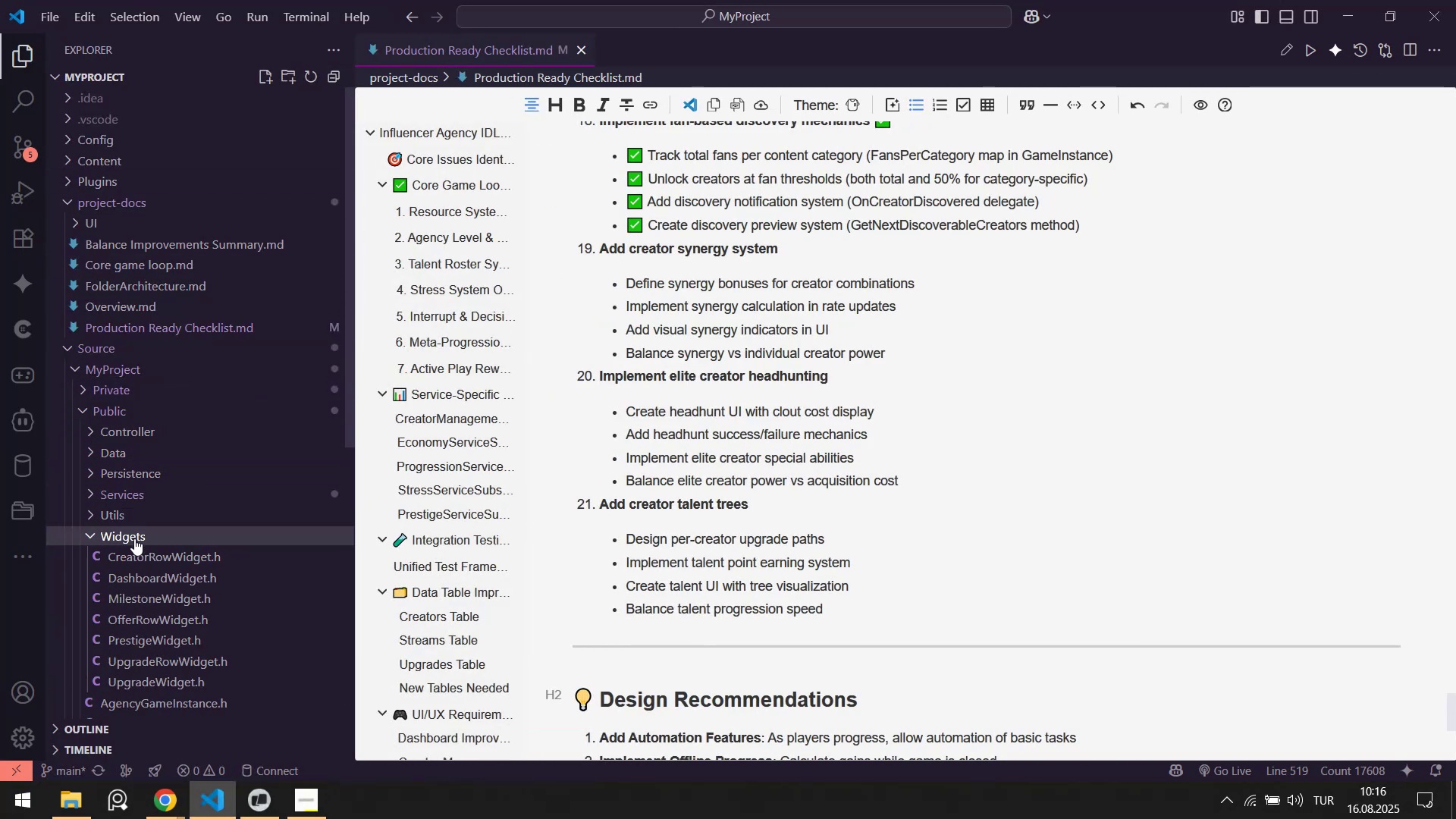 
scroll: coordinate [158, 598], scroll_direction: down, amount: 4.0
 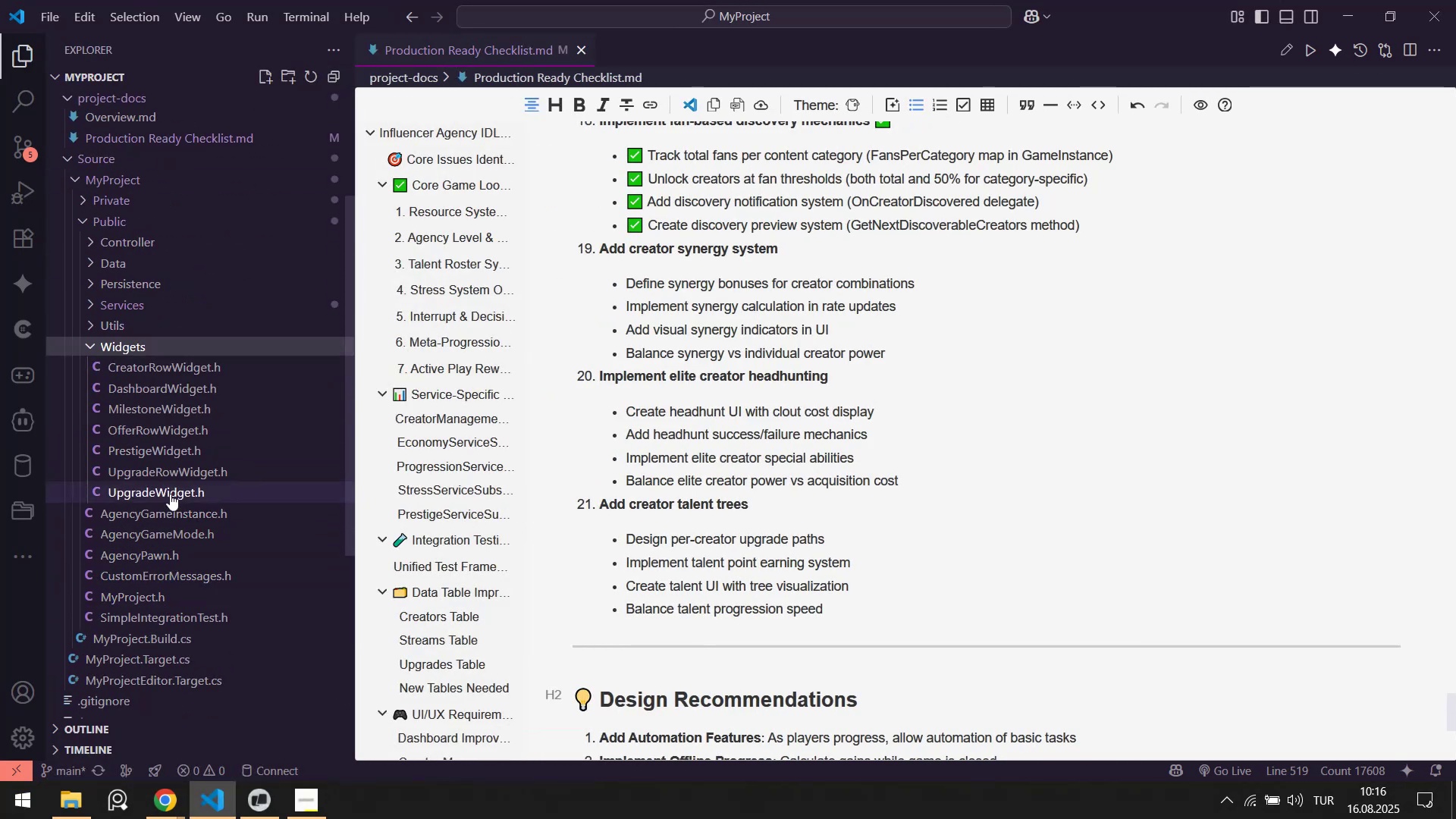 
left_click([170, 492])
 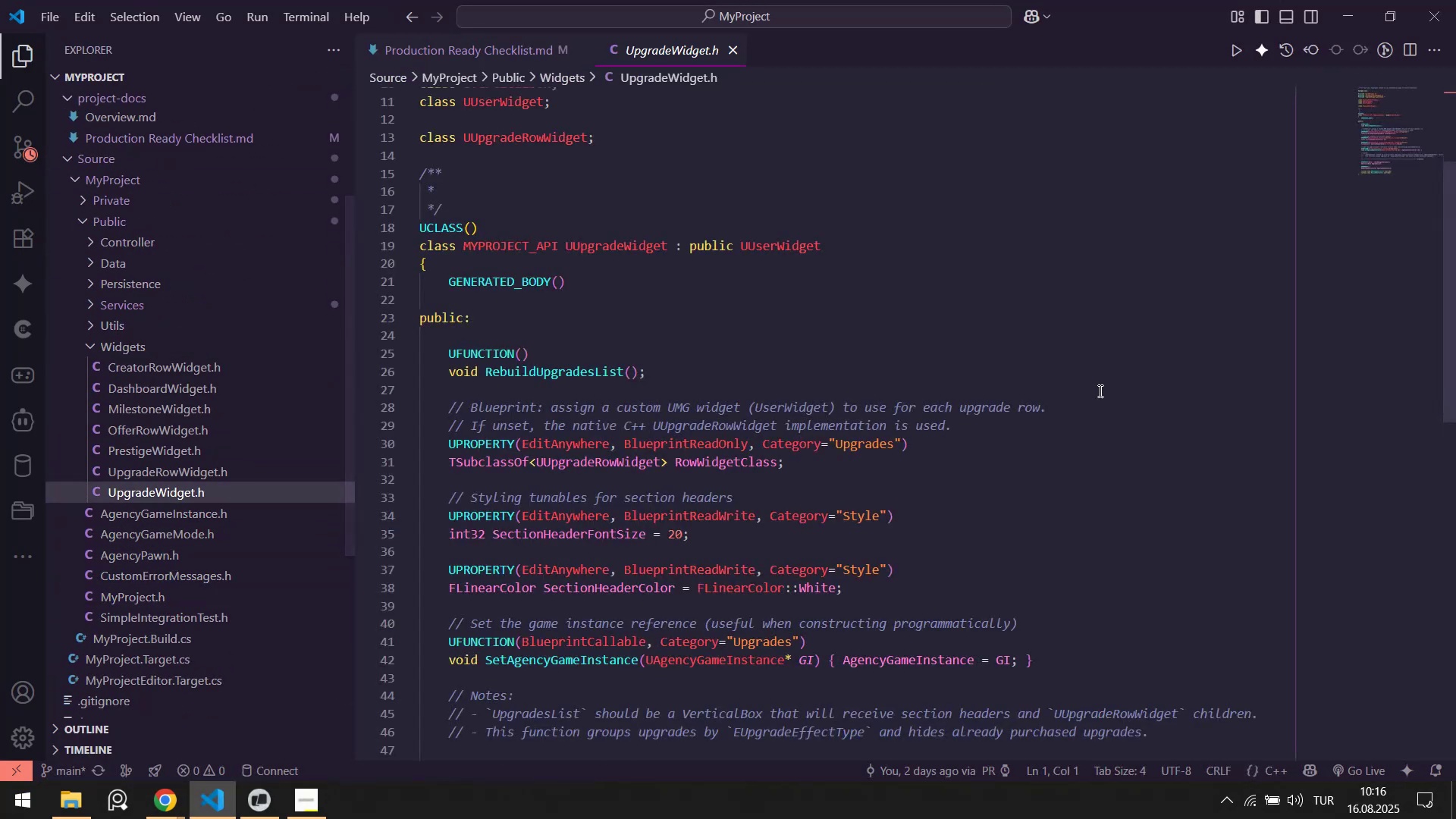 
scroll: coordinate [907, 375], scroll_direction: down, amount: 4.0
 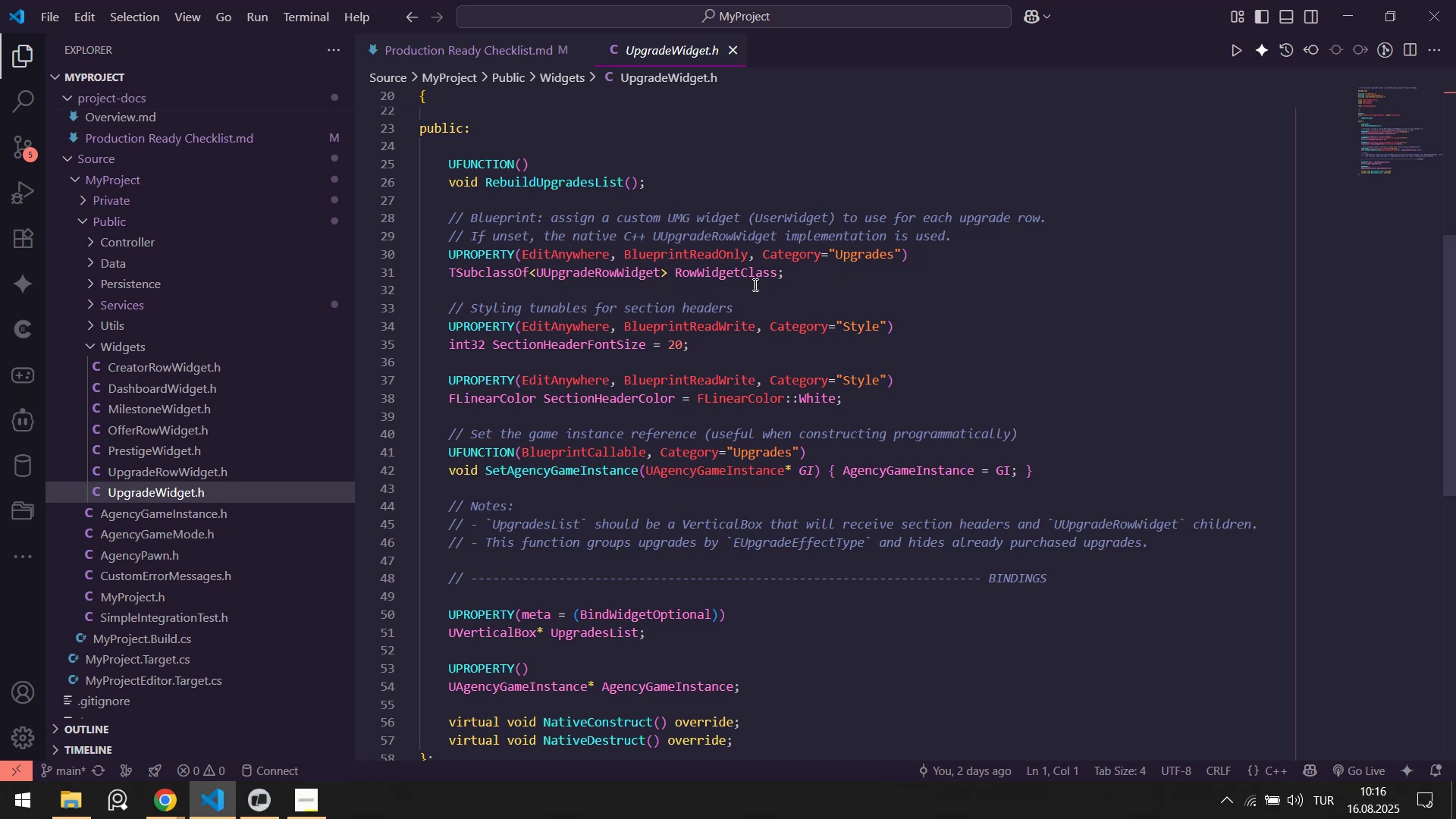 
left_click_drag(start_coordinate=[812, 278], to_coordinate=[537, 263])
 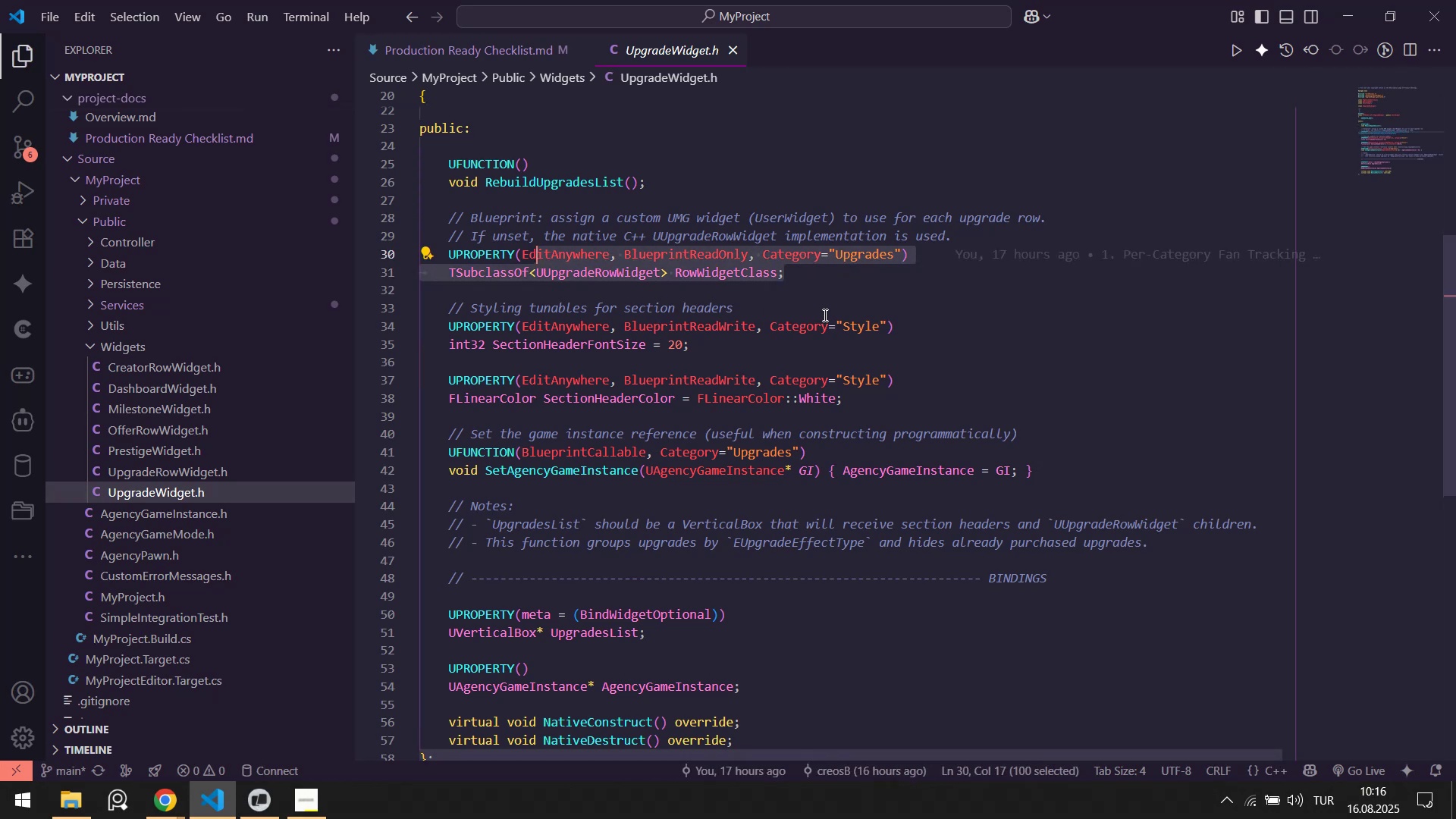 
scroll: coordinate [798, 303], scroll_direction: up, amount: 1.0
 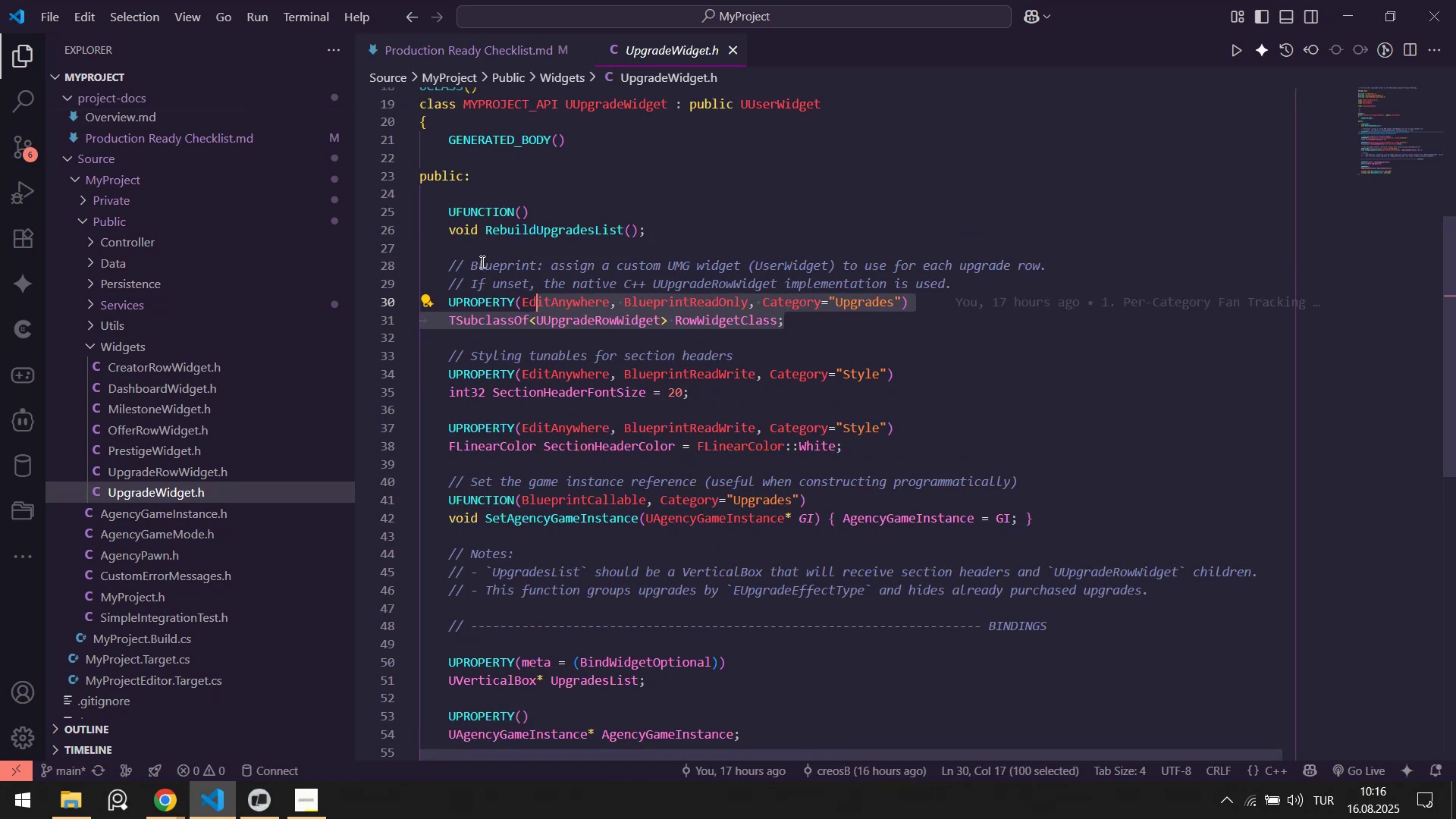 
left_click_drag(start_coordinate=[482, 265], to_coordinate=[946, 280])
 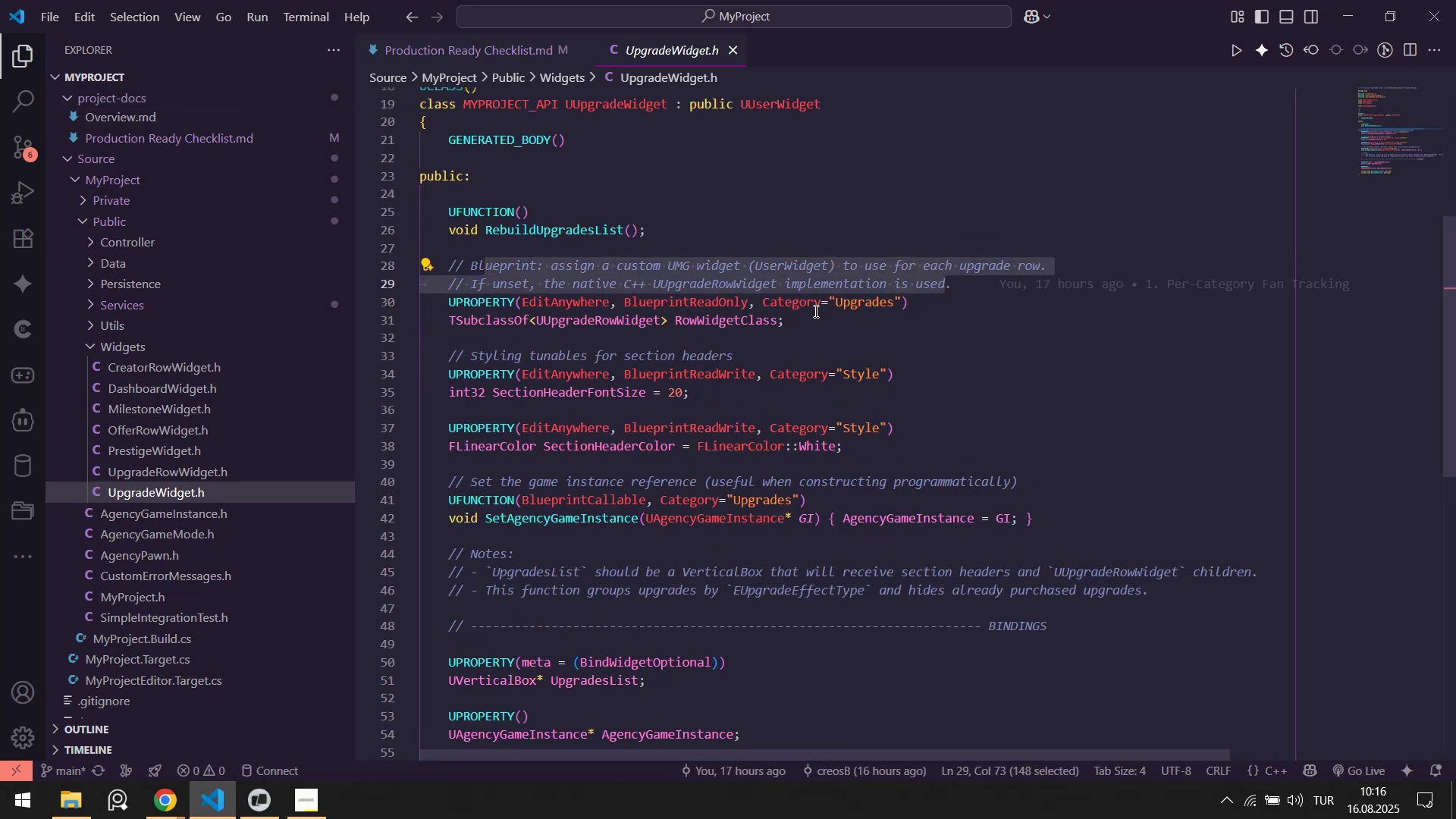 
left_click([805, 315])
 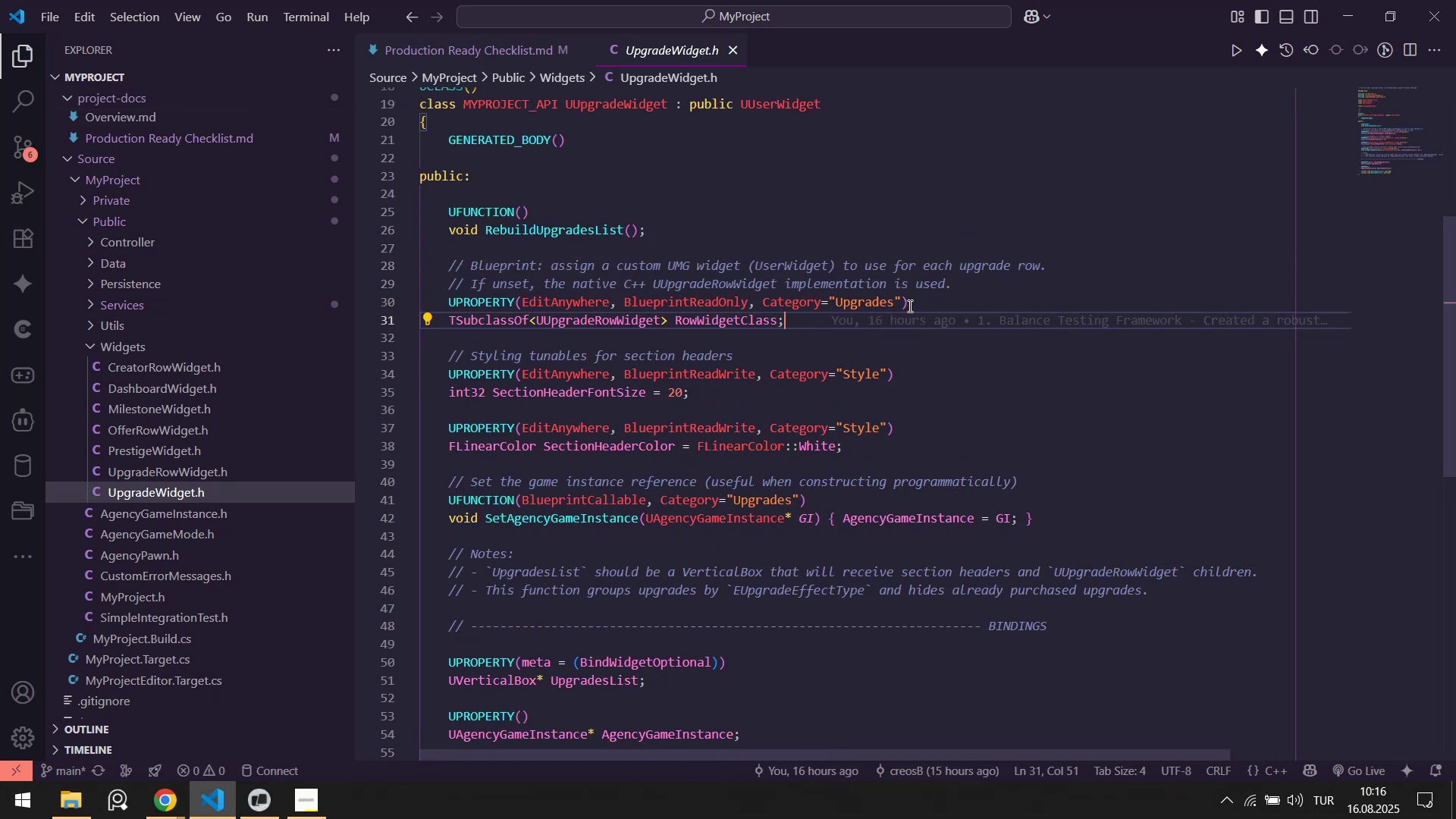 
scroll: coordinate [857, 300], scroll_direction: up, amount: 2.0
 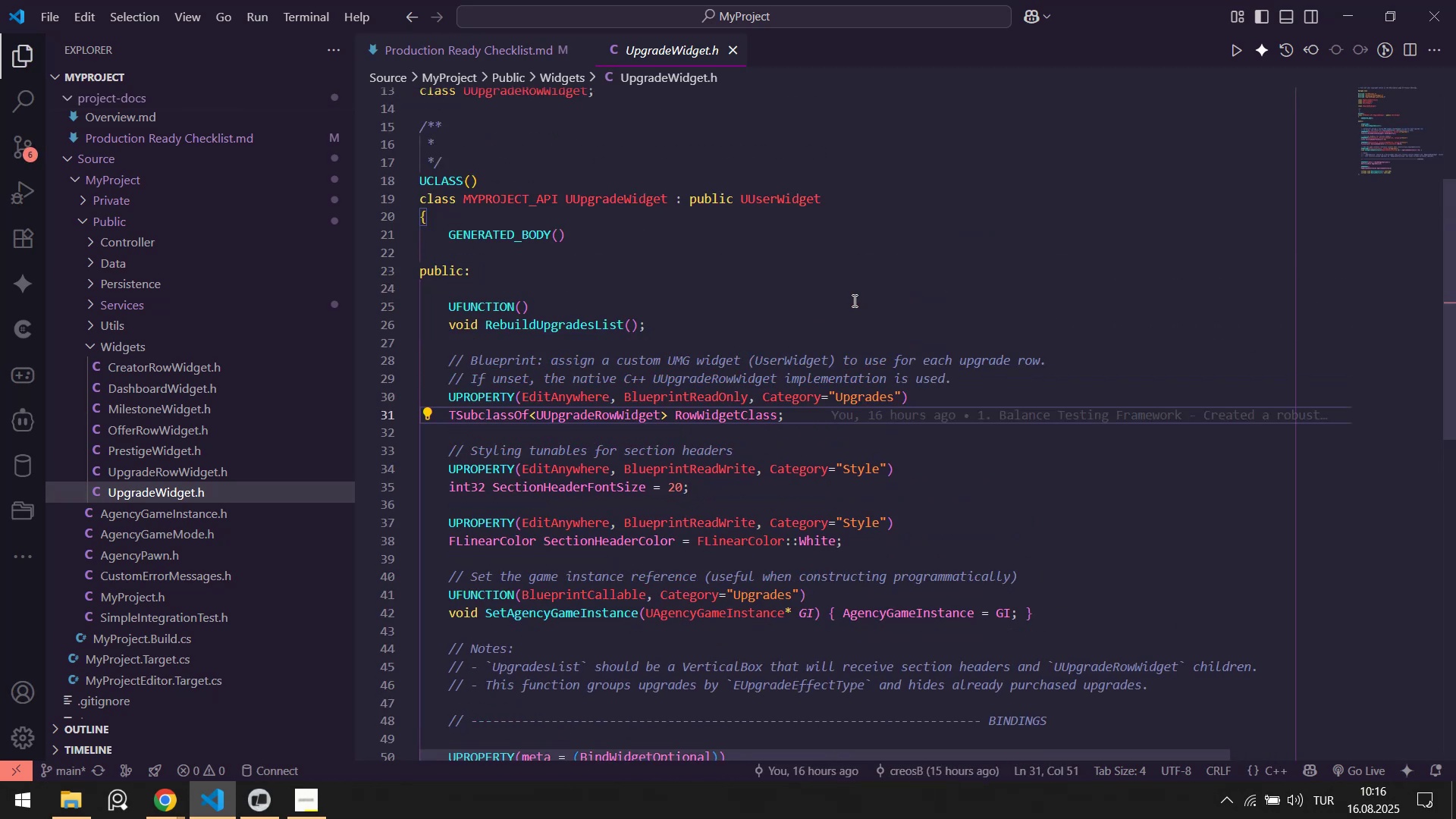 
scroll: coordinate [849, 302], scroll_direction: down, amount: 2.0
 